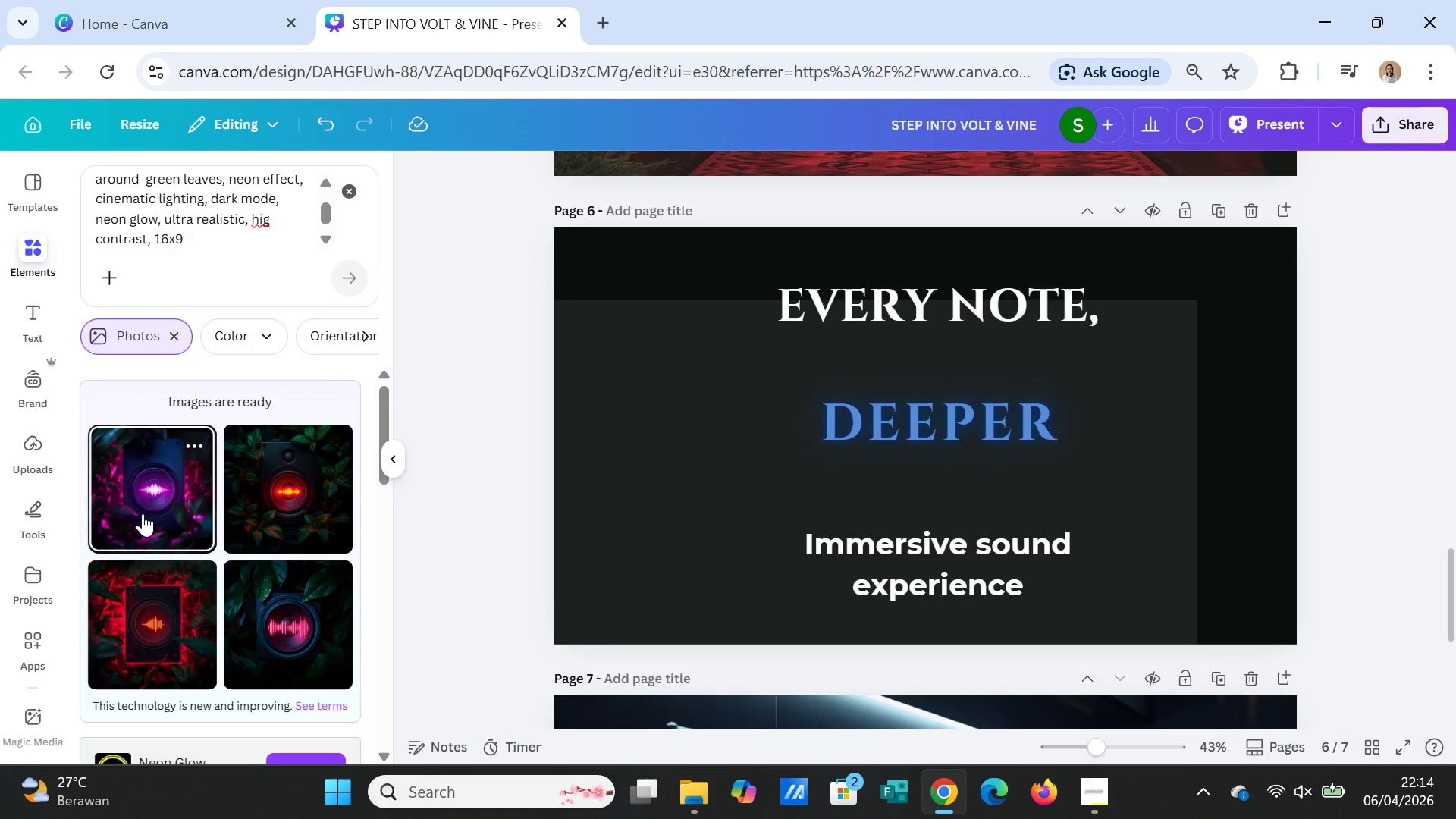 
left_click([143, 513])
 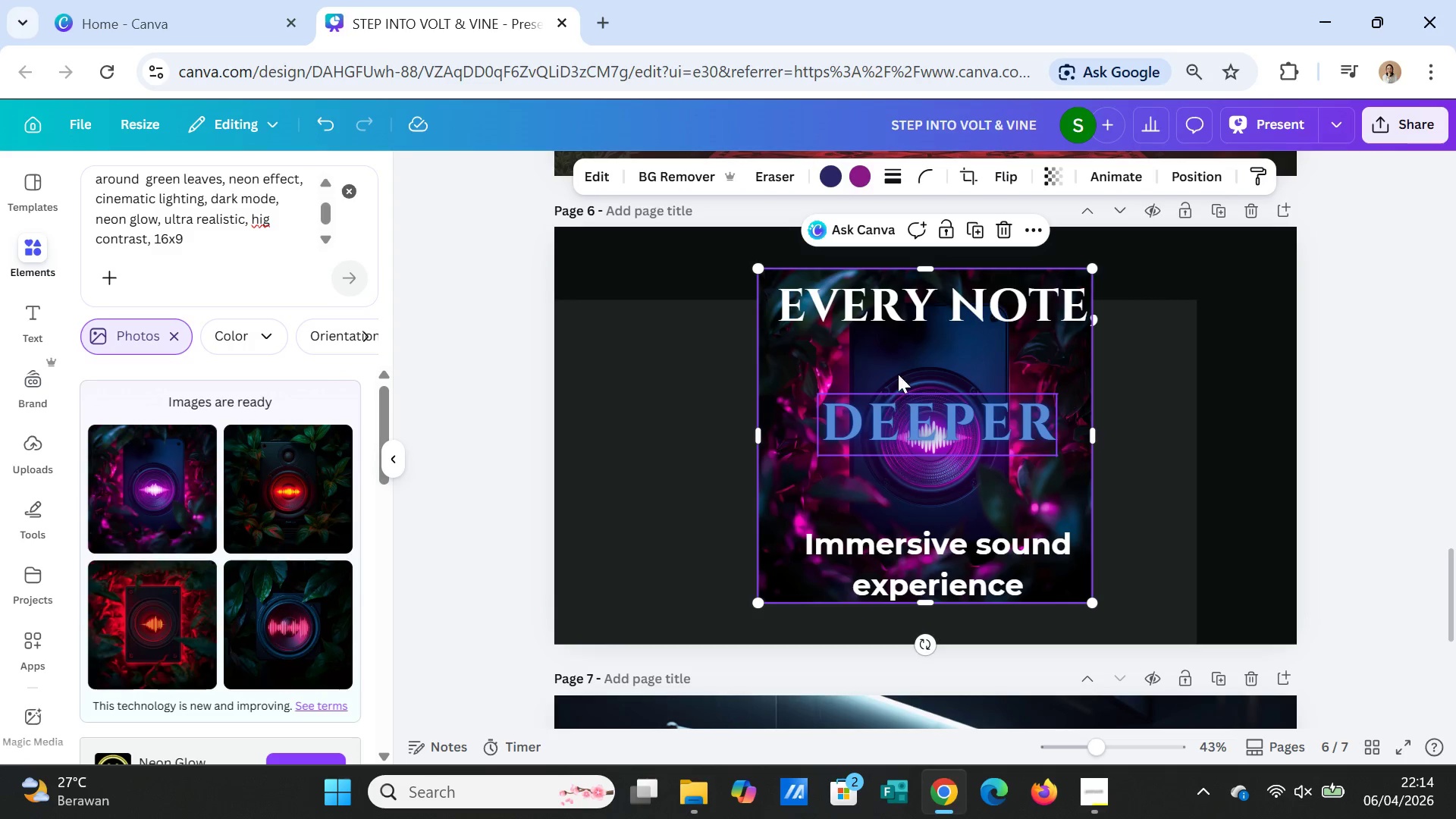 
left_click_drag(start_coordinate=[930, 268], to_coordinate=[931, 228])
 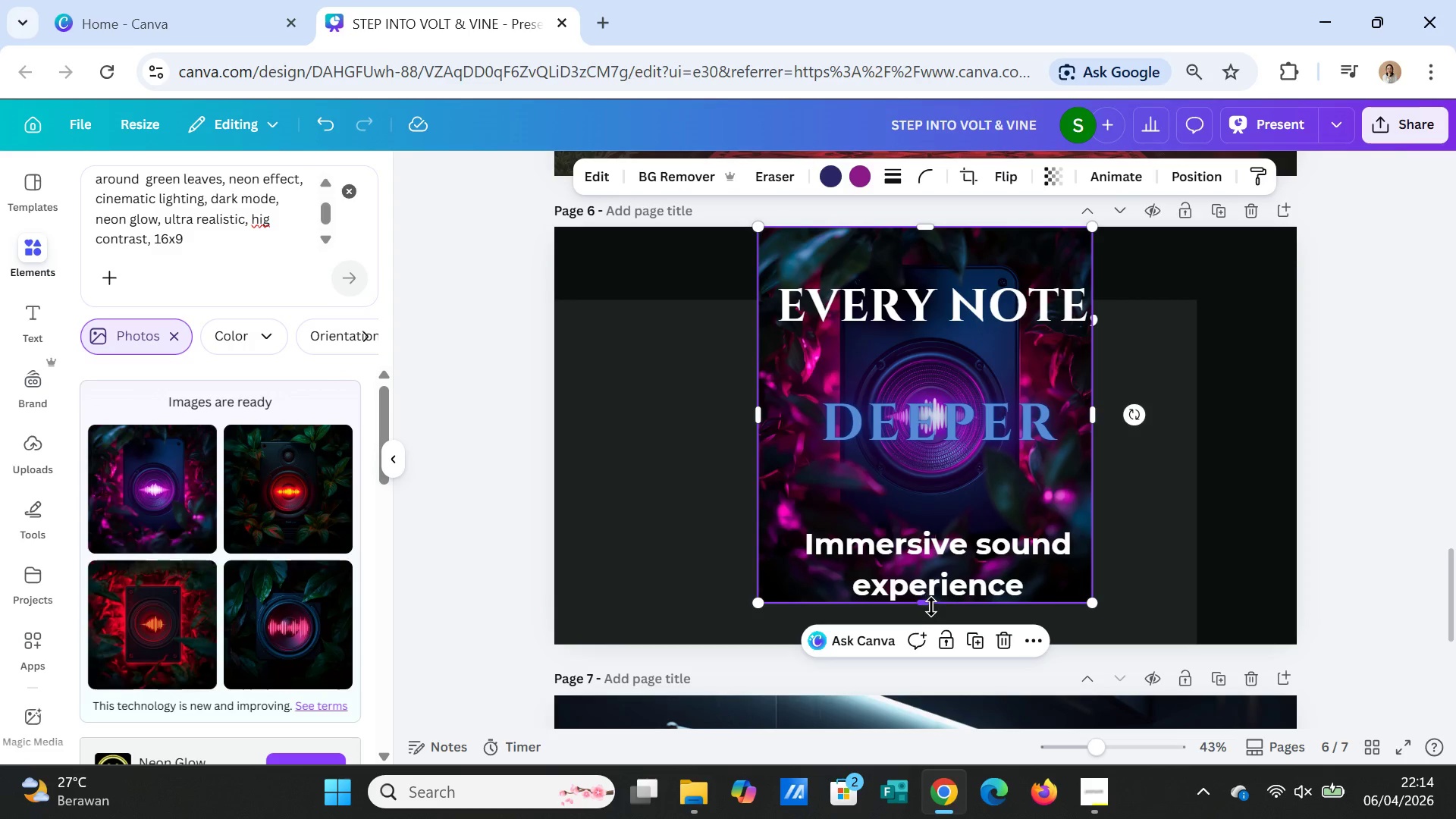 
left_click_drag(start_coordinate=[931, 607], to_coordinate=[923, 644])
 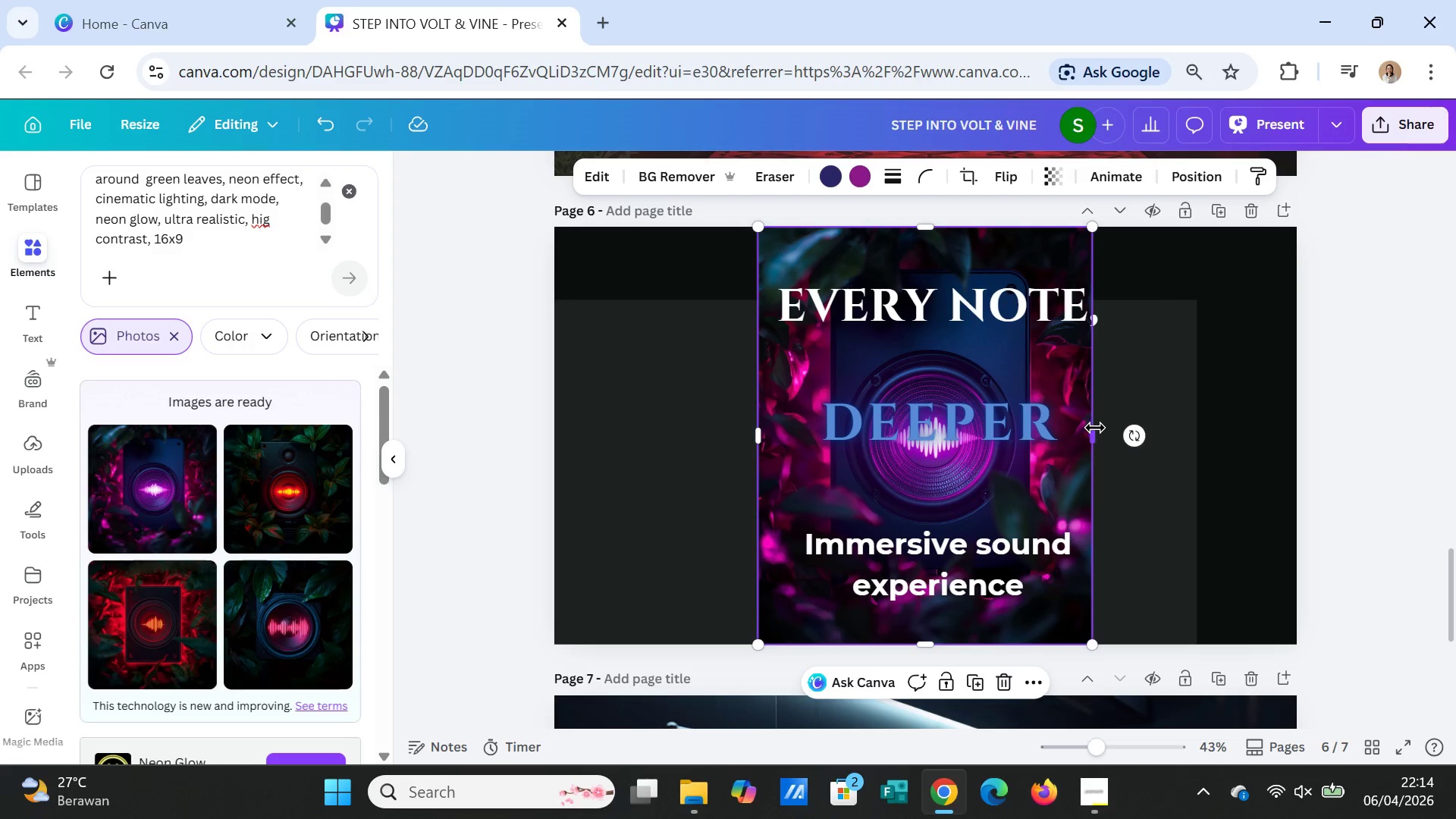 
left_click_drag(start_coordinate=[1093, 428], to_coordinate=[1296, 413])
 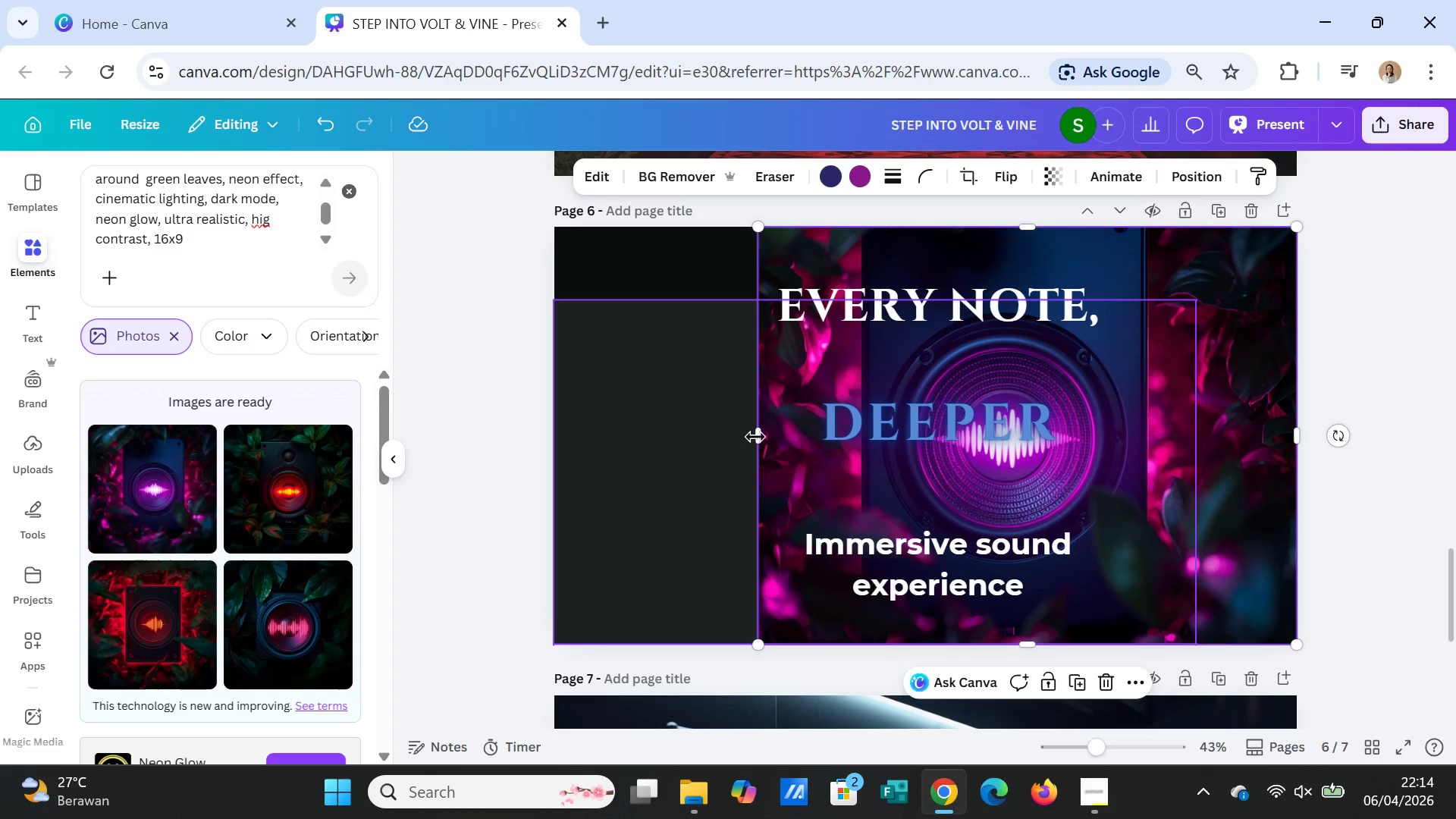 
left_click_drag(start_coordinate=[757, 437], to_coordinate=[555, 435])
 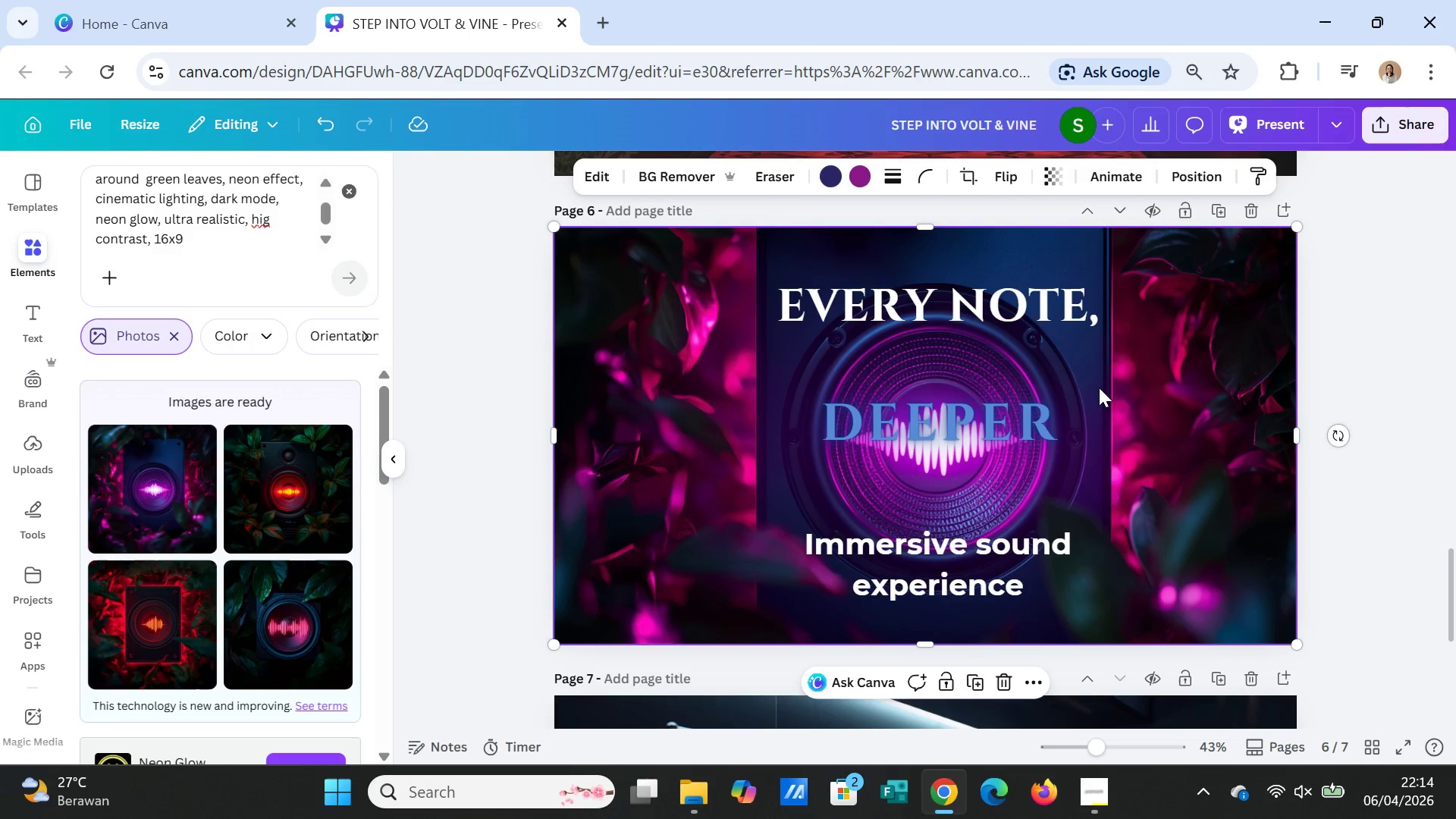 
right_click([1174, 391])
 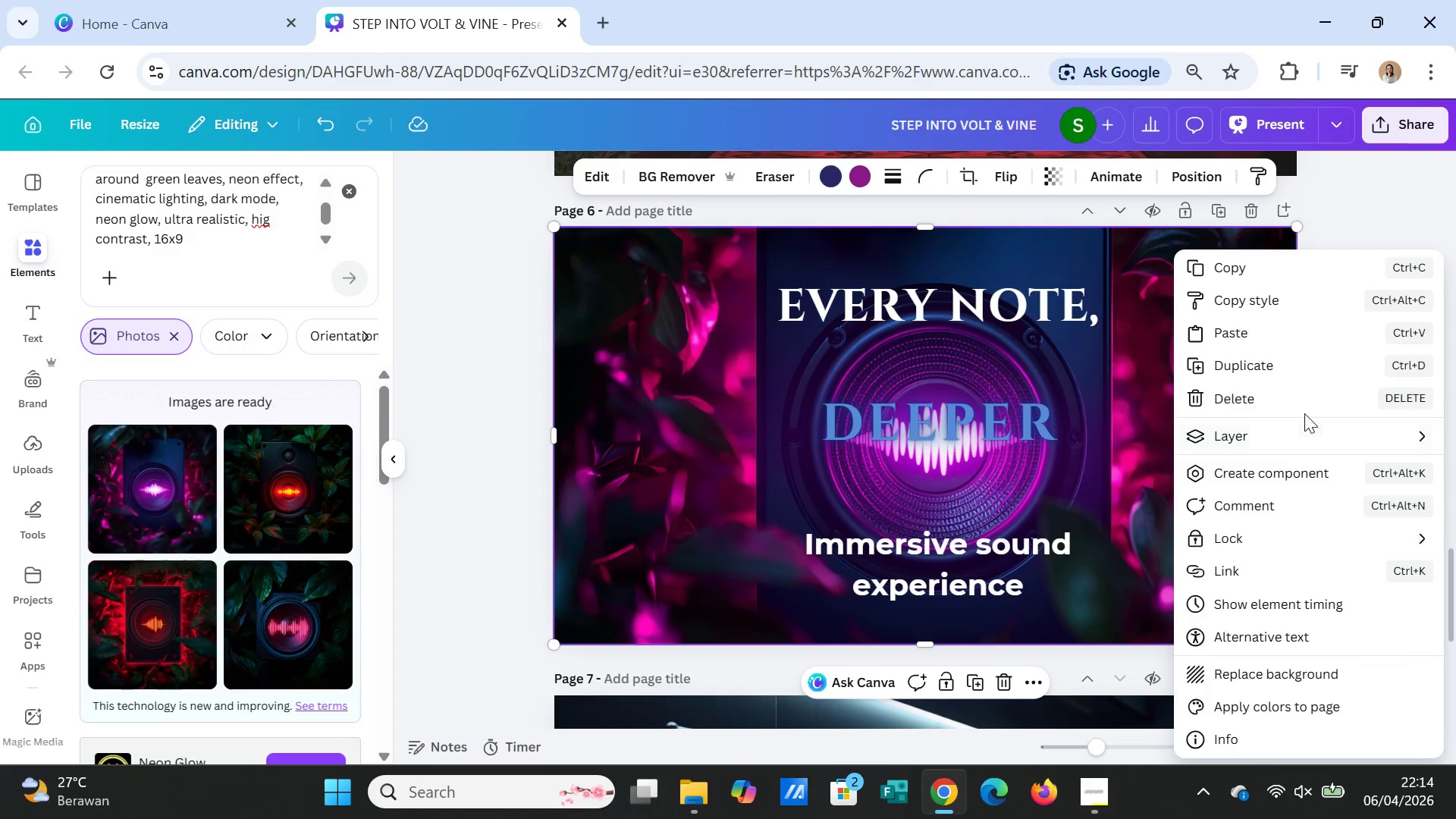 
left_click([1305, 440])
 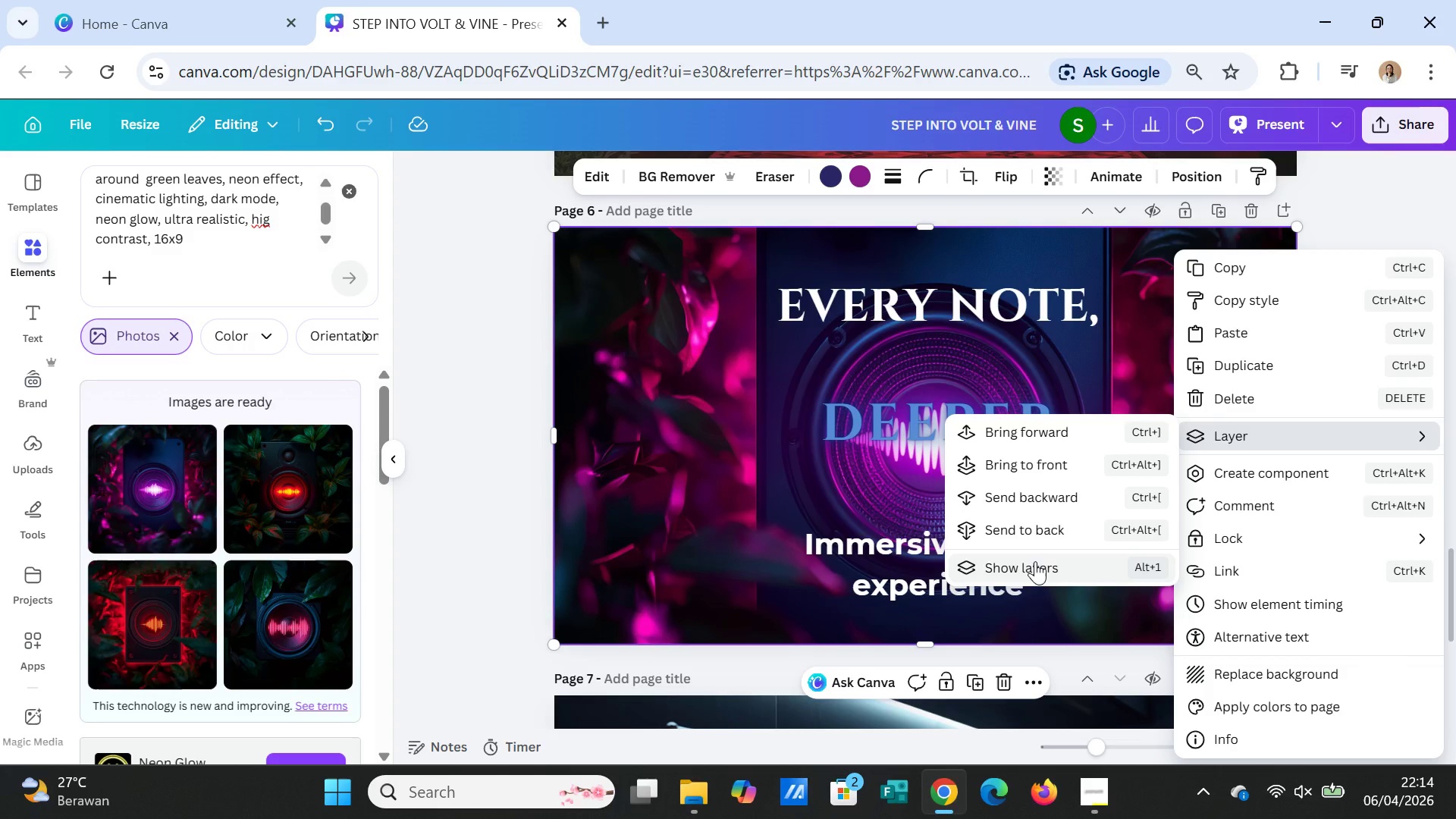 
left_click([1035, 561])
 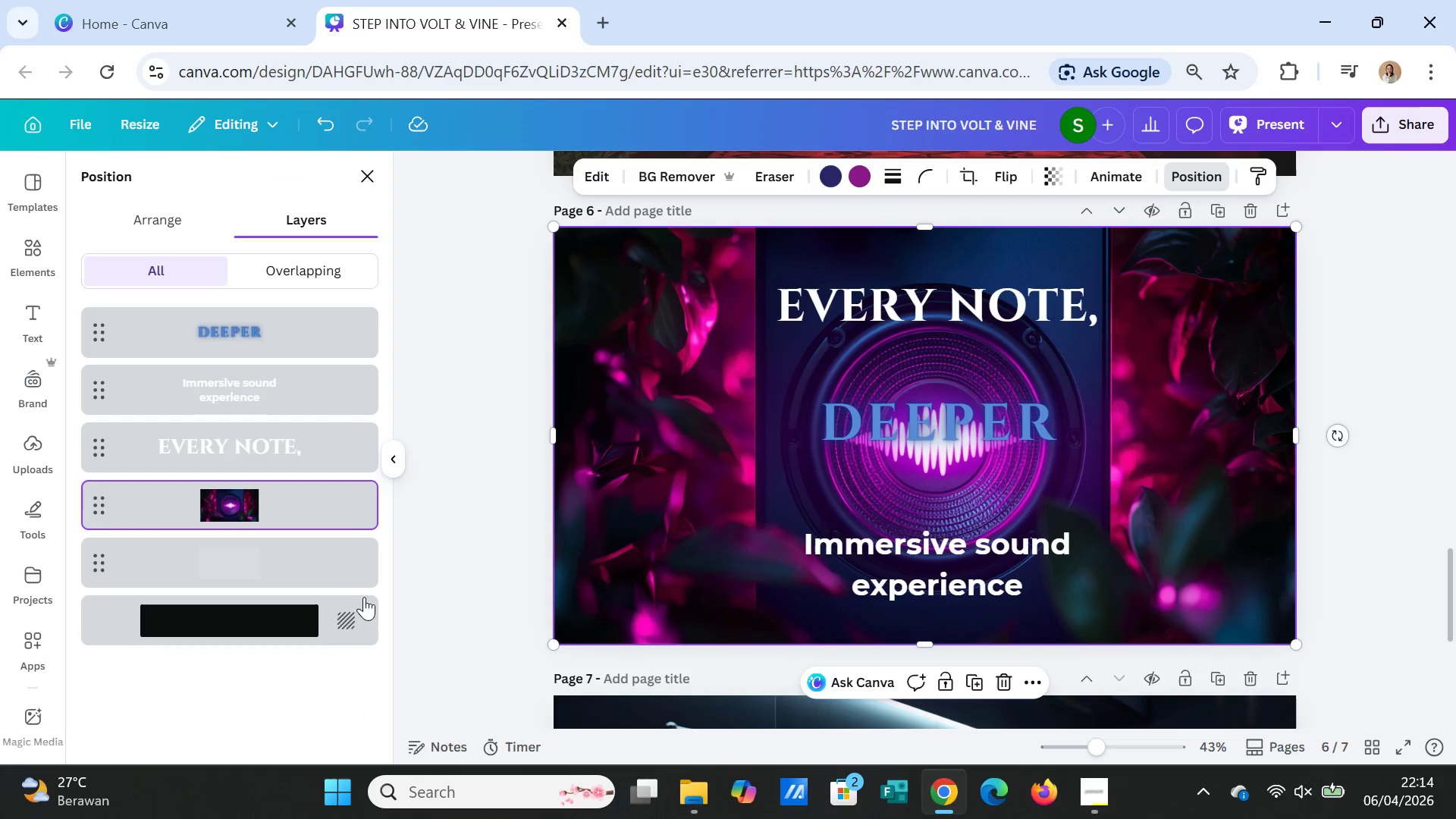 
left_click_drag(start_coordinate=[298, 566], to_coordinate=[298, 500])
 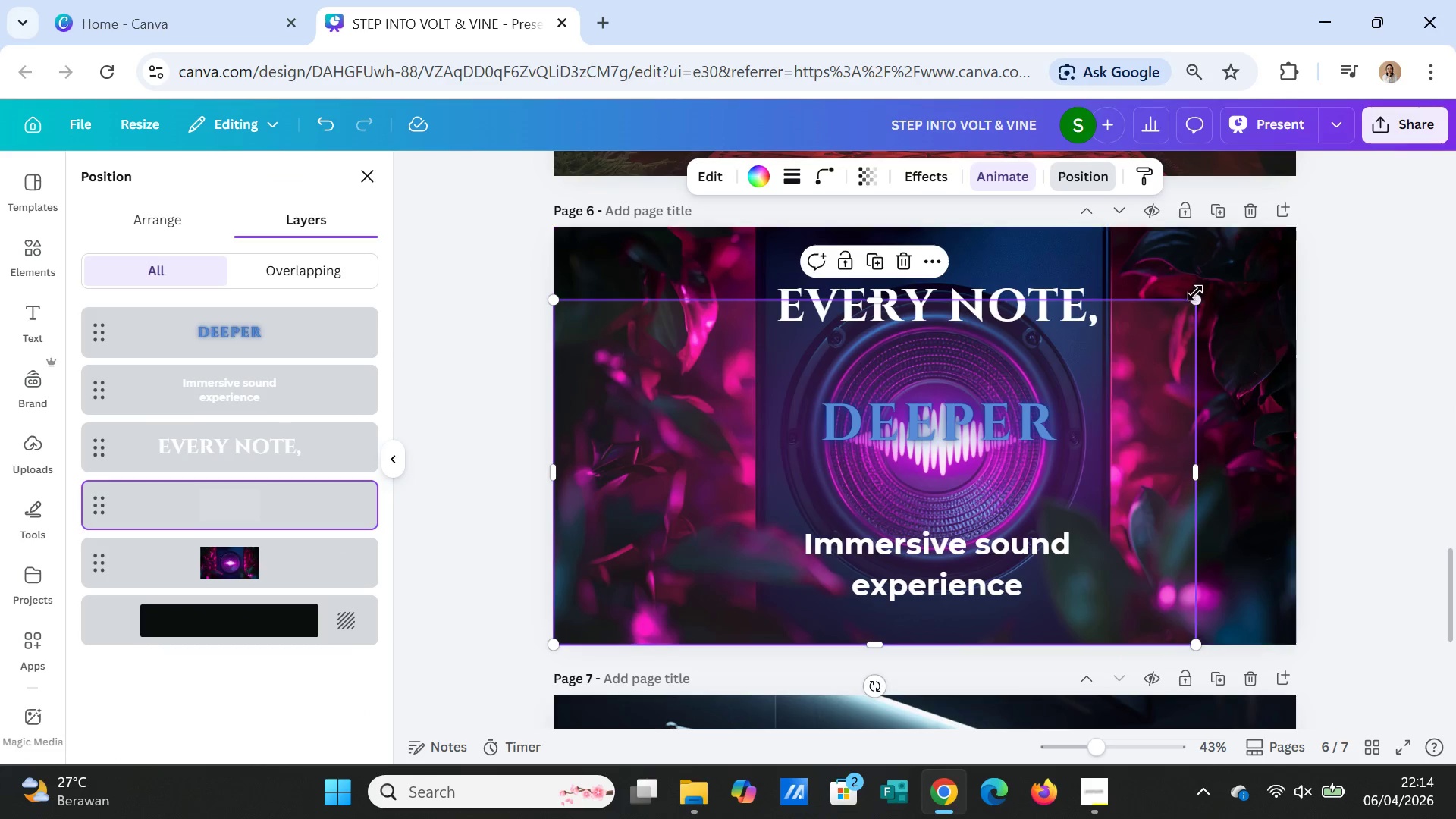 
left_click_drag(start_coordinate=[1195, 296], to_coordinate=[1301, 220])
 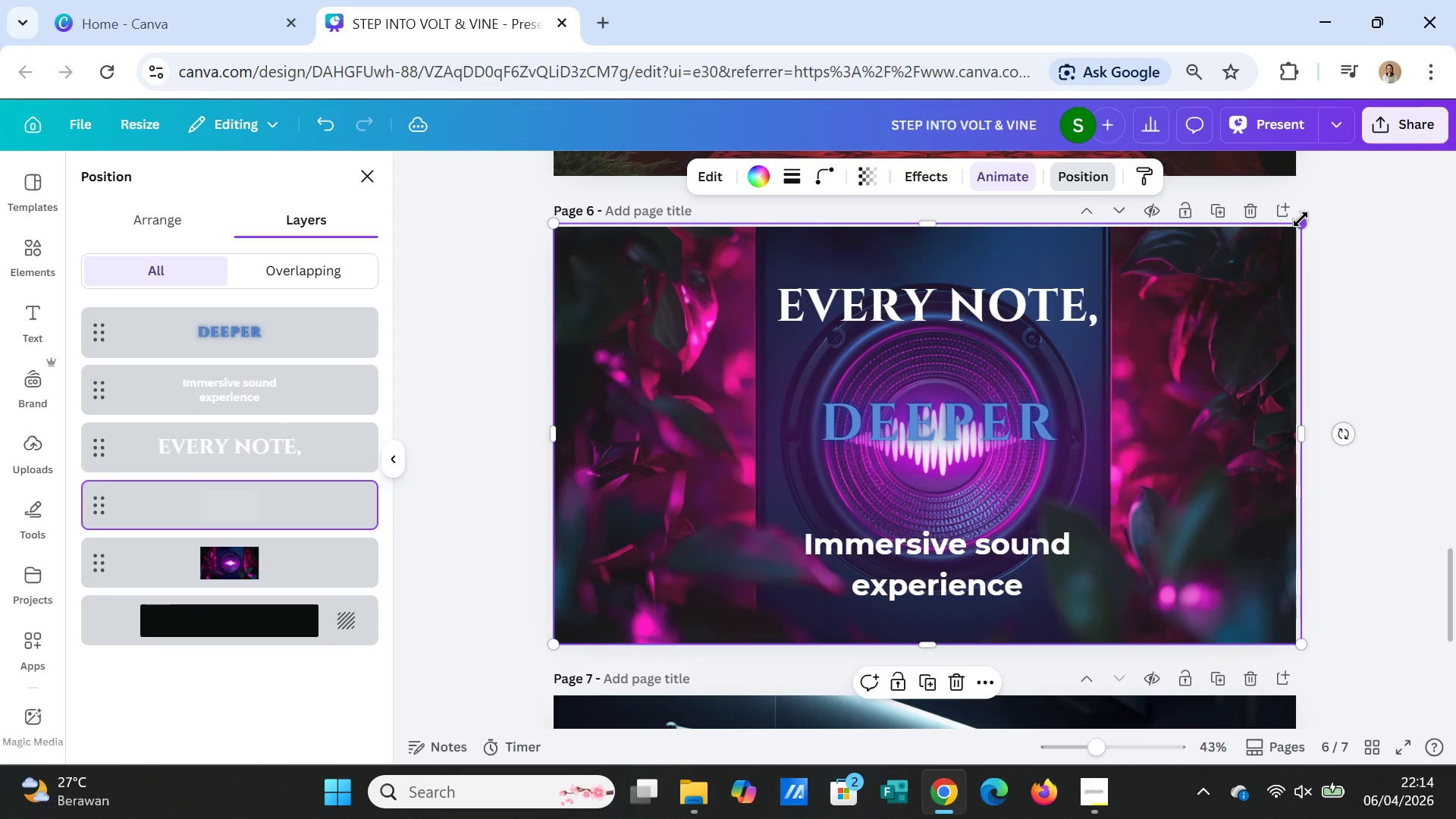 
left_click_drag(start_coordinate=[1301, 219], to_coordinate=[1294, 221])
 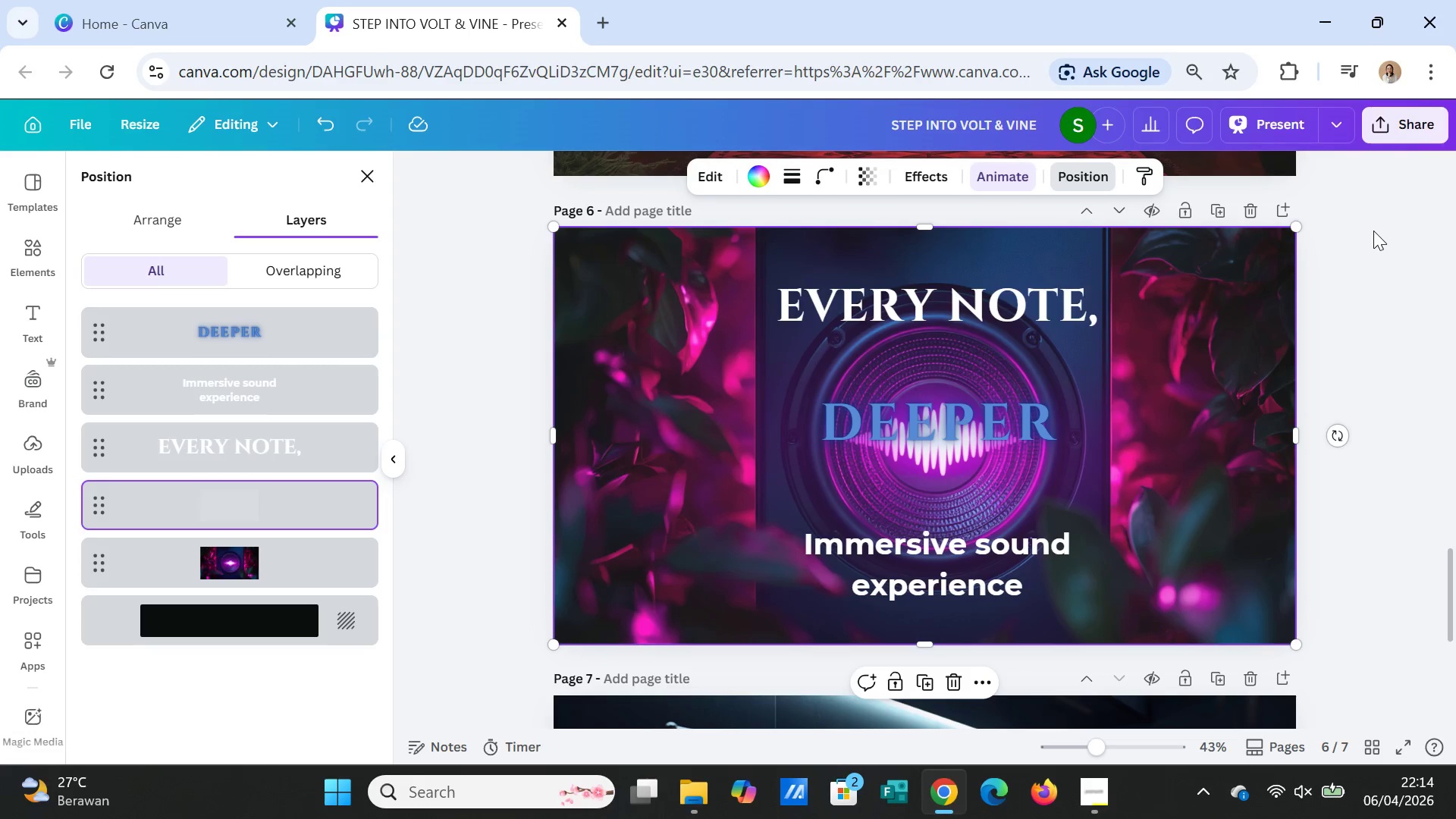 
left_click([1373, 231])
 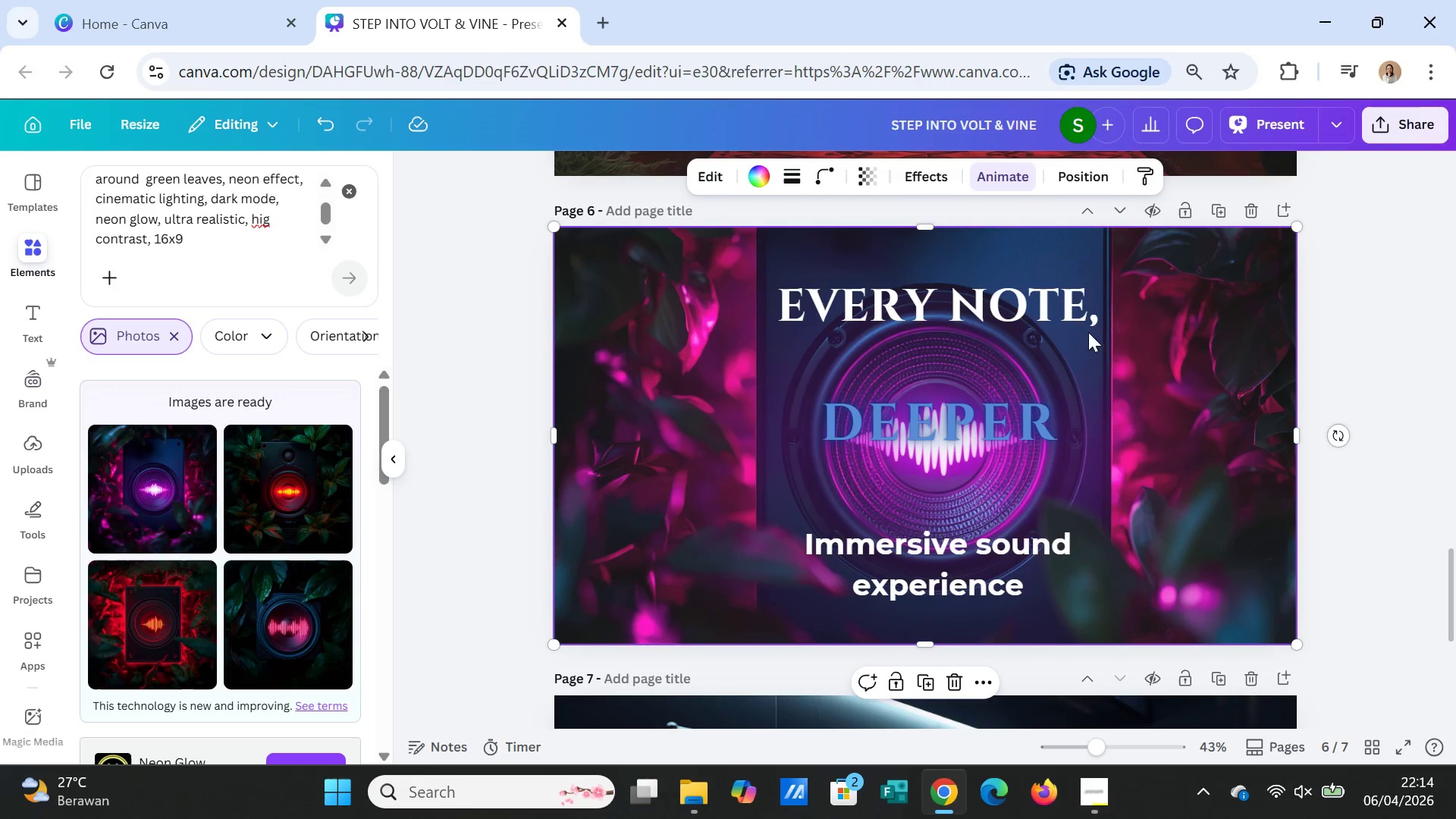 
left_click([1053, 311])
 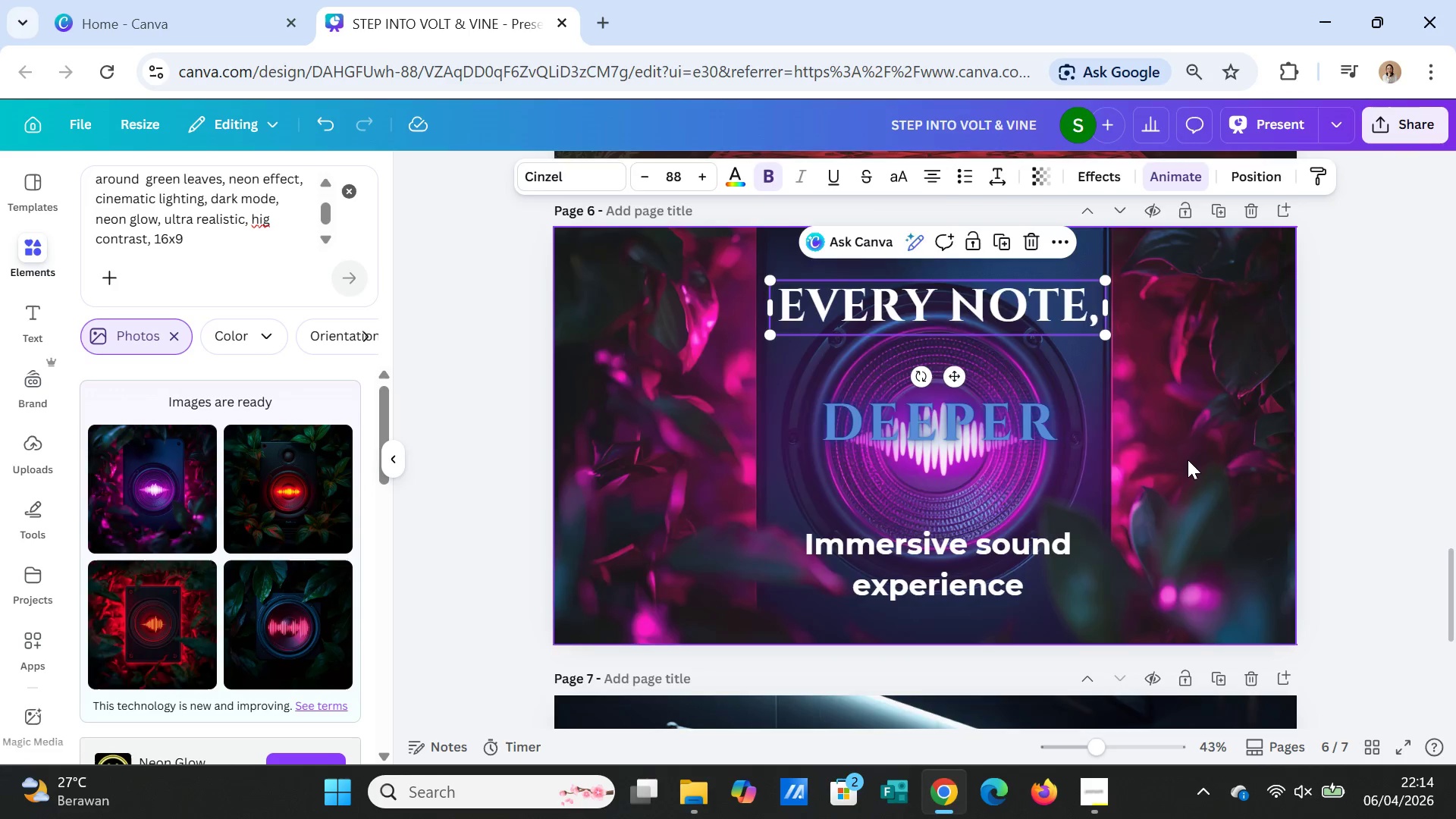 
scroll: coordinate [1188, 460], scroll_direction: up, amount: 3.0
 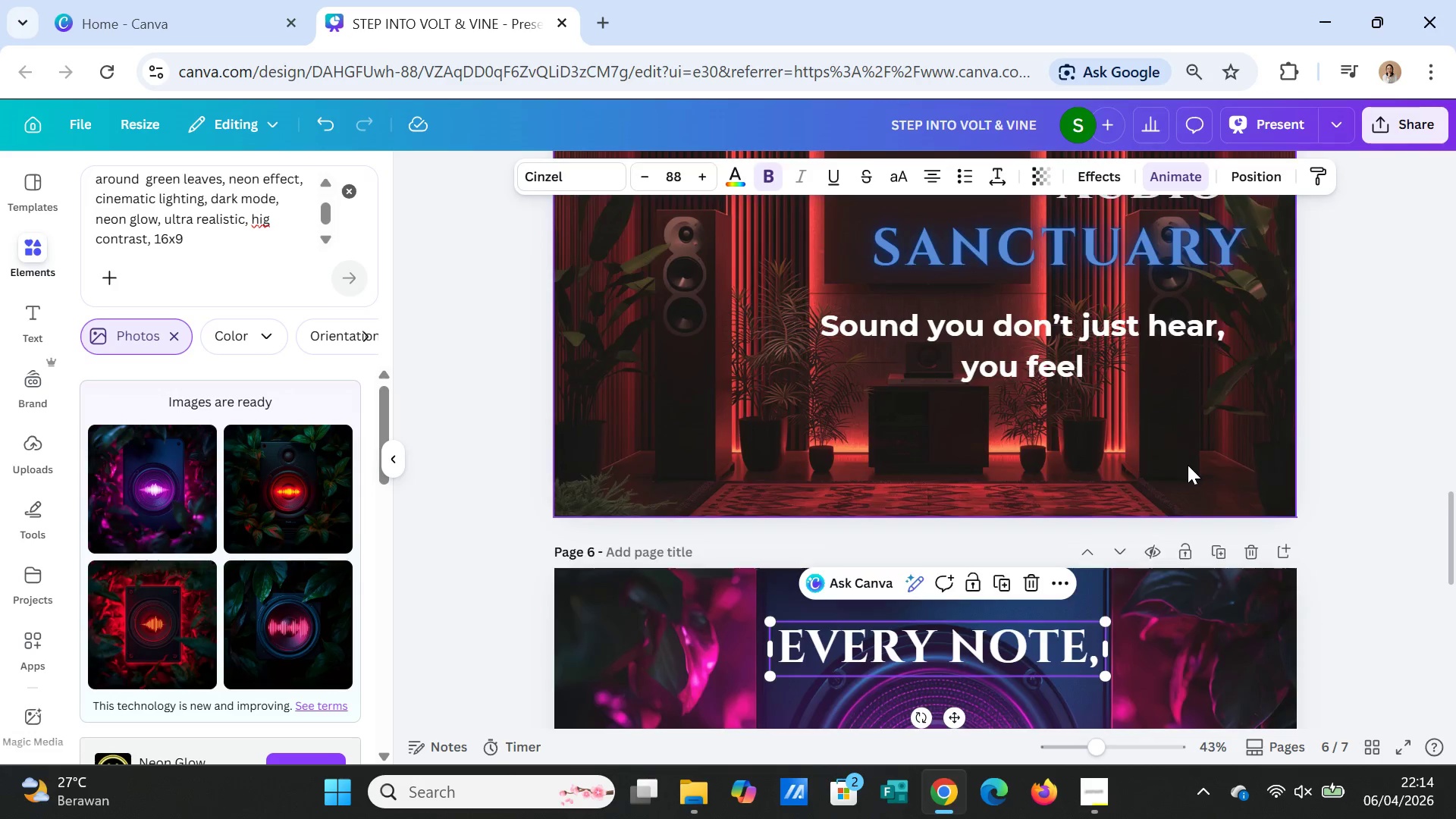 
scroll: coordinate [1188, 465], scroll_direction: down, amount: 2.0
 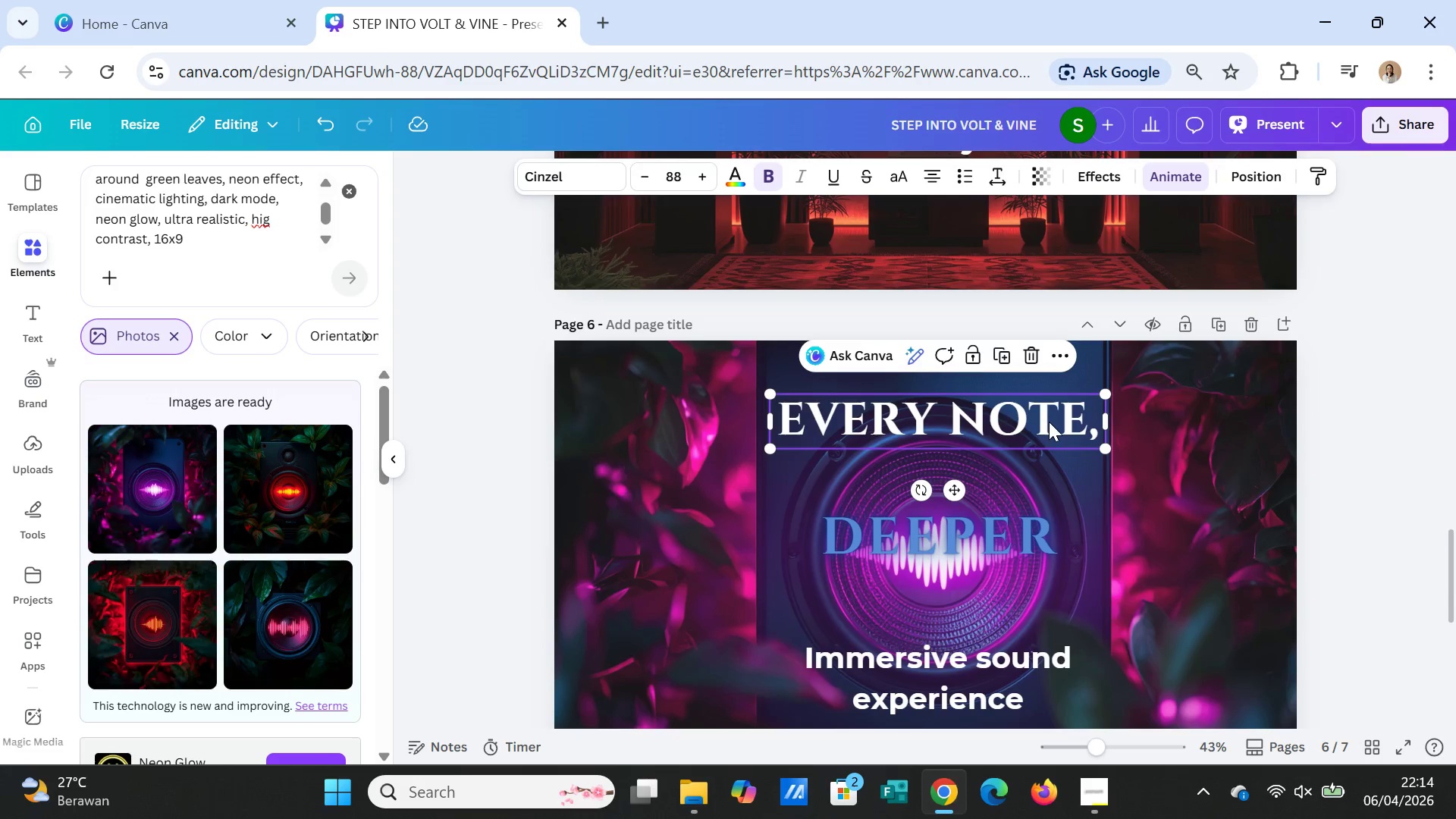 
left_click_drag(start_coordinate=[1049, 422], to_coordinate=[874, 412])
 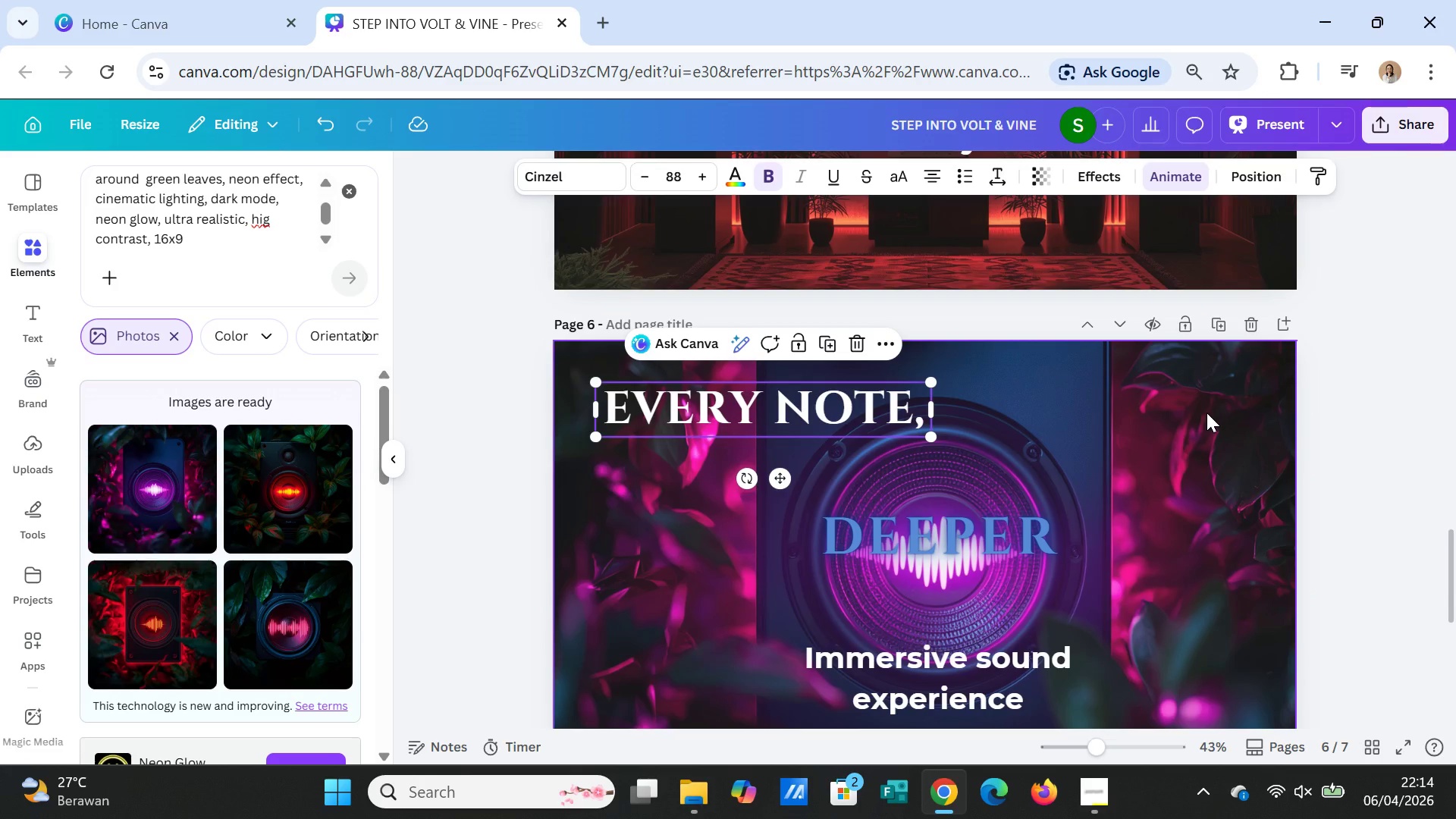 
left_click([1207, 413])
 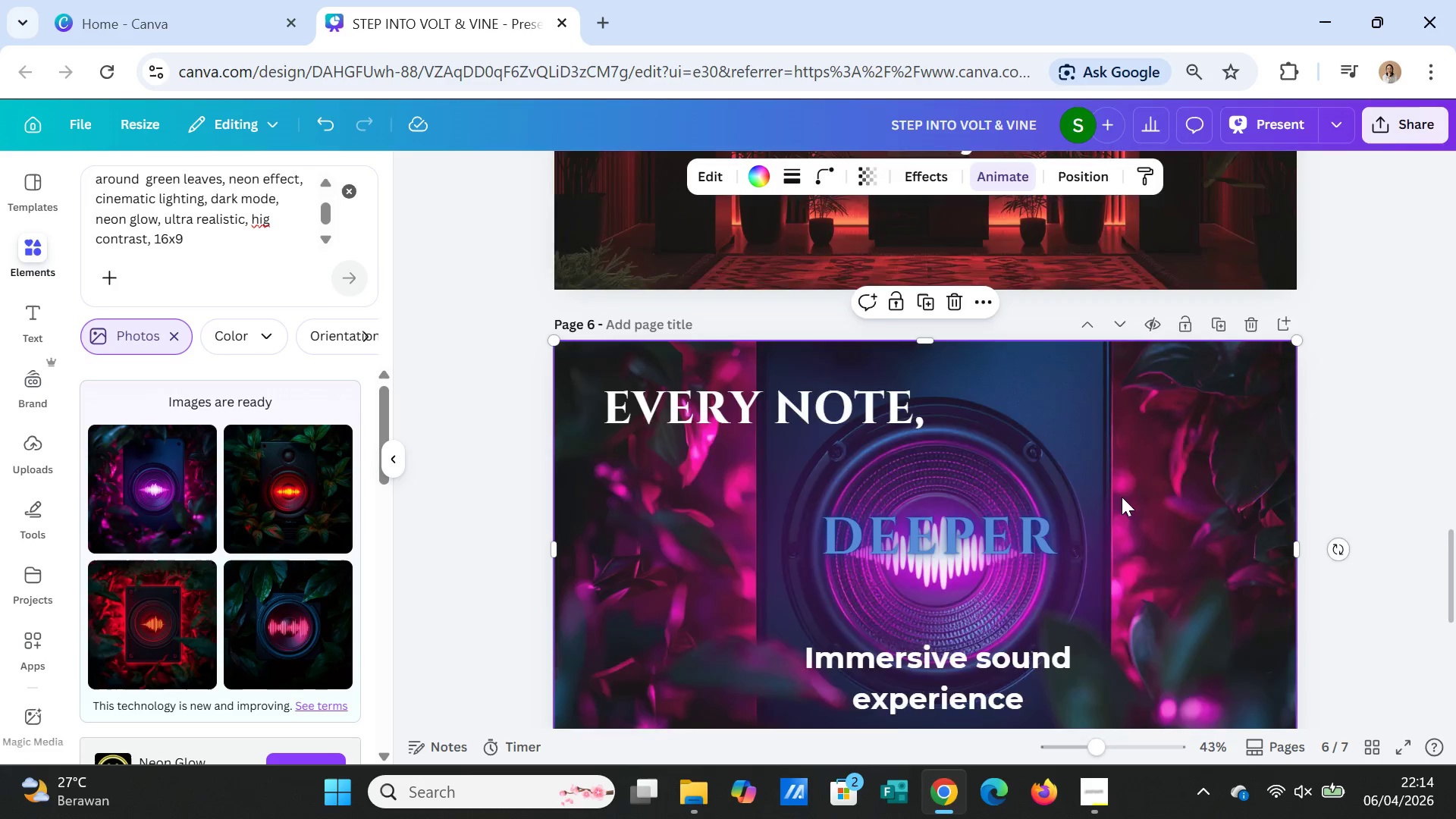 
scroll: coordinate [1122, 497], scroll_direction: down, amount: 2.0
 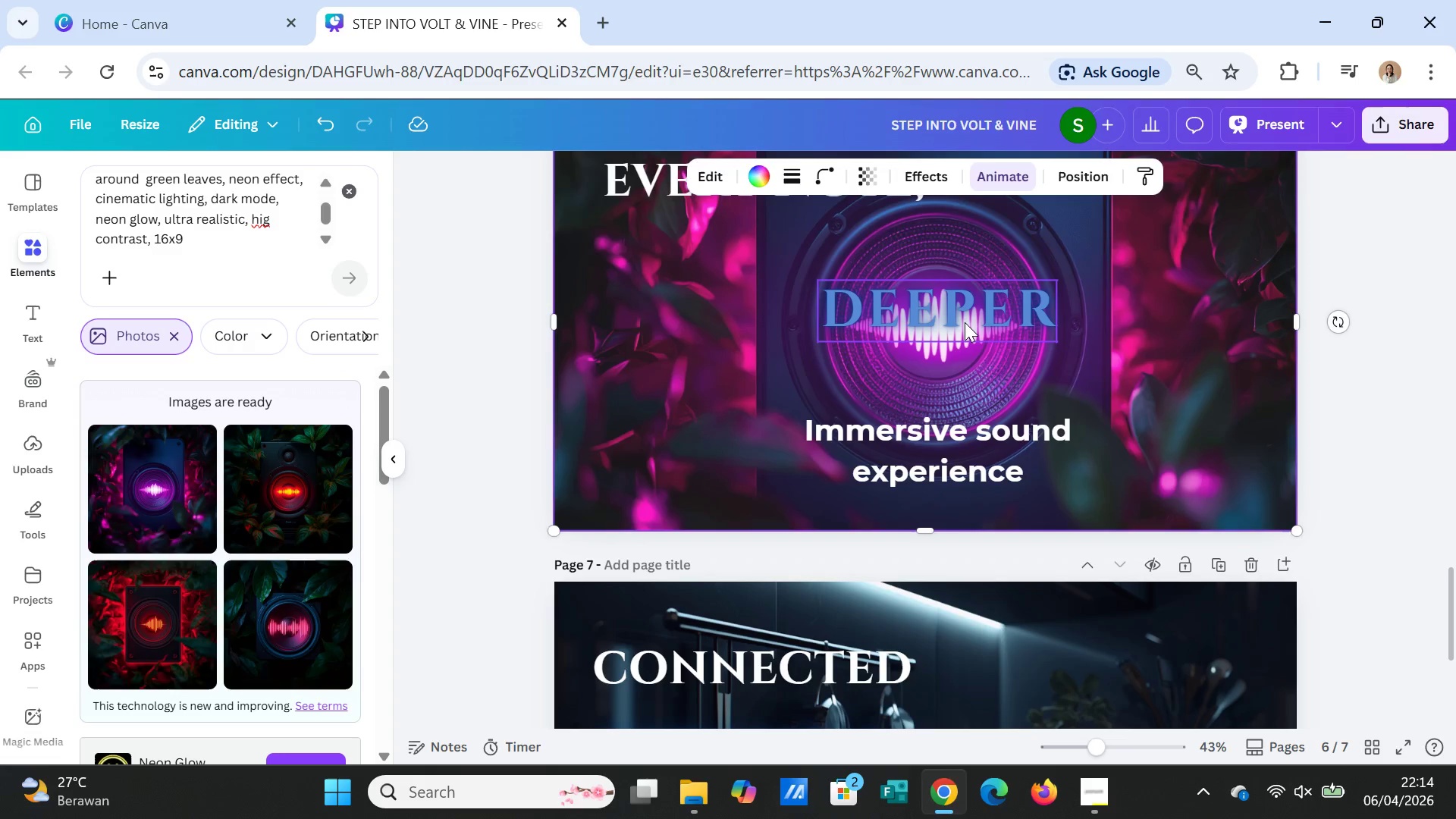 
left_click_drag(start_coordinate=[965, 322], to_coordinate=[766, 271])
 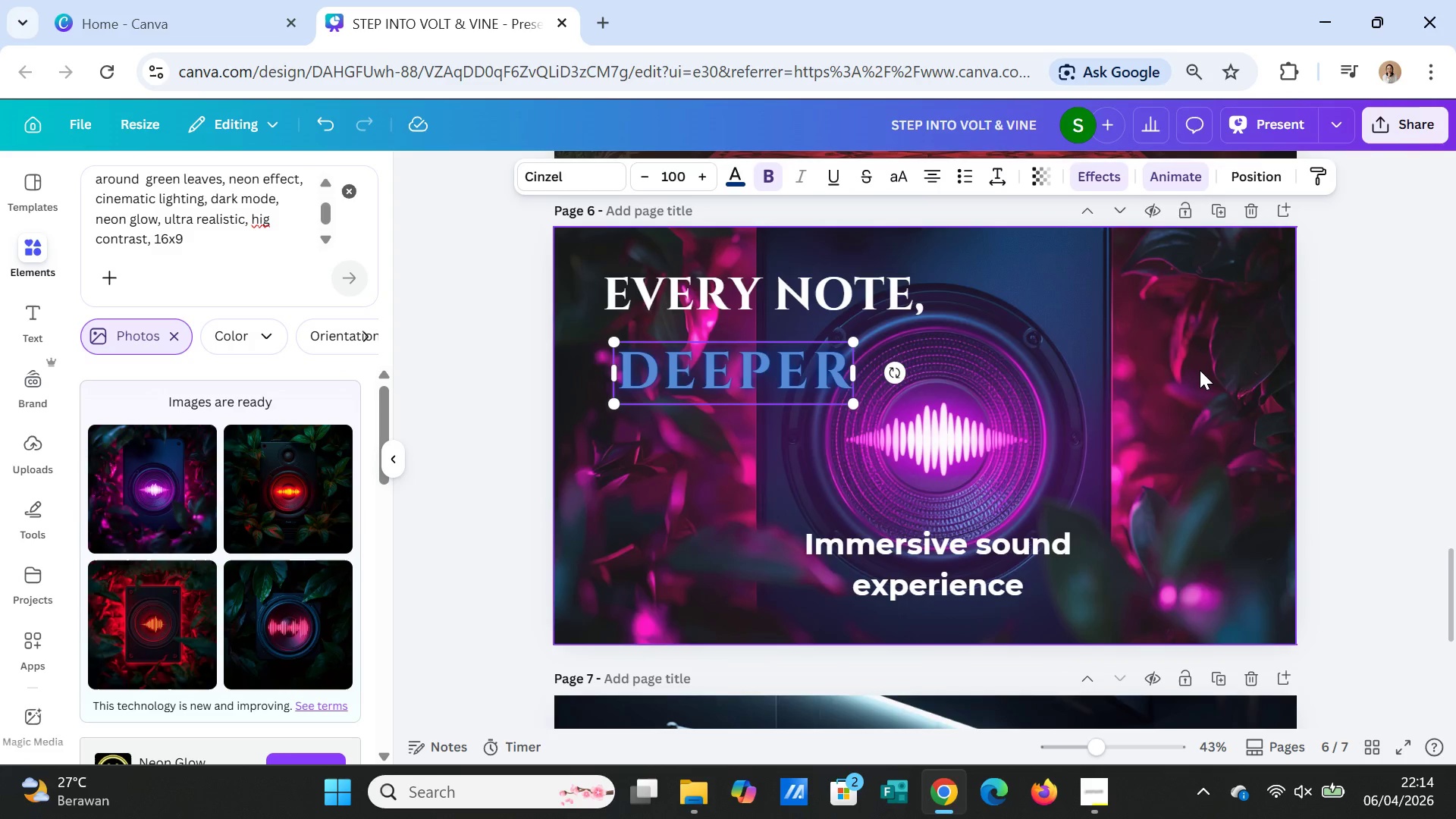 
scroll: coordinate [1200, 371], scroll_direction: up, amount: 2.0
 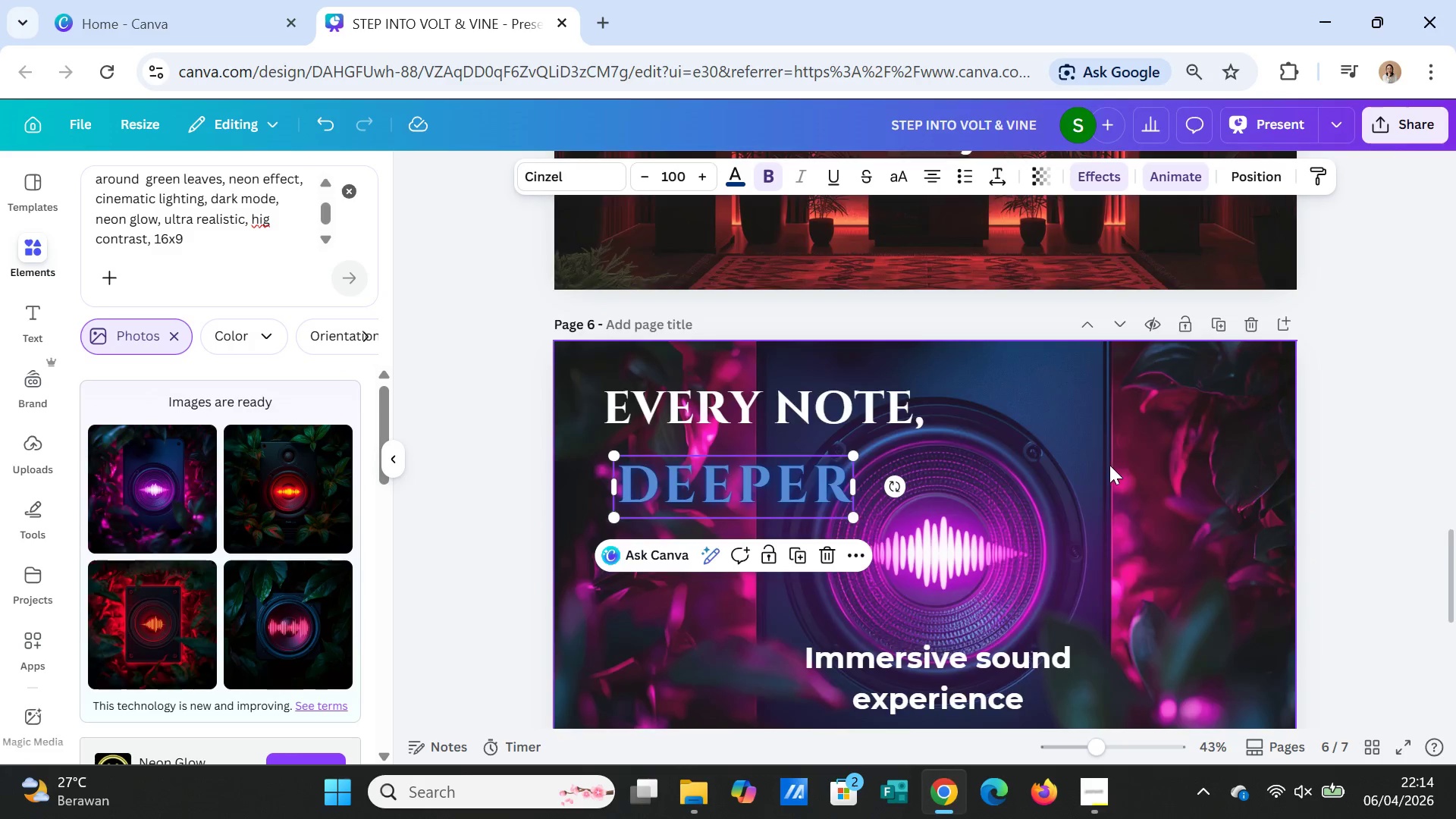 
scroll: coordinate [1109, 468], scroll_direction: down, amount: 2.0
 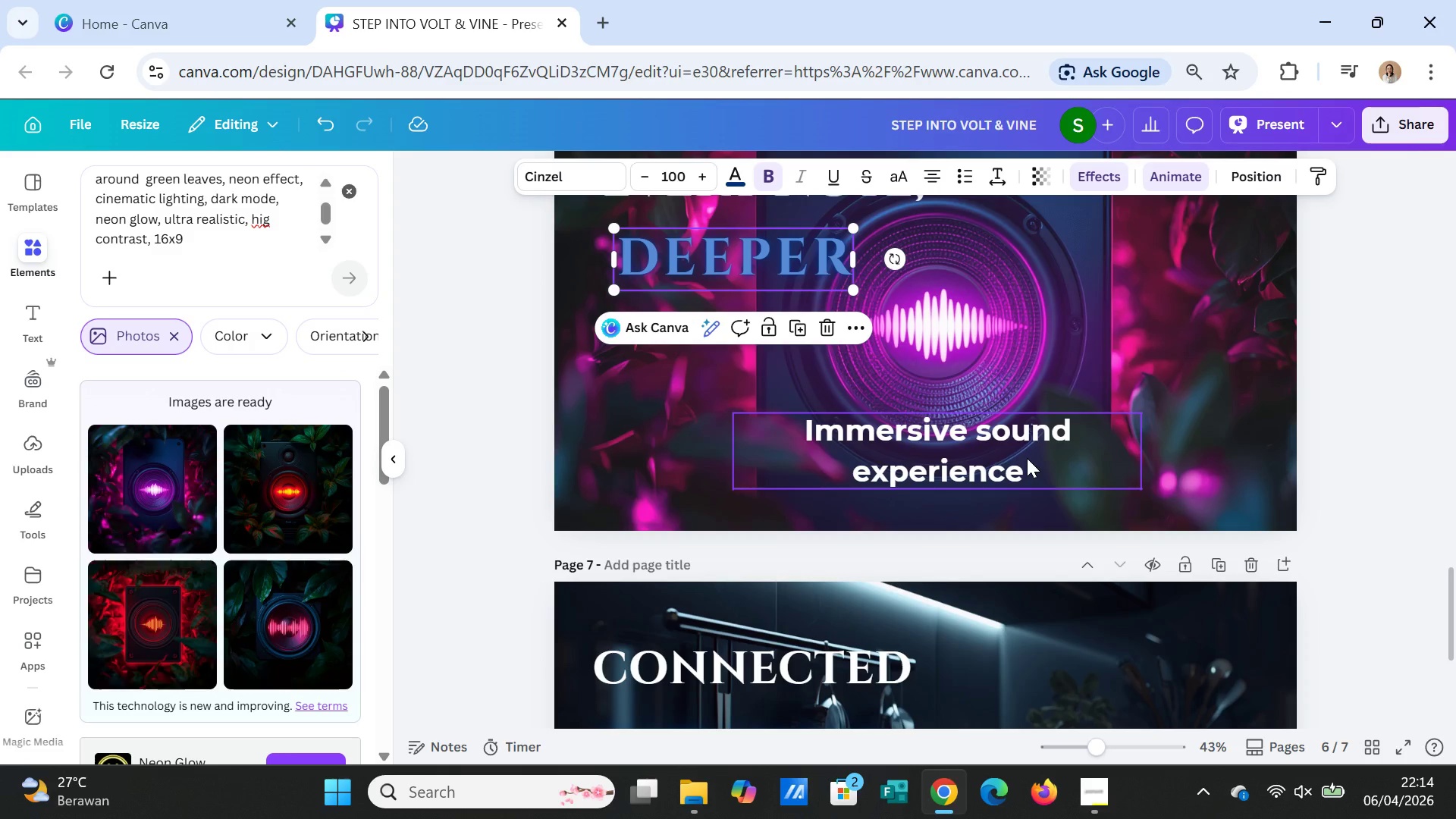 
left_click_drag(start_coordinate=[1027, 458], to_coordinate=[890, 403])
 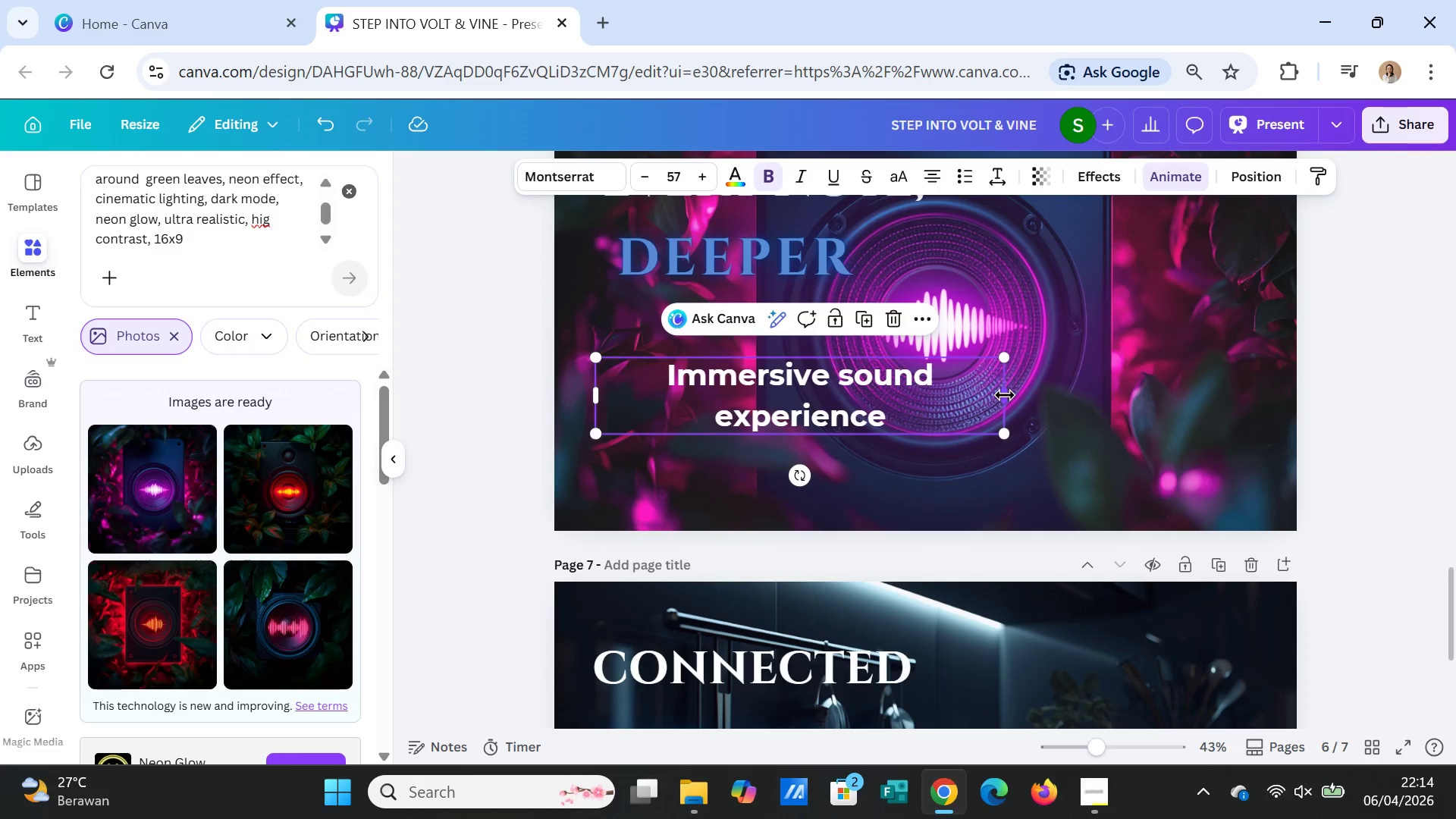 
left_click_drag(start_coordinate=[1005, 395], to_coordinate=[809, 388])
 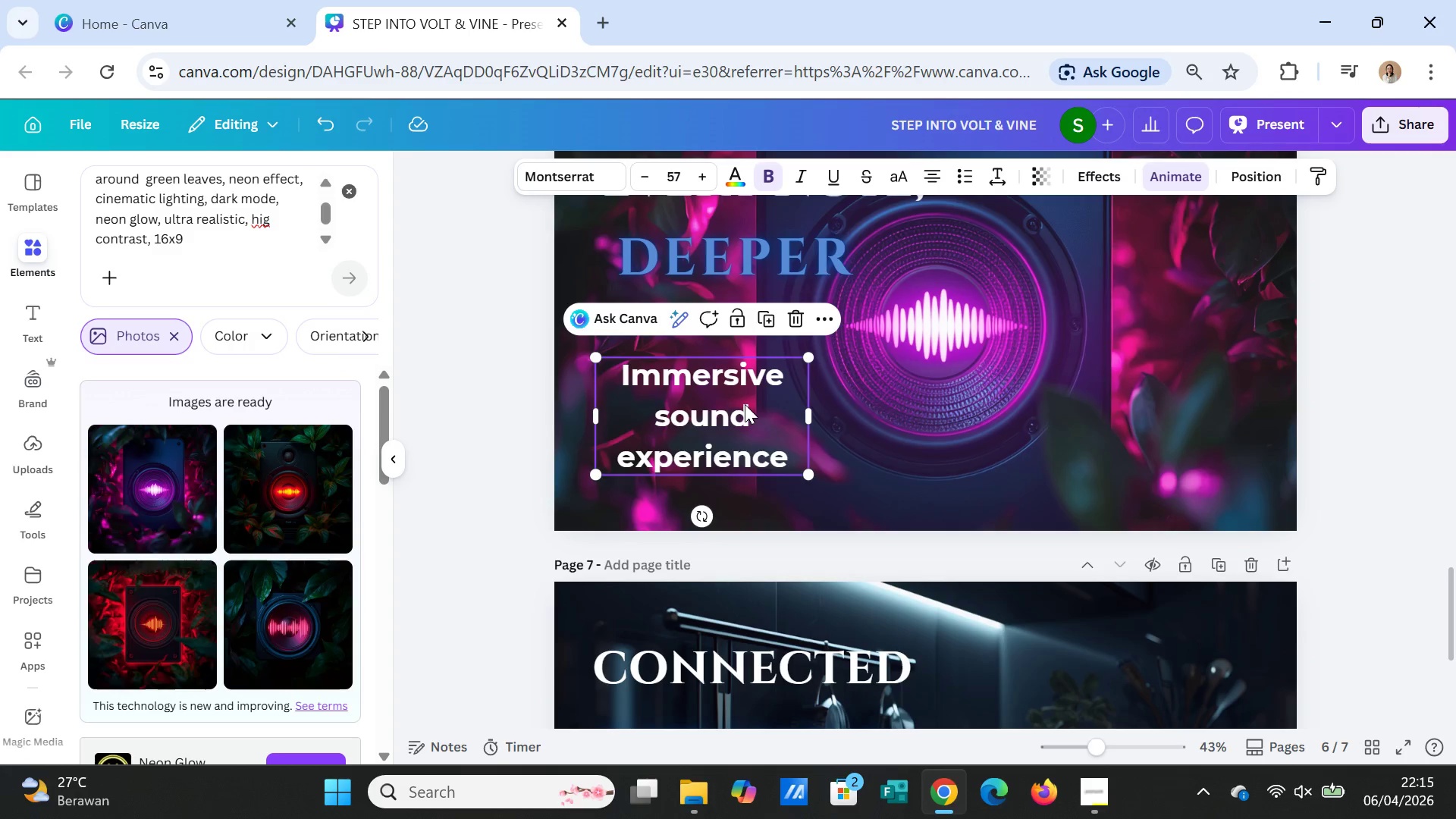 
left_click_drag(start_coordinate=[745, 404], to_coordinate=[745, 413])
 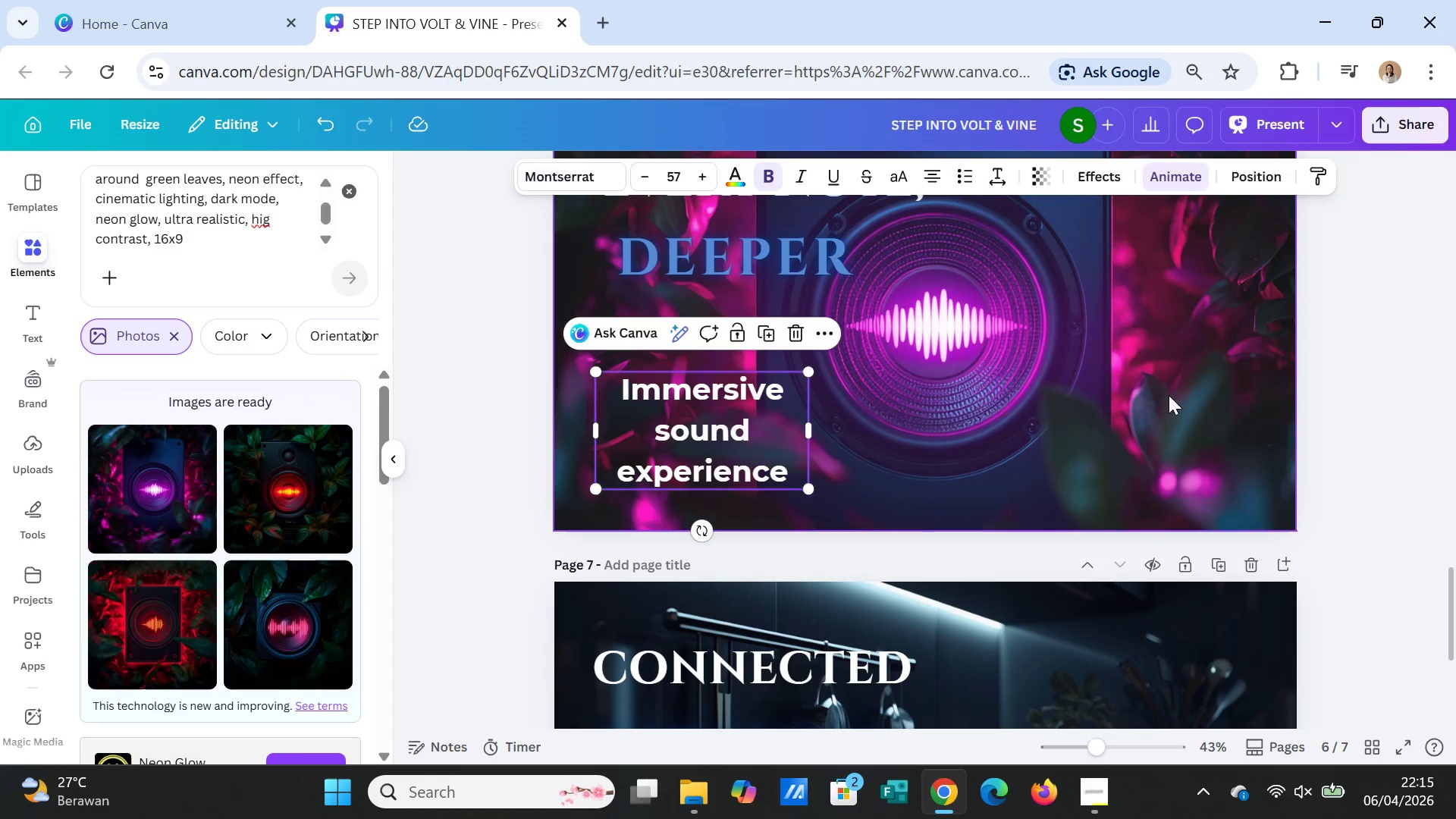 
left_click([1169, 395])
 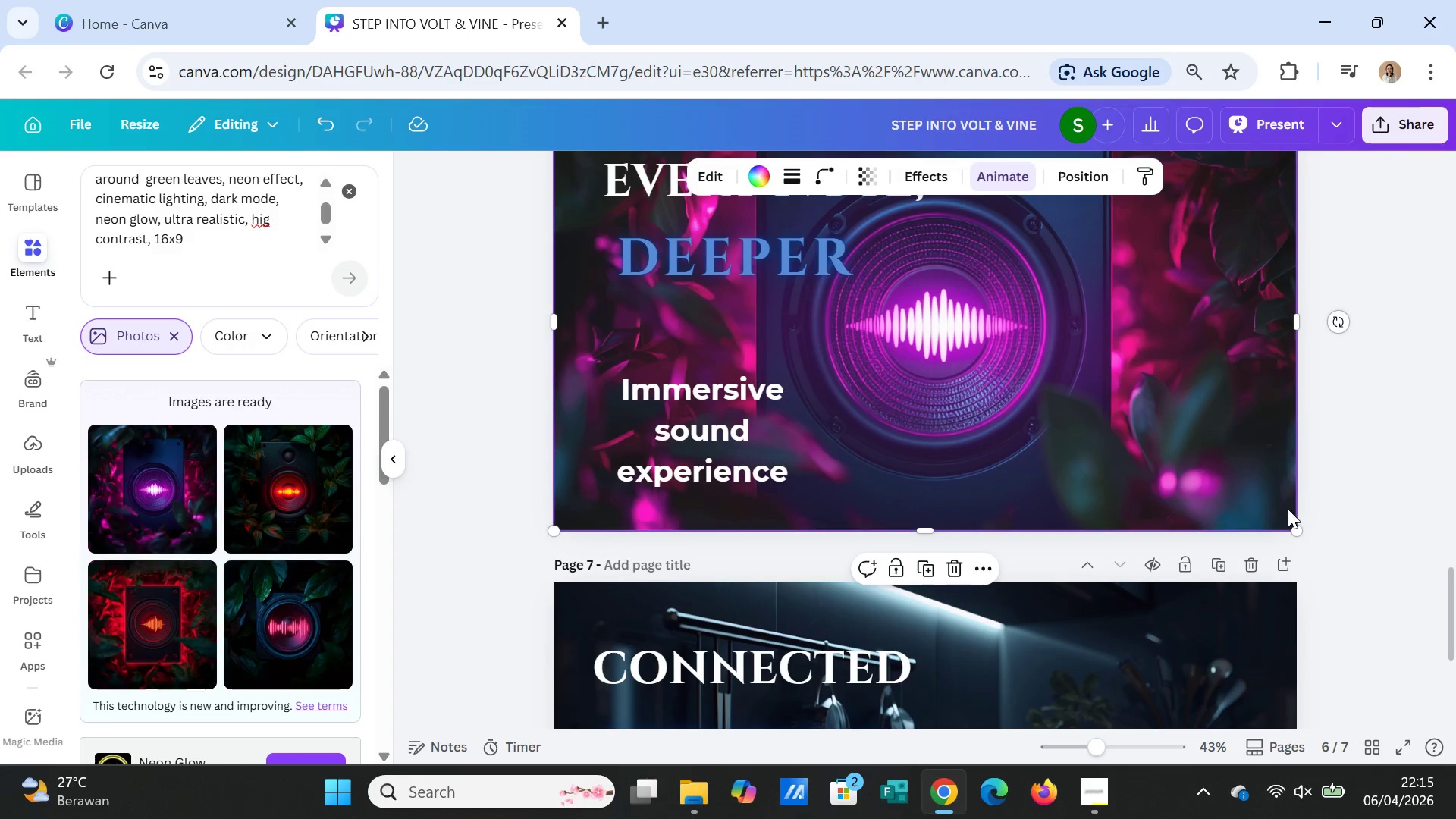 
scroll: coordinate [1307, 528], scroll_direction: up, amount: 2.0
 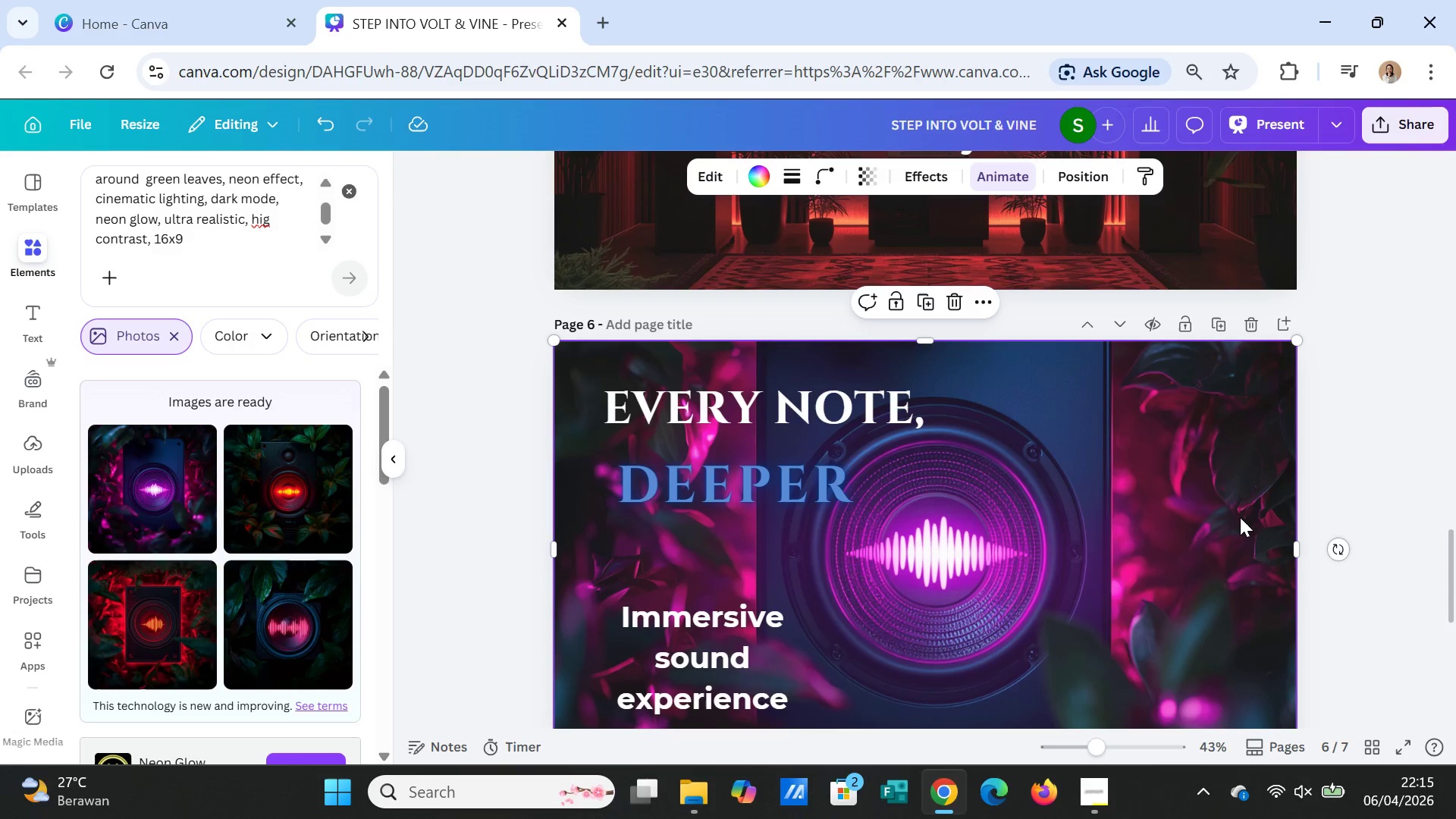 
scroll: coordinate [1239, 516], scroll_direction: down, amount: 7.0
 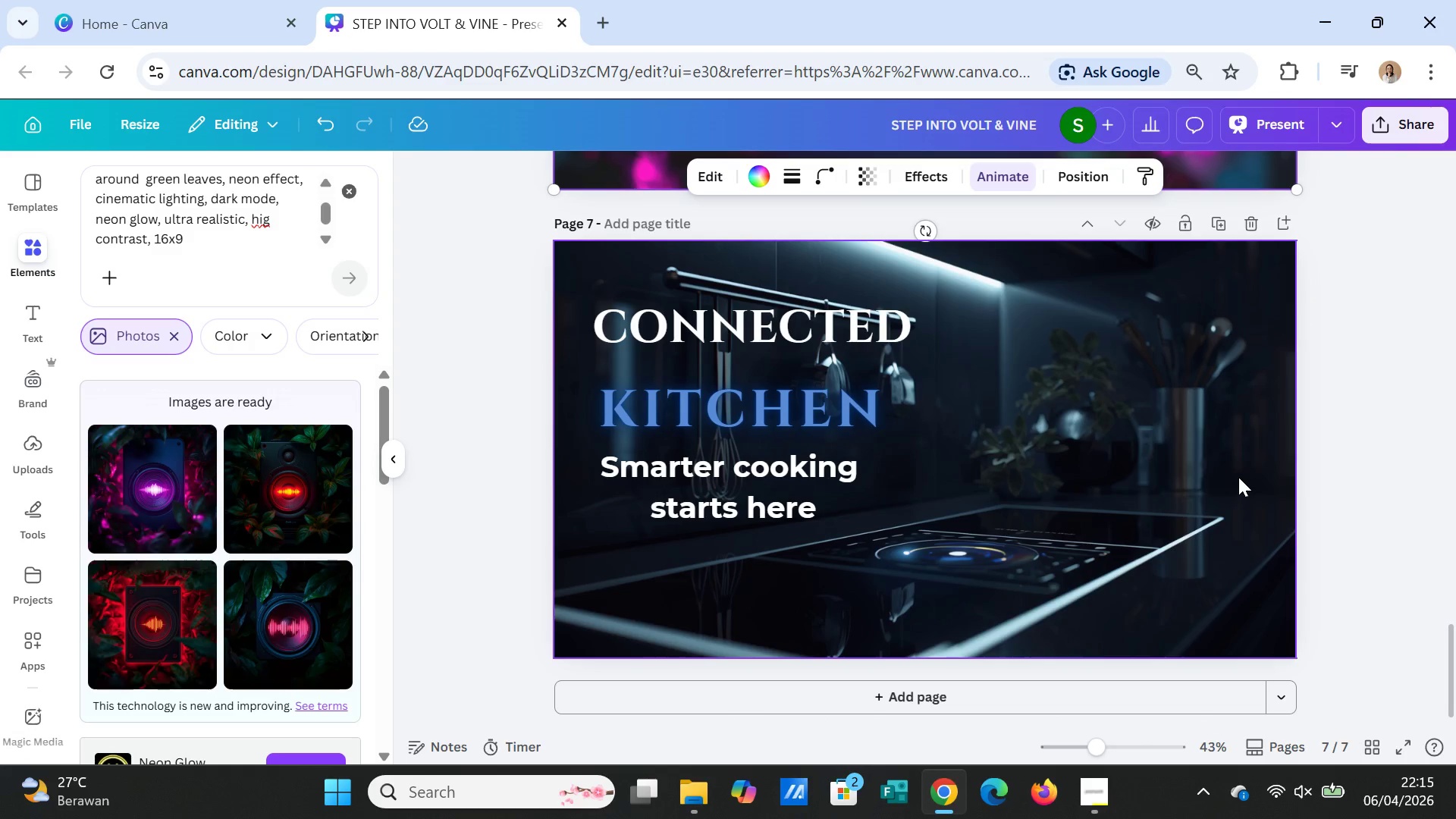 
left_click([1238, 475])
 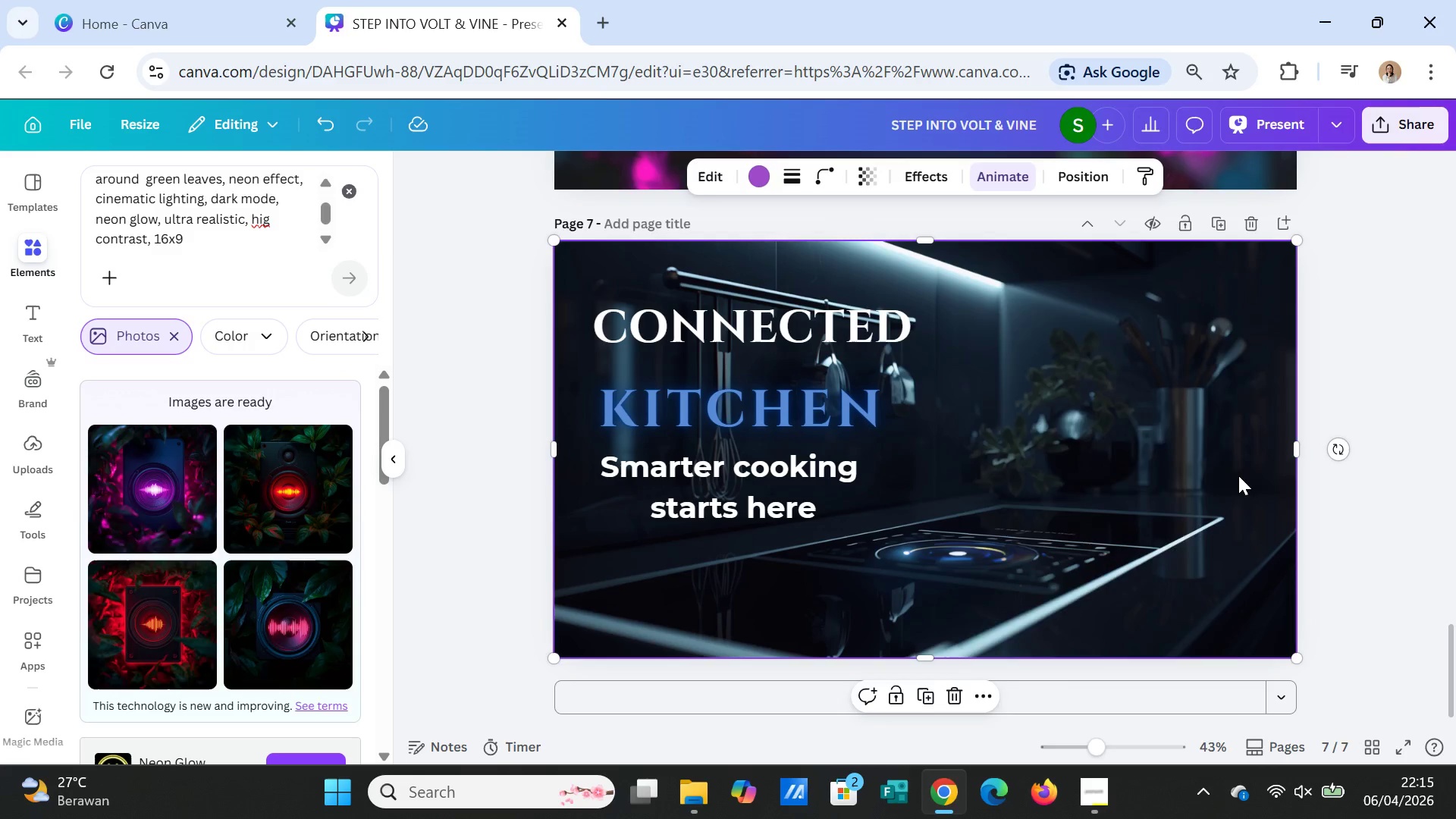 
right_click([1238, 475])
 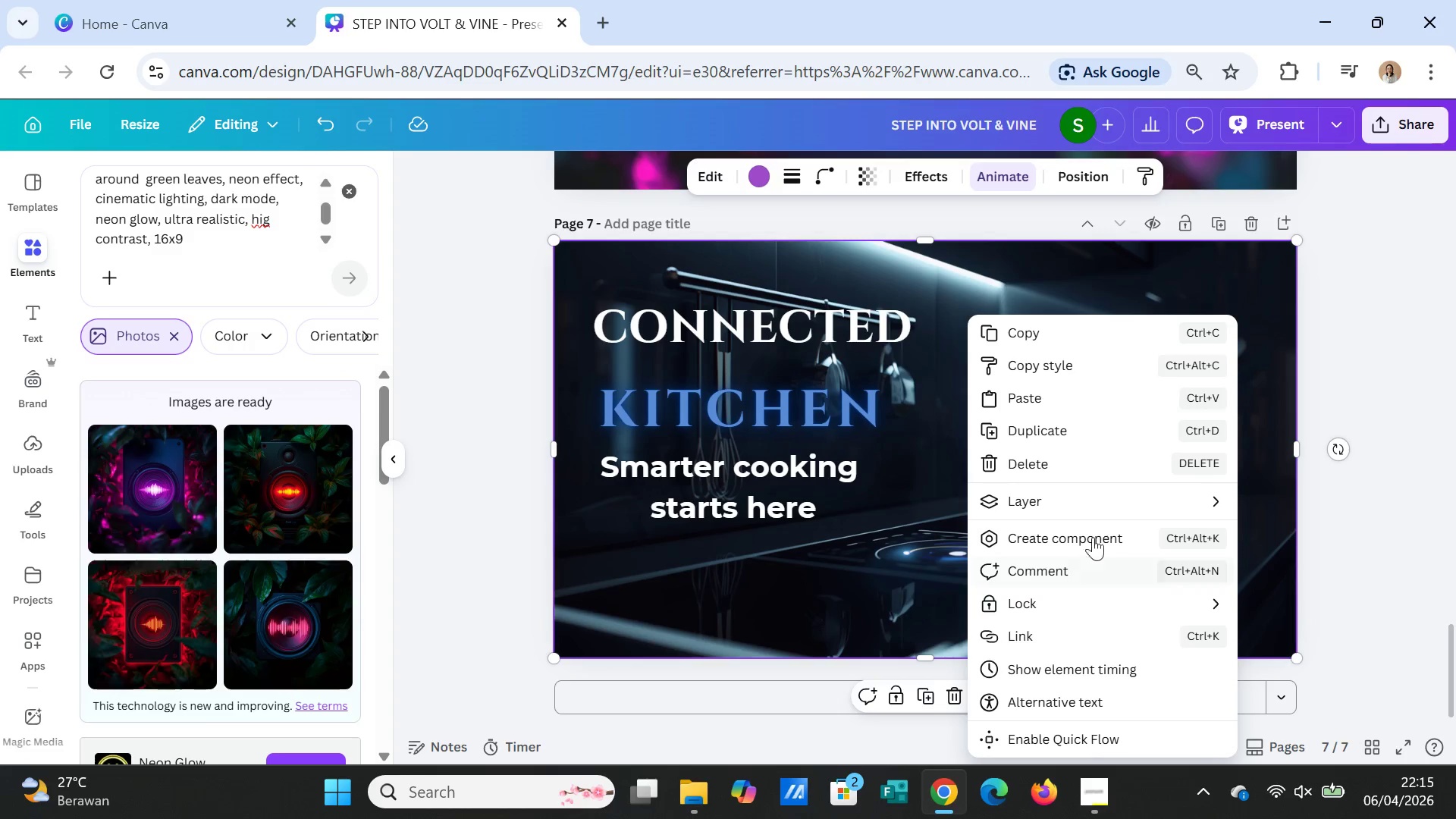 
left_click([1105, 499])
 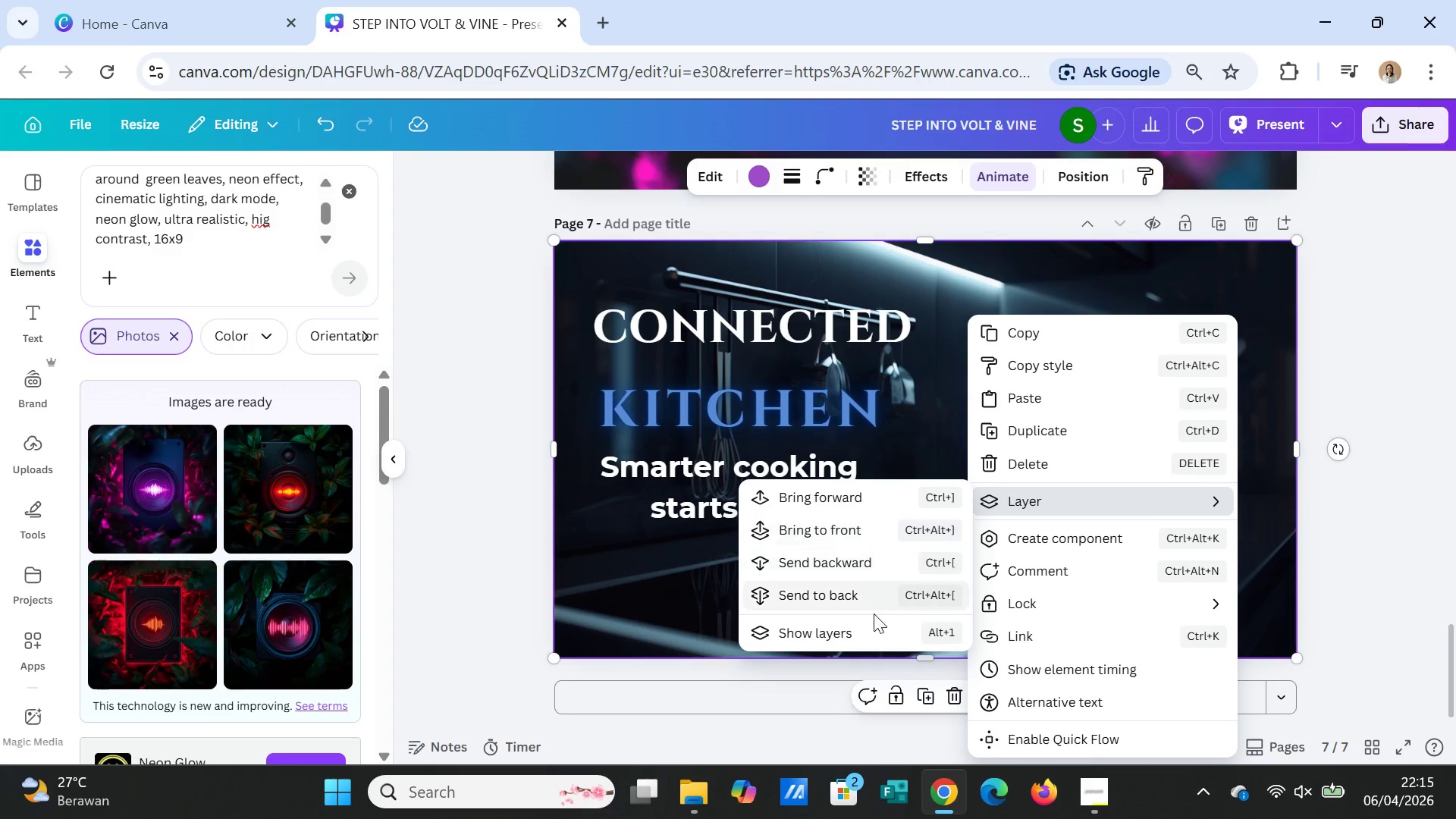 
left_click([870, 626])
 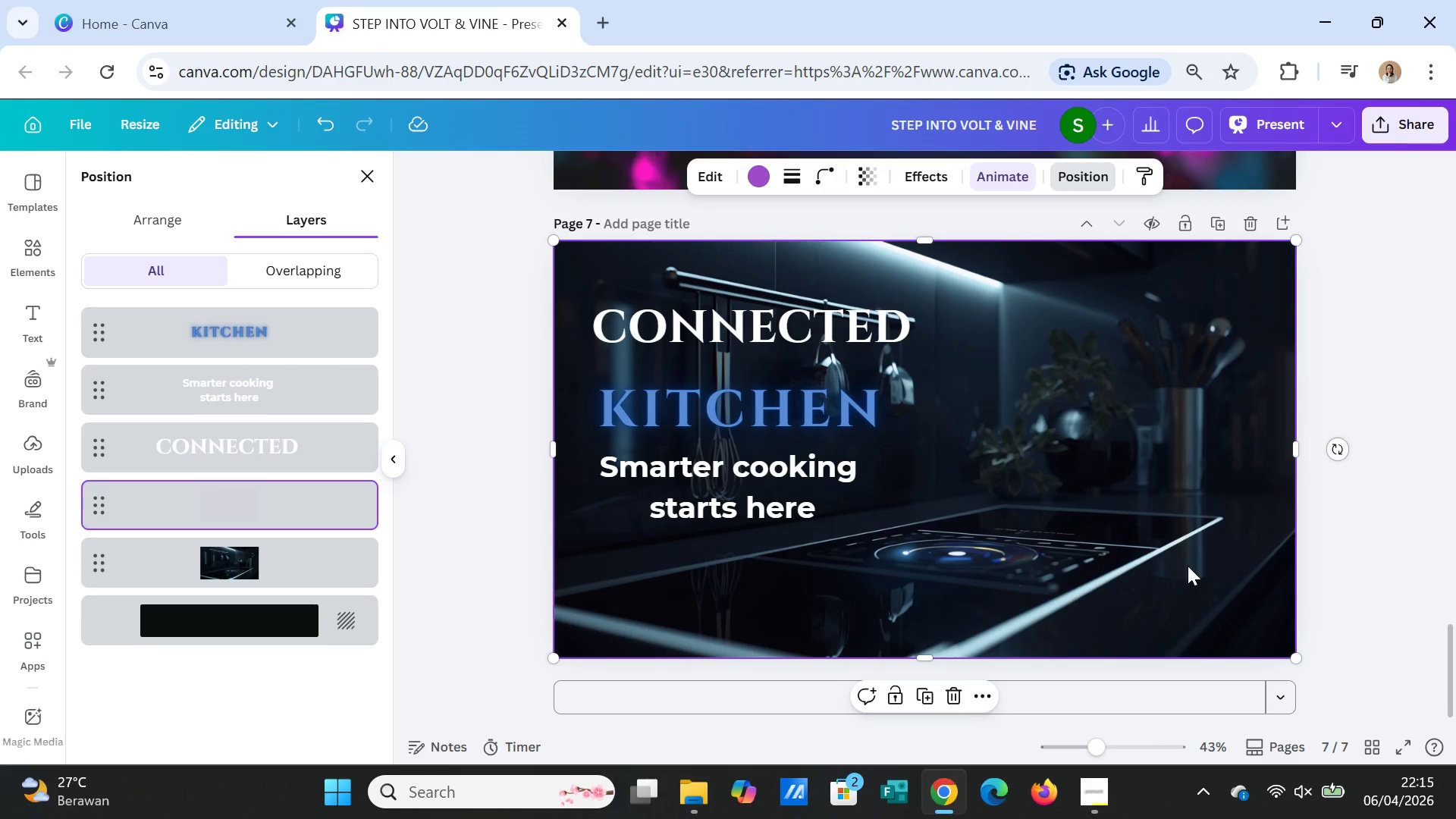 
left_click([1373, 569])
 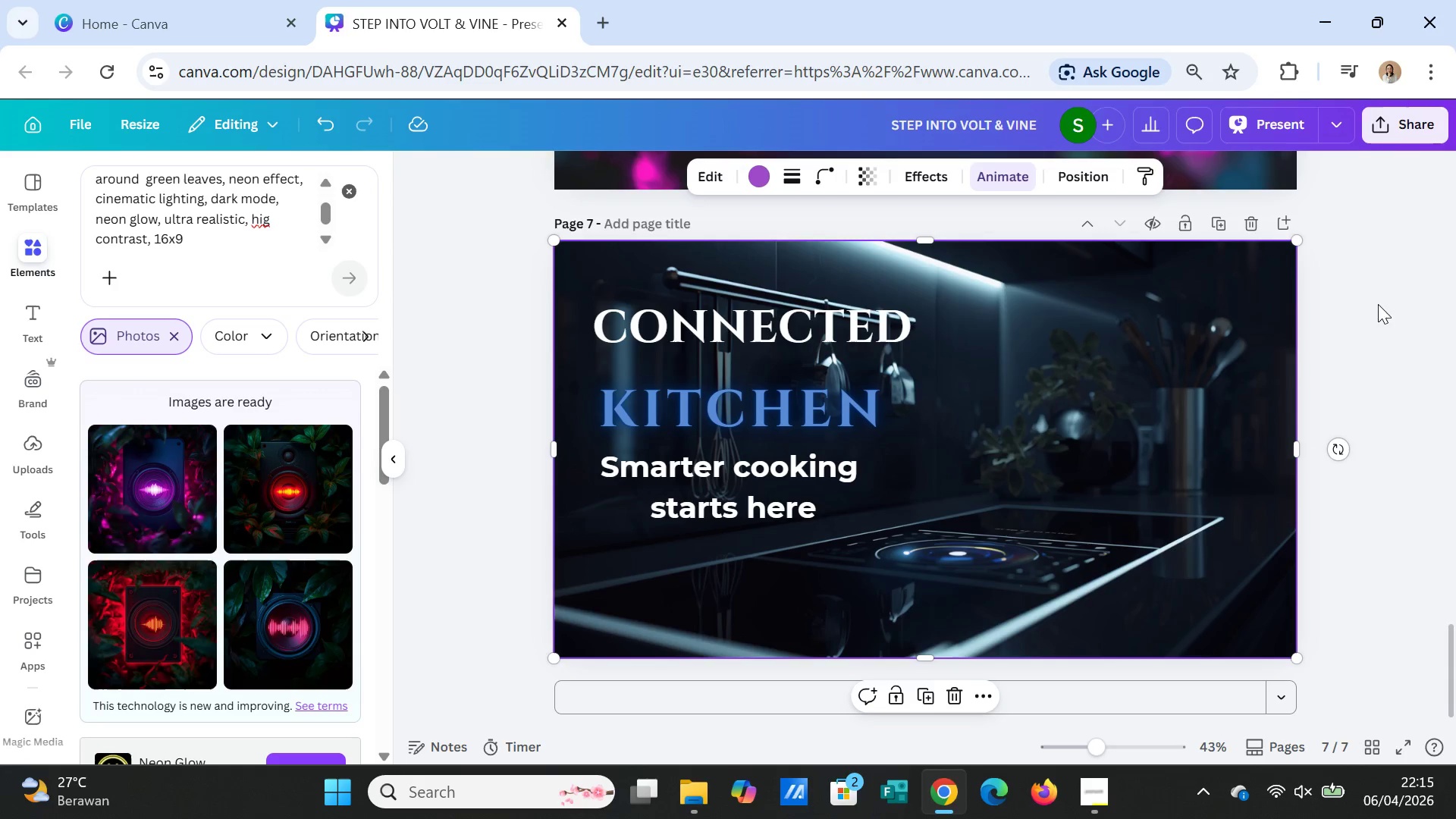 
left_click([1261, 119])
 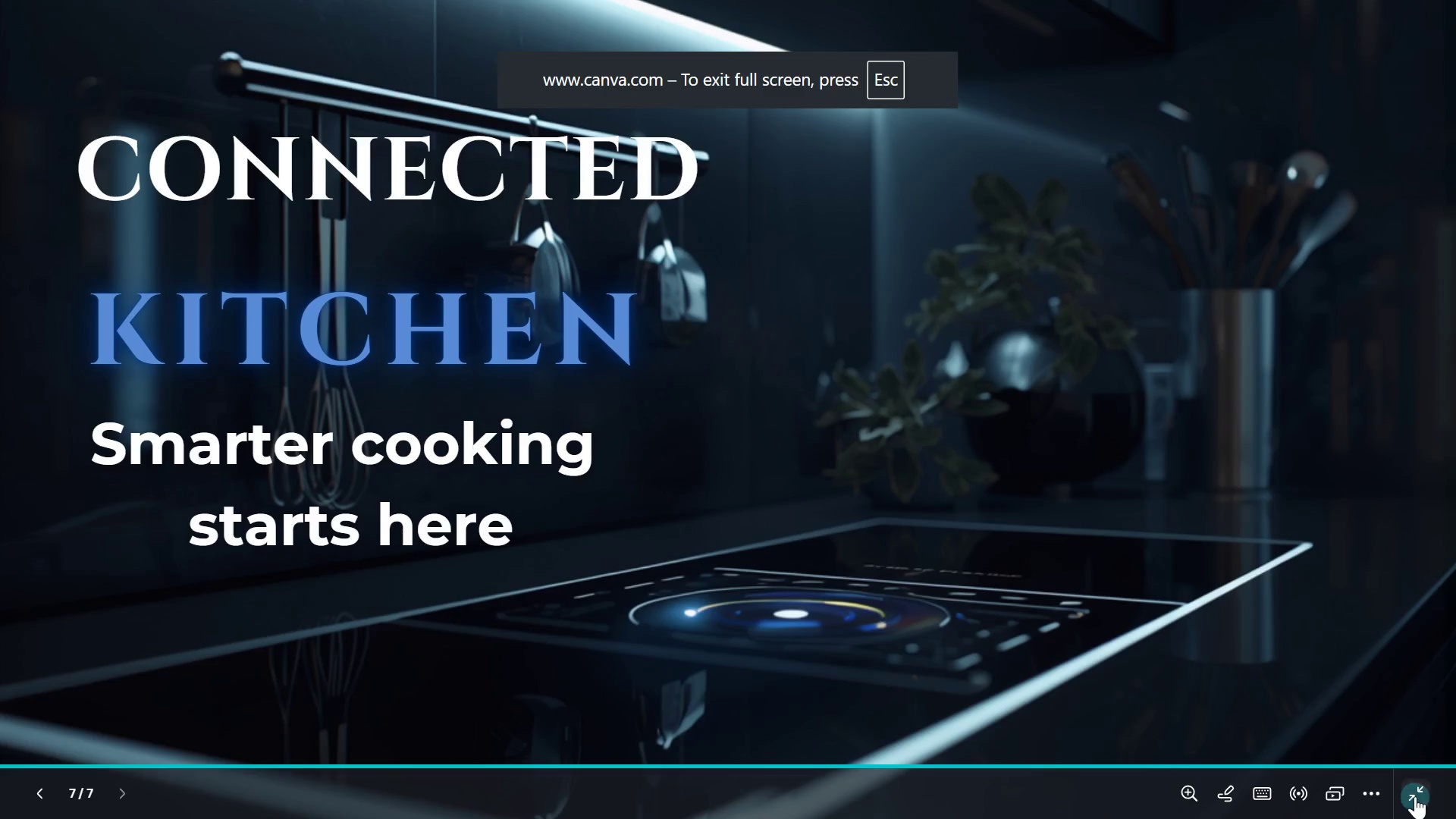 
left_click([1362, 794])
 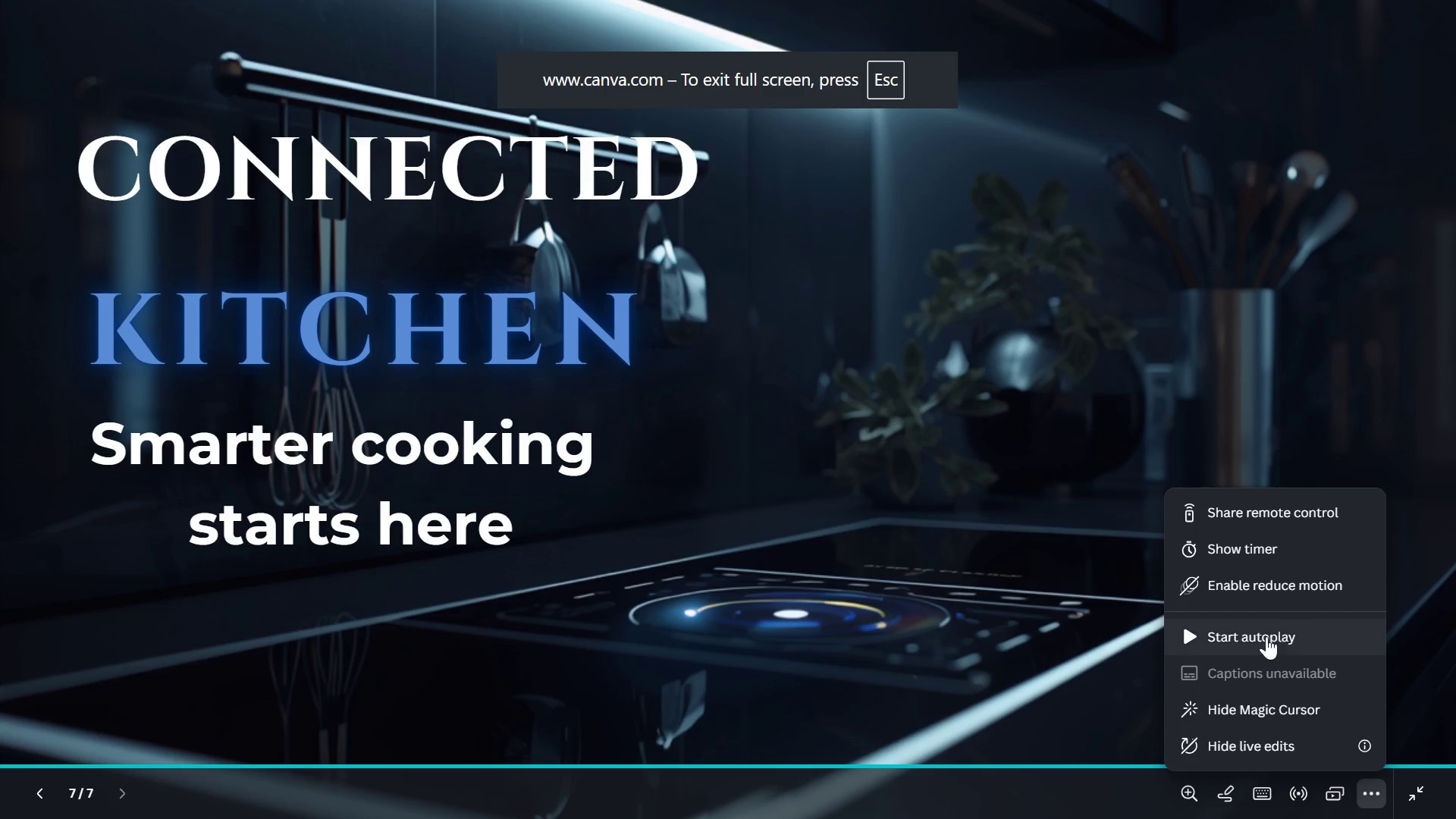 
left_click([1263, 639])
 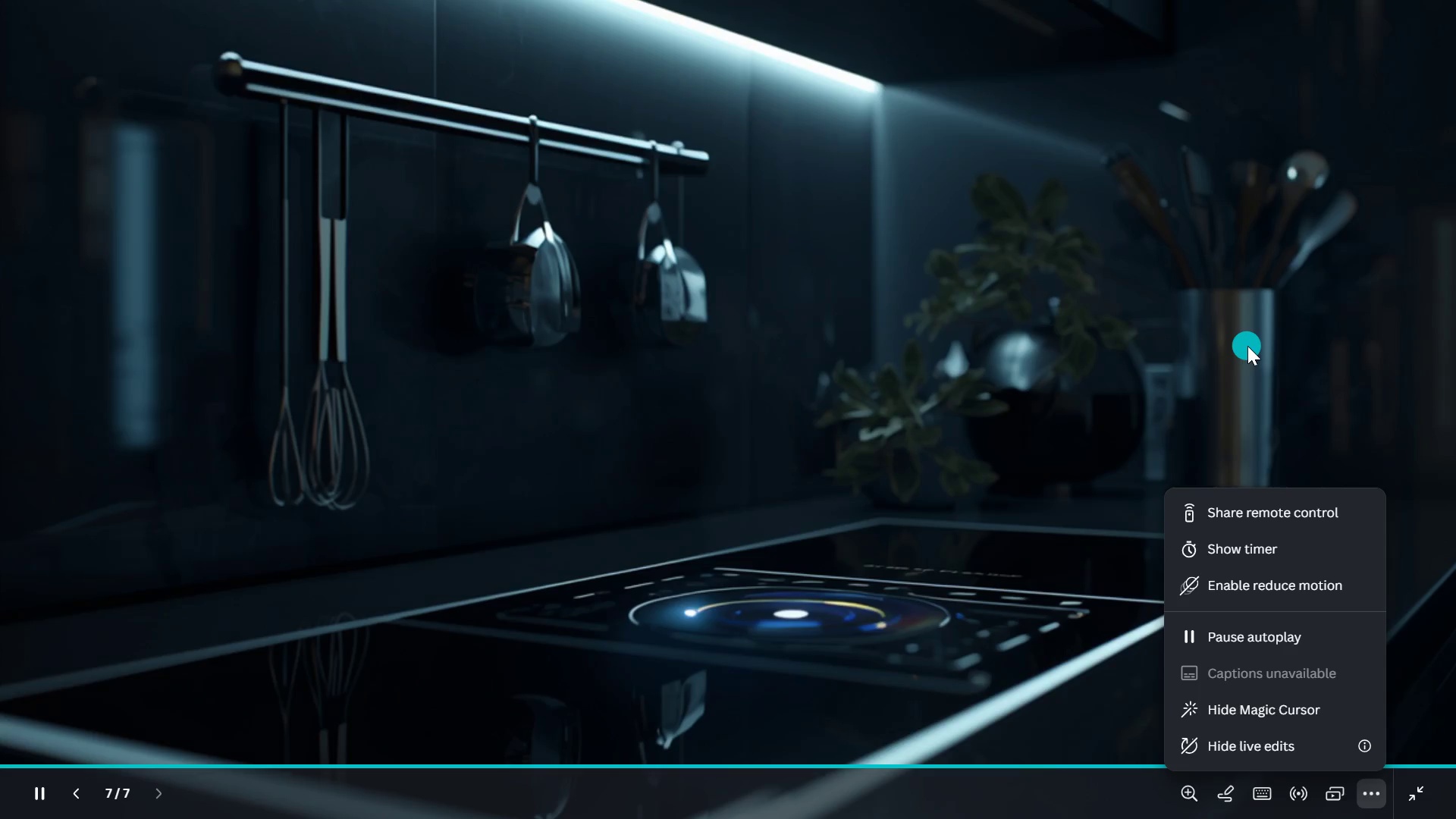 
wait(27.42)
 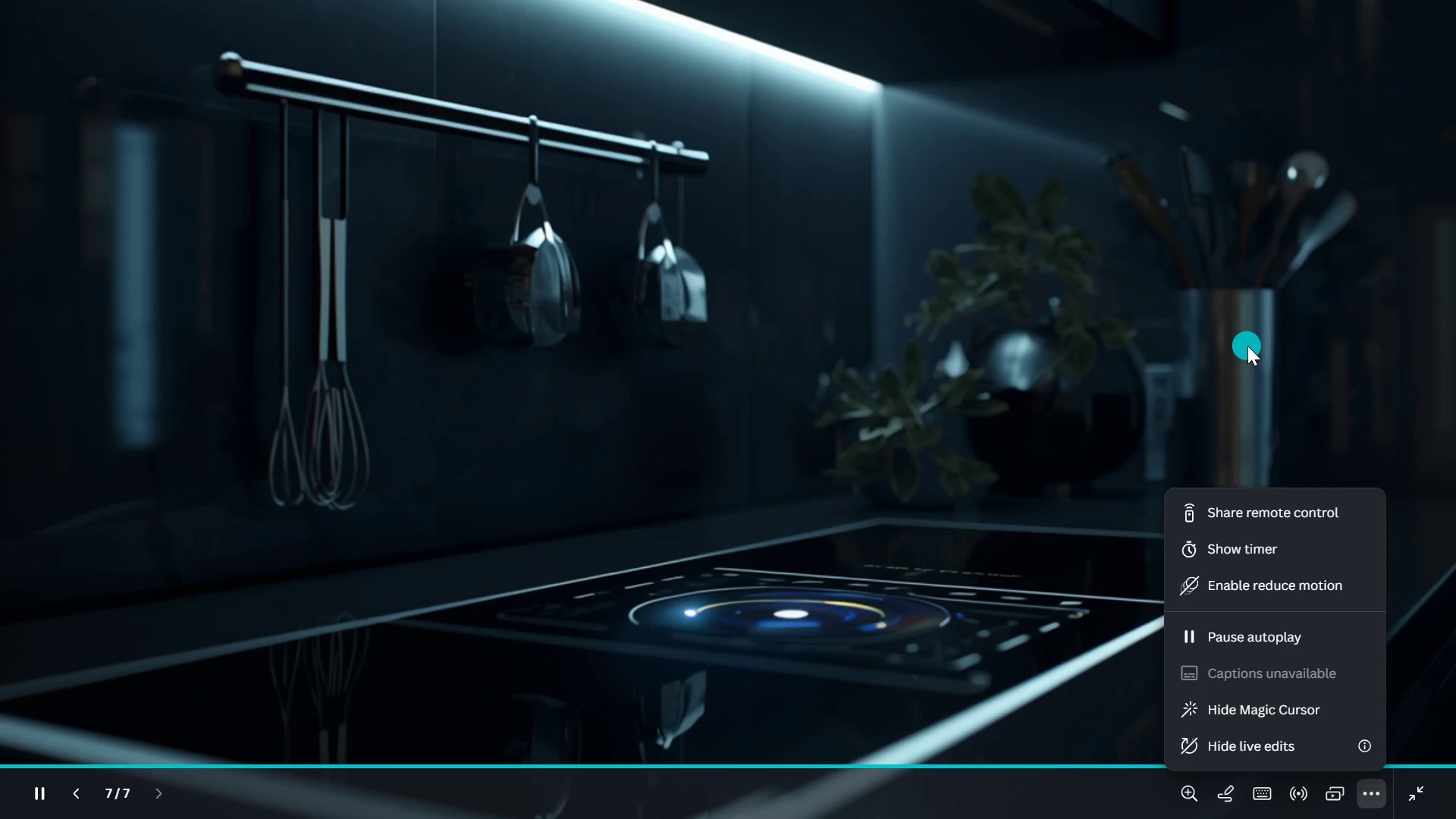 
left_click([1420, 789])
 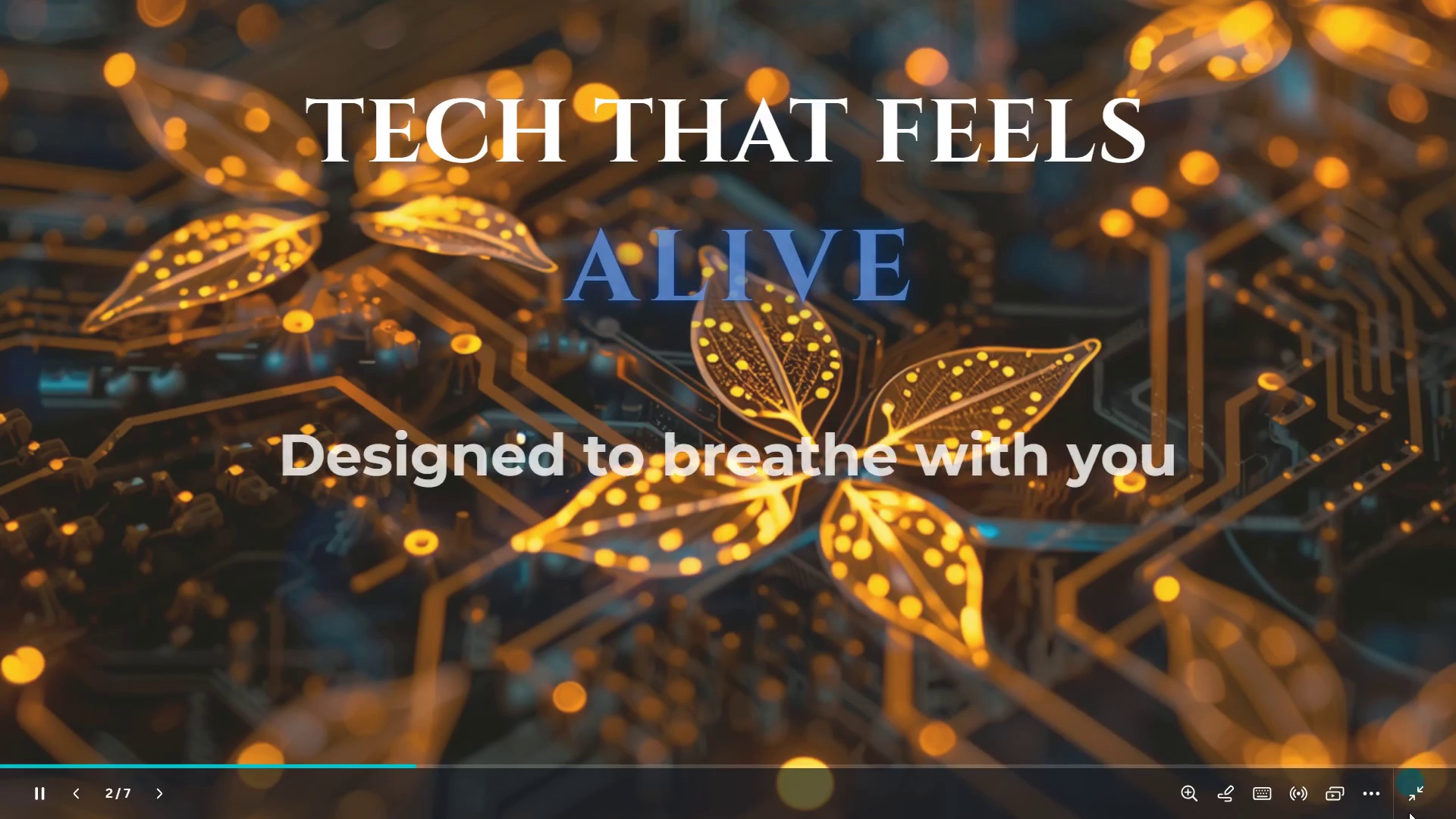 
left_click([1412, 800])
 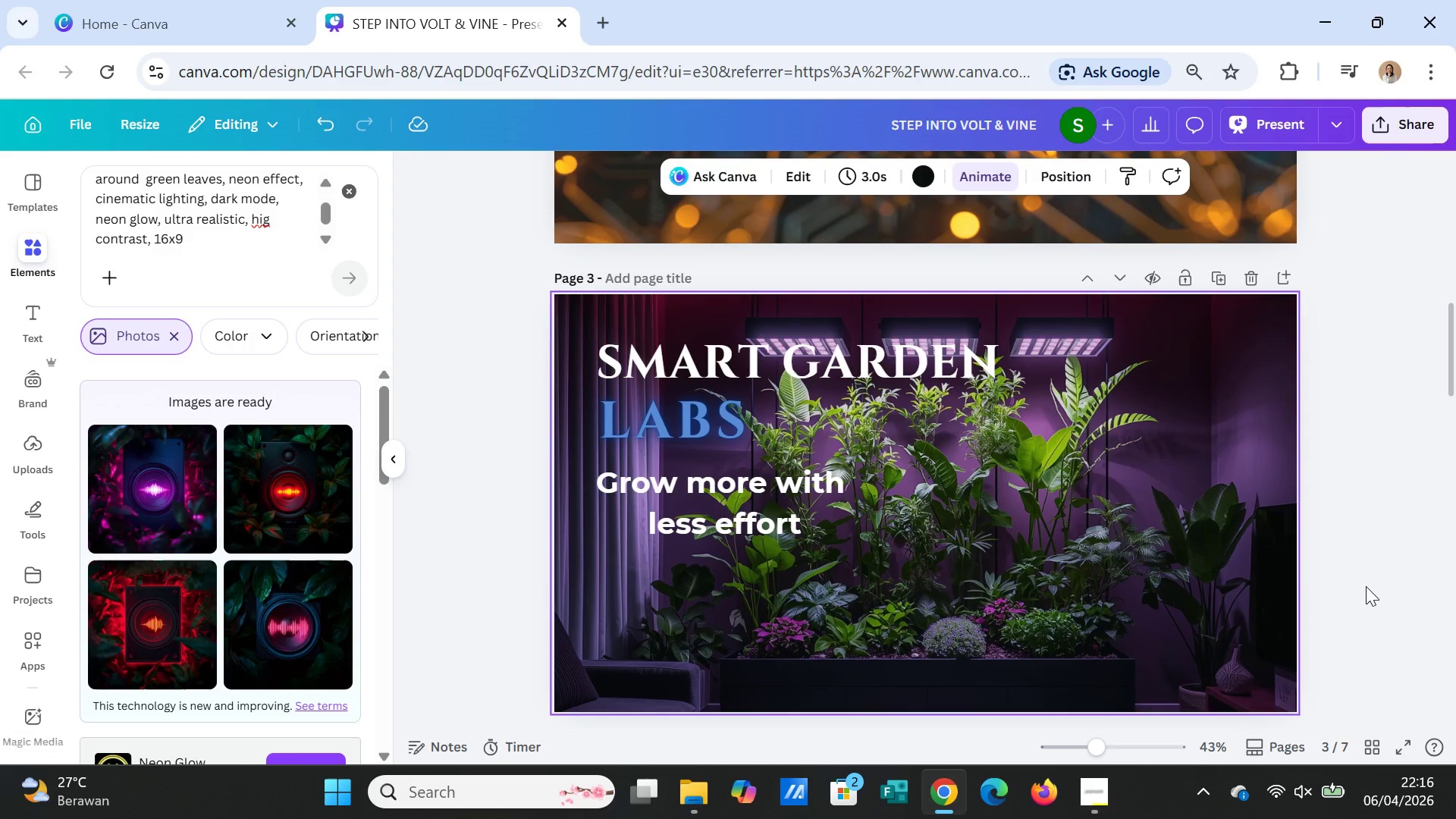 
scroll: coordinate [1366, 586], scroll_direction: down, amount: 1.0
 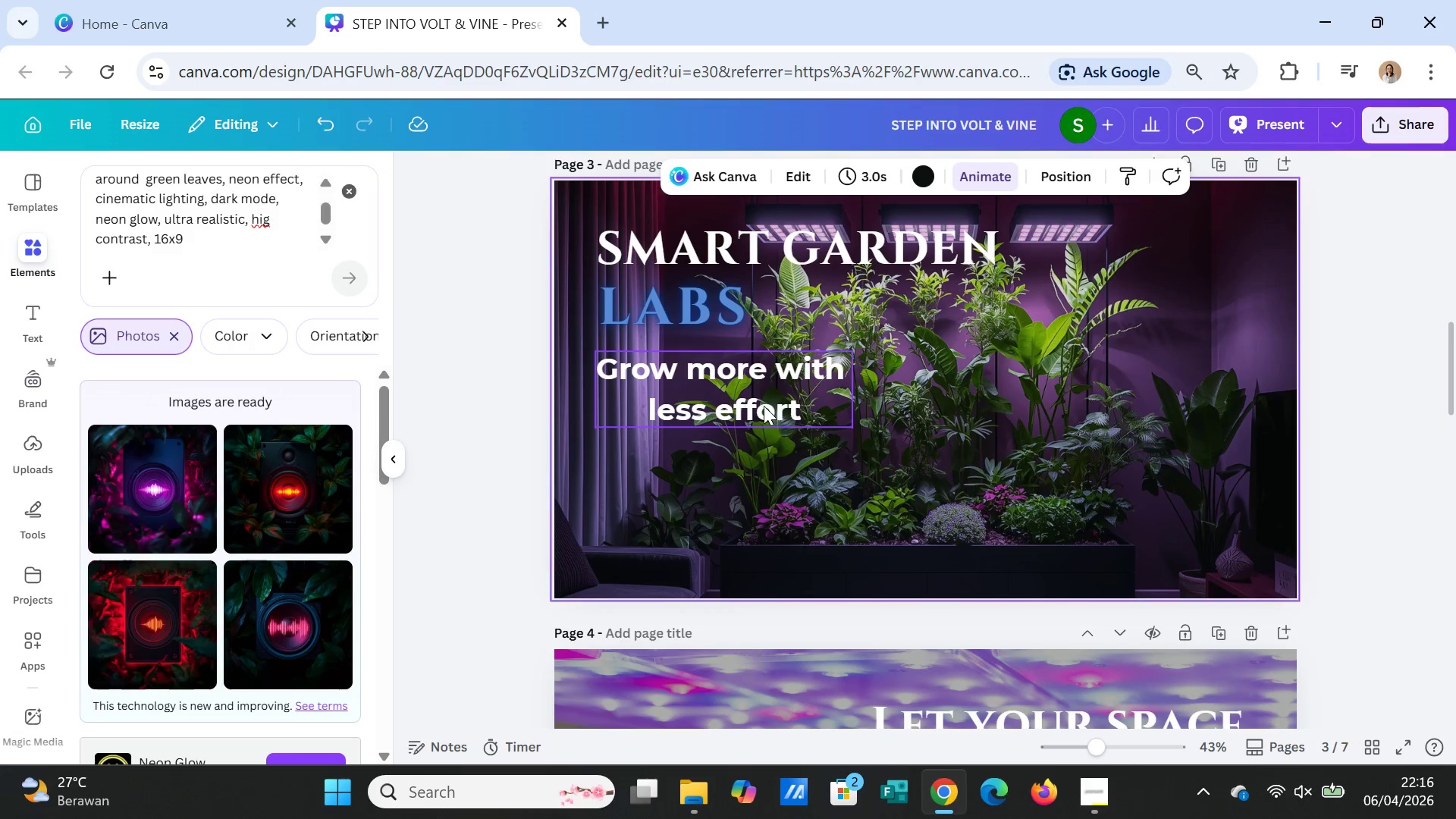 
left_click_drag(start_coordinate=[760, 403], to_coordinate=[748, 520])
 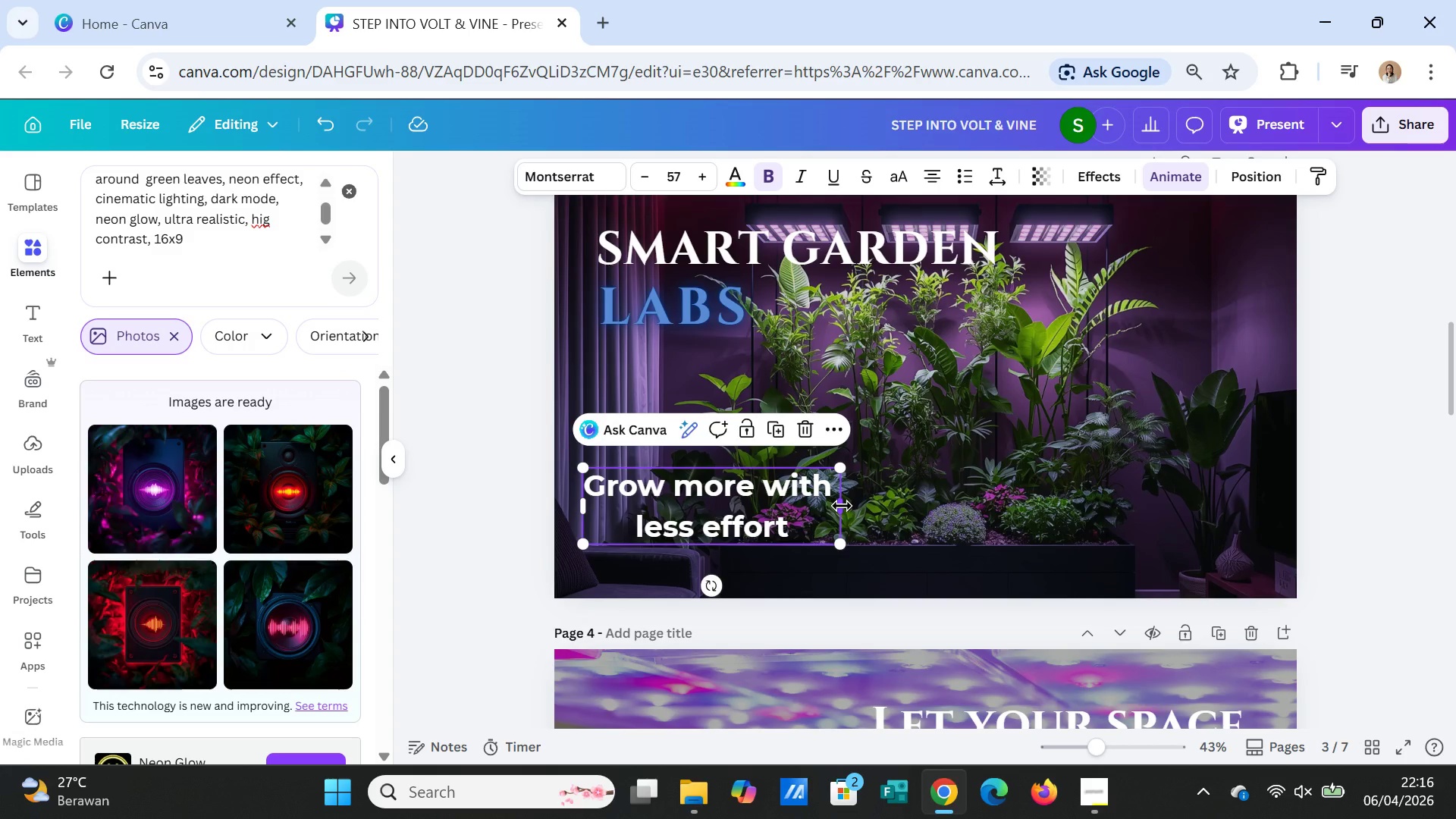 
left_click_drag(start_coordinate=[842, 506], to_coordinate=[758, 500])
 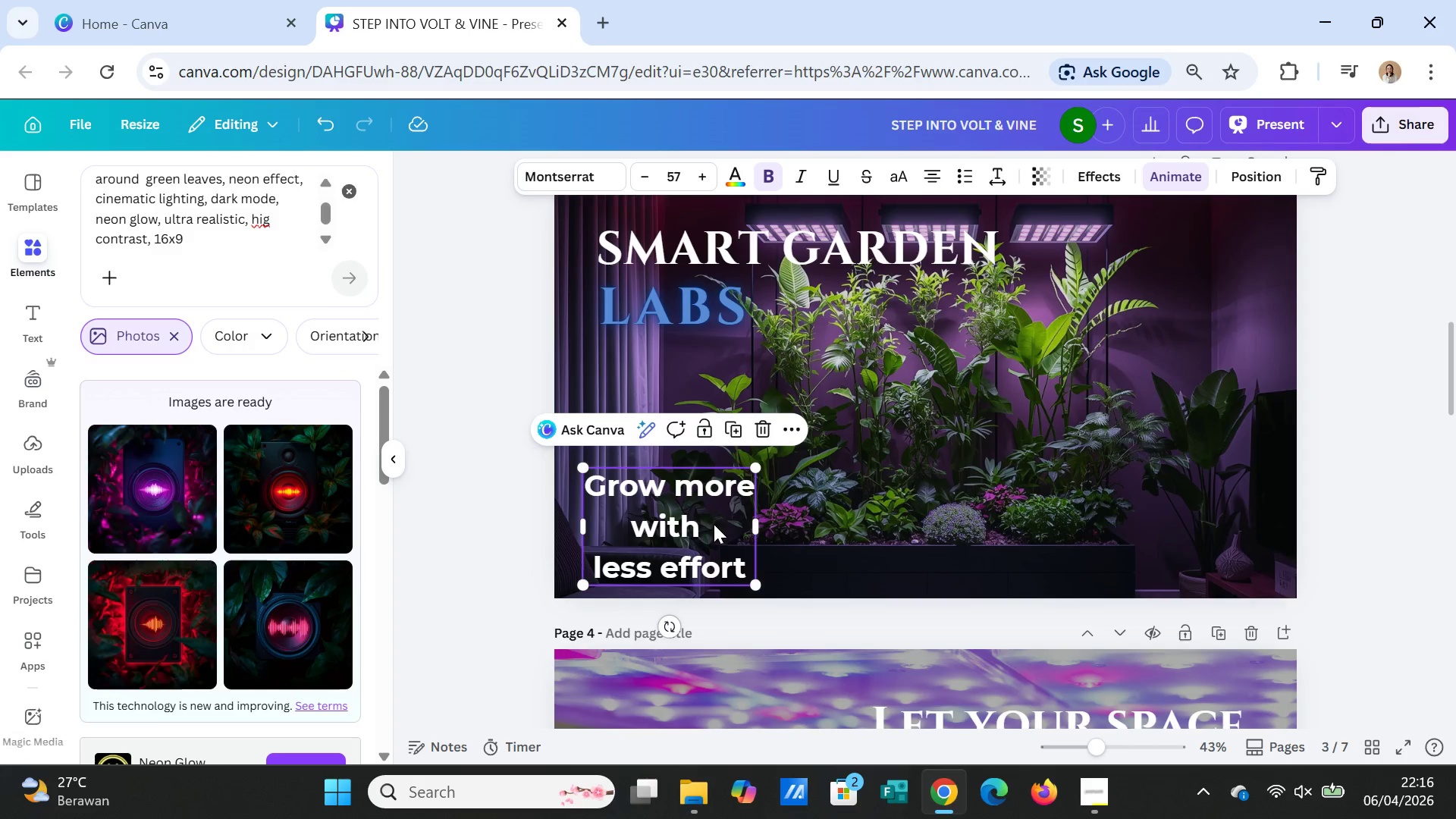 
left_click_drag(start_coordinate=[704, 516], to_coordinate=[710, 453])
 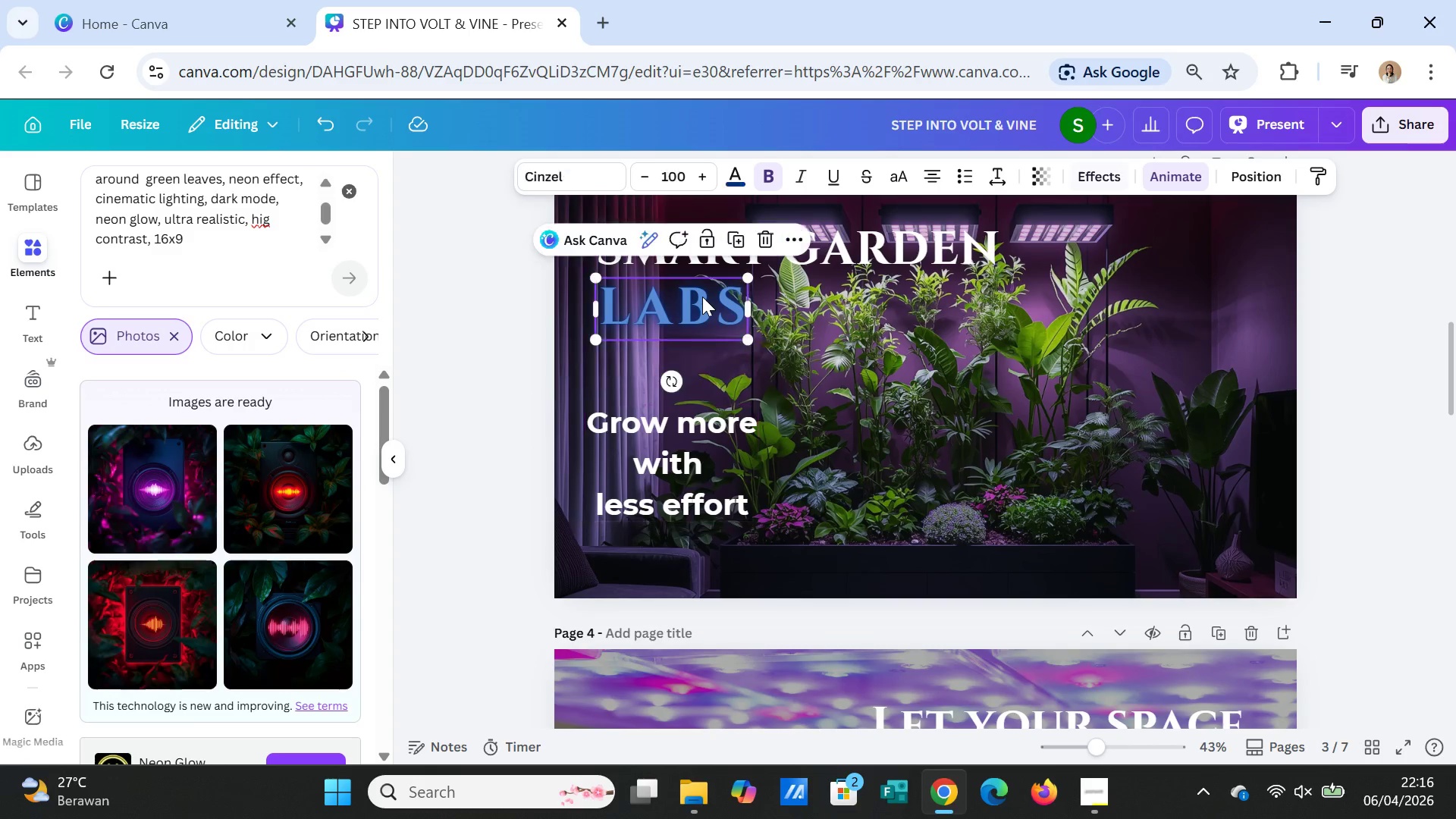 
left_click_drag(start_coordinate=[702, 297], to_coordinate=[698, 324])
 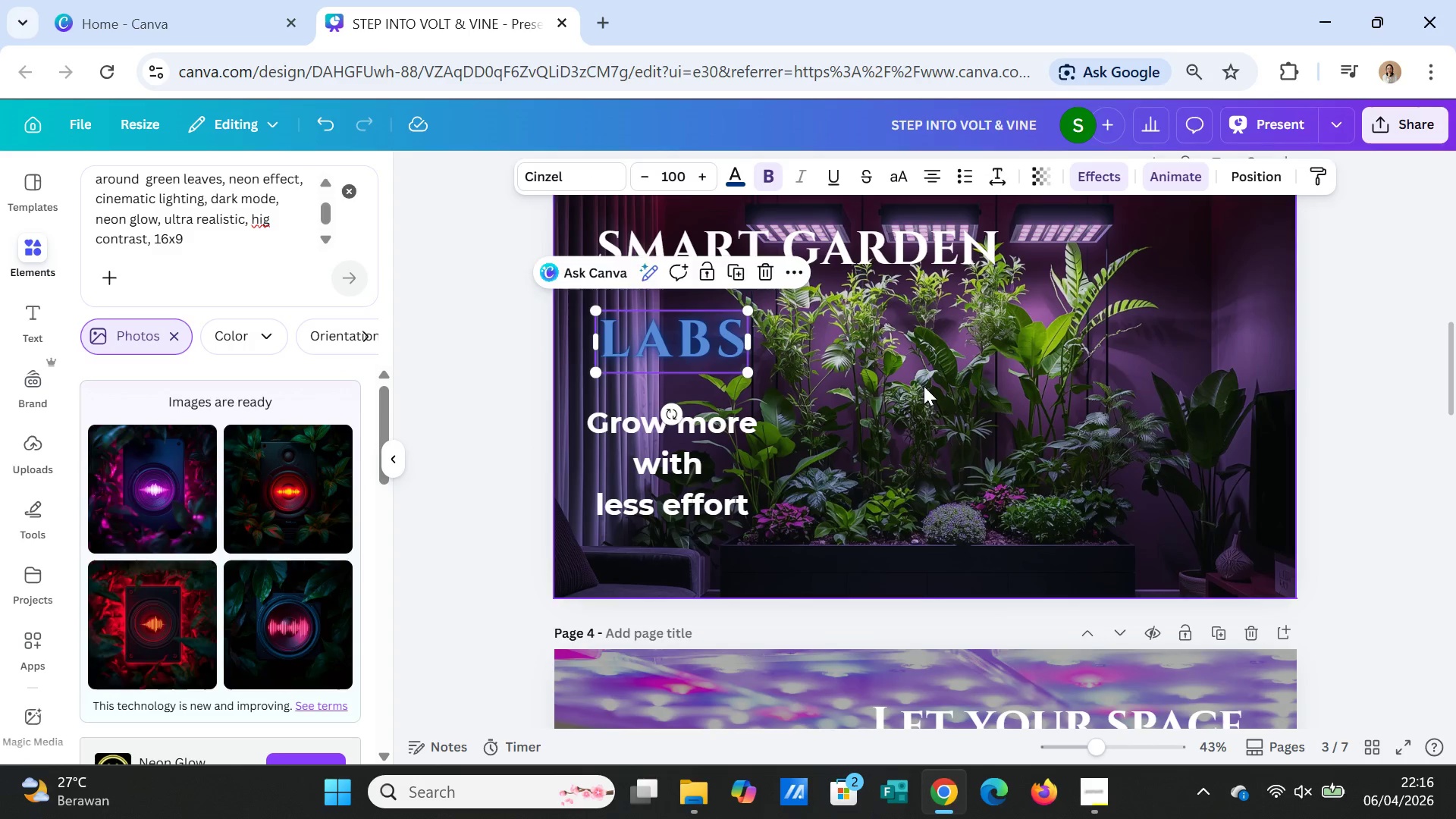 
left_click([924, 386])
 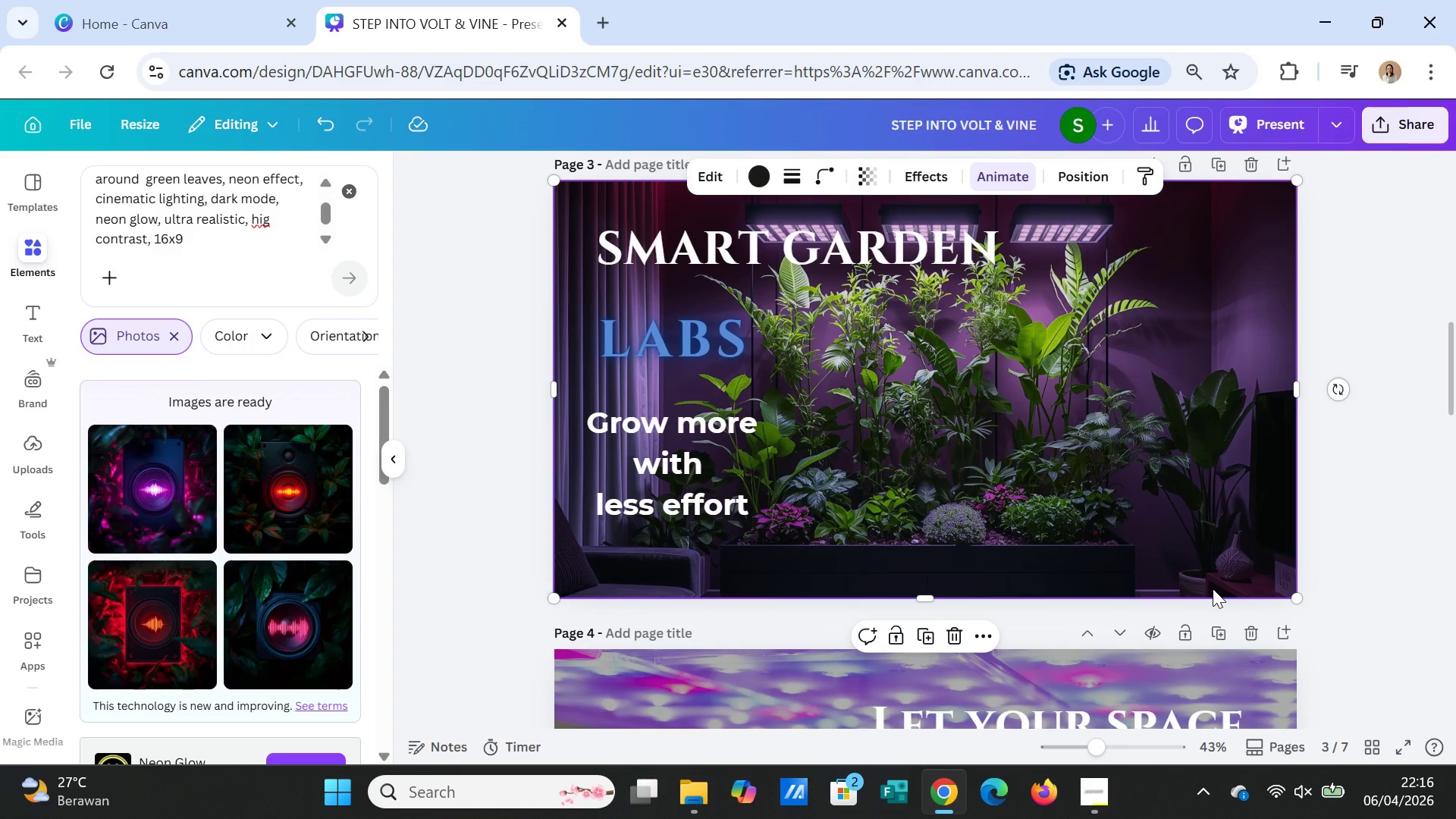 
scroll: coordinate [1213, 588], scroll_direction: up, amount: 9.0
 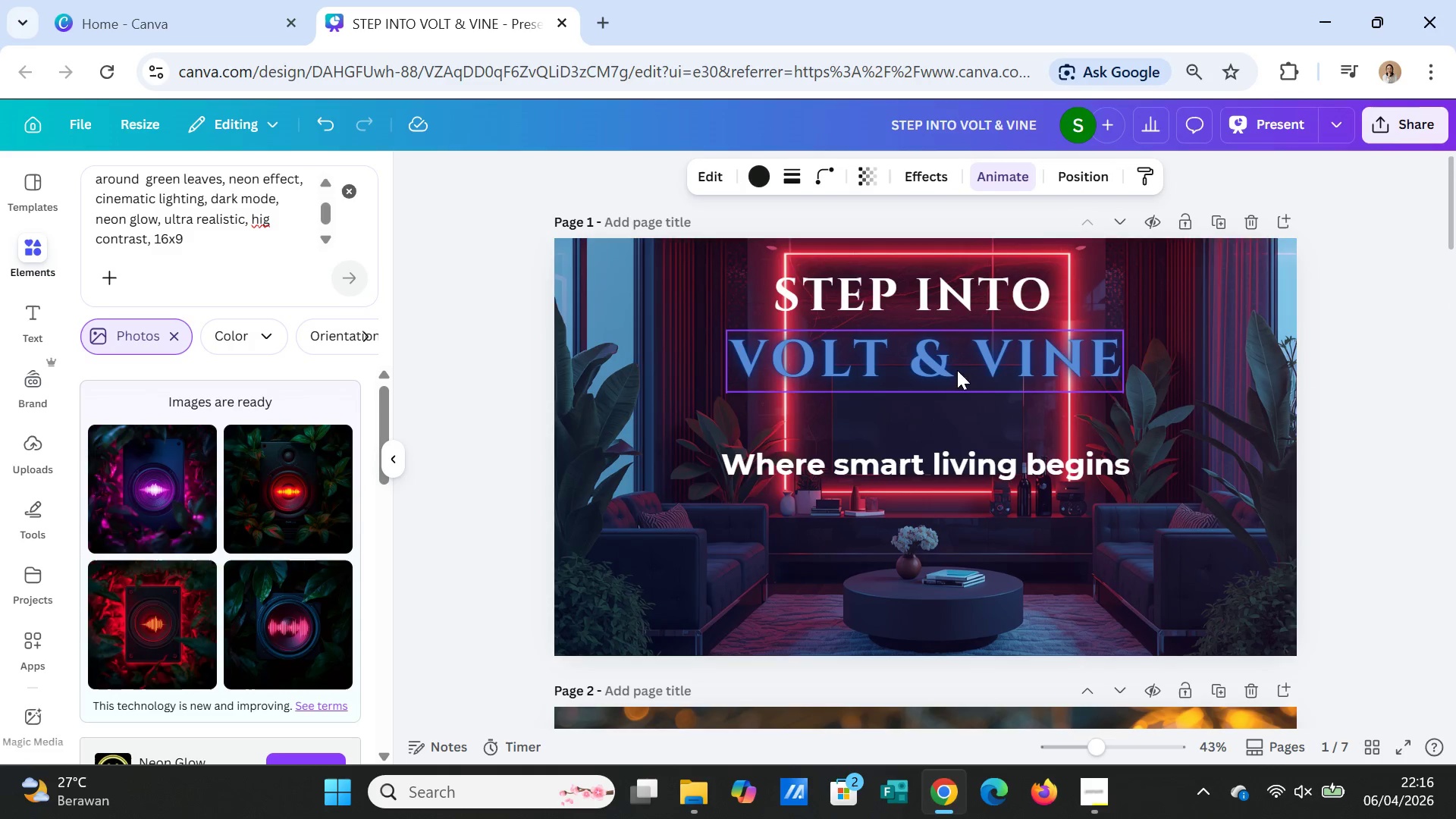 
left_click_drag(start_coordinate=[939, 463], to_coordinate=[930, 481])
 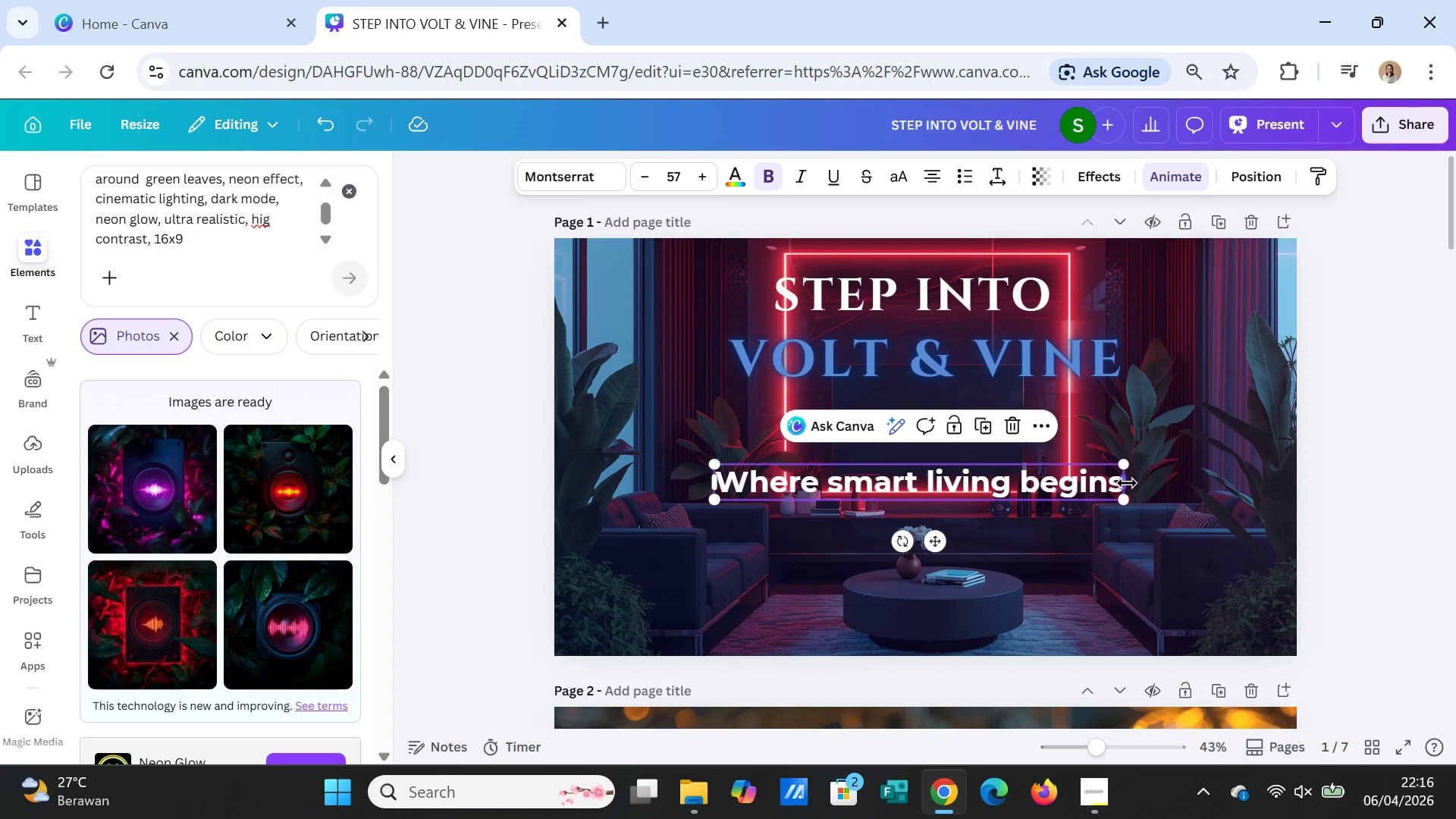 
left_click_drag(start_coordinate=[1127, 483], to_coordinate=[1066, 483])
 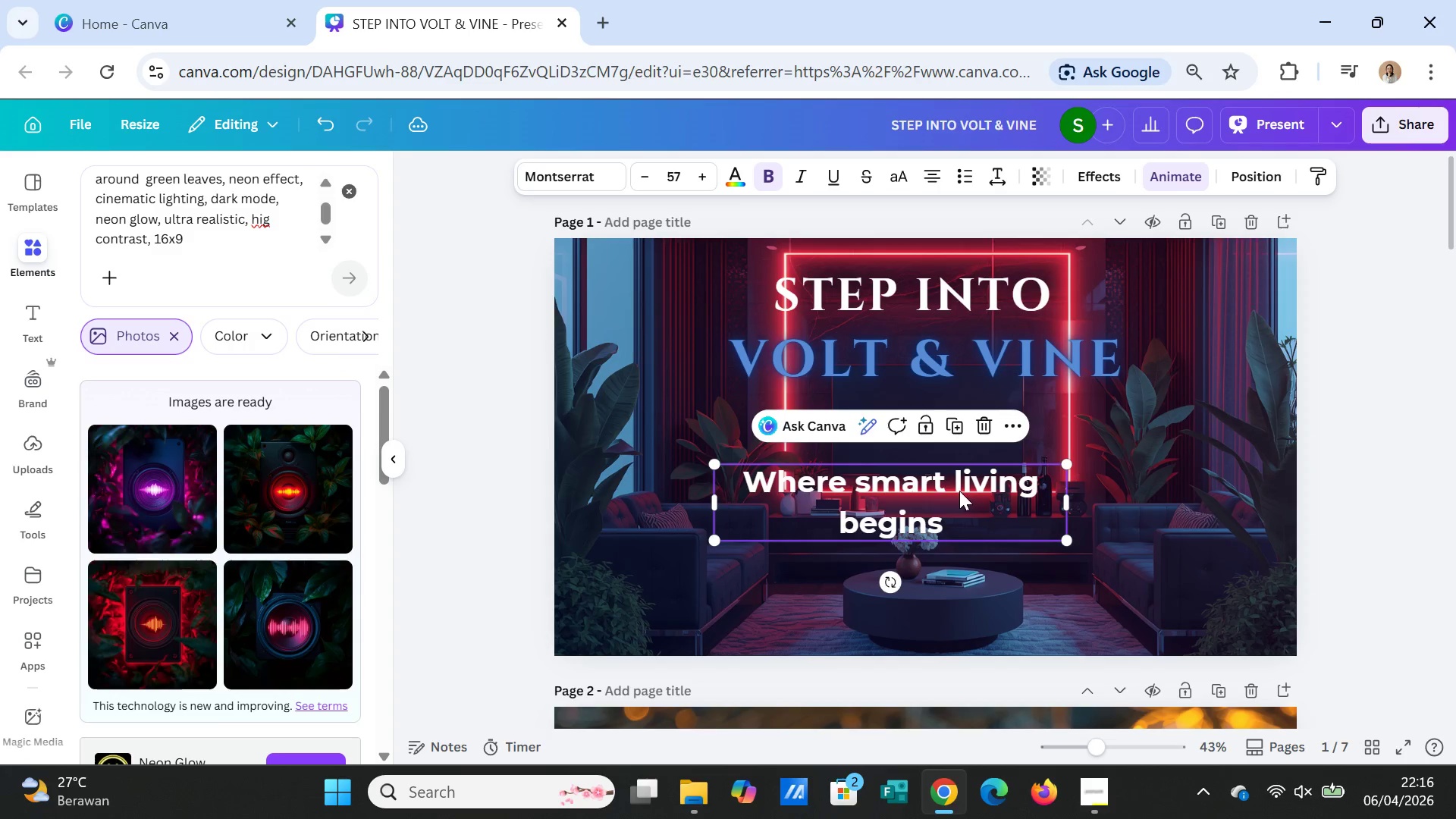 
left_click_drag(start_coordinate=[957, 491], to_coordinate=[987, 478])
 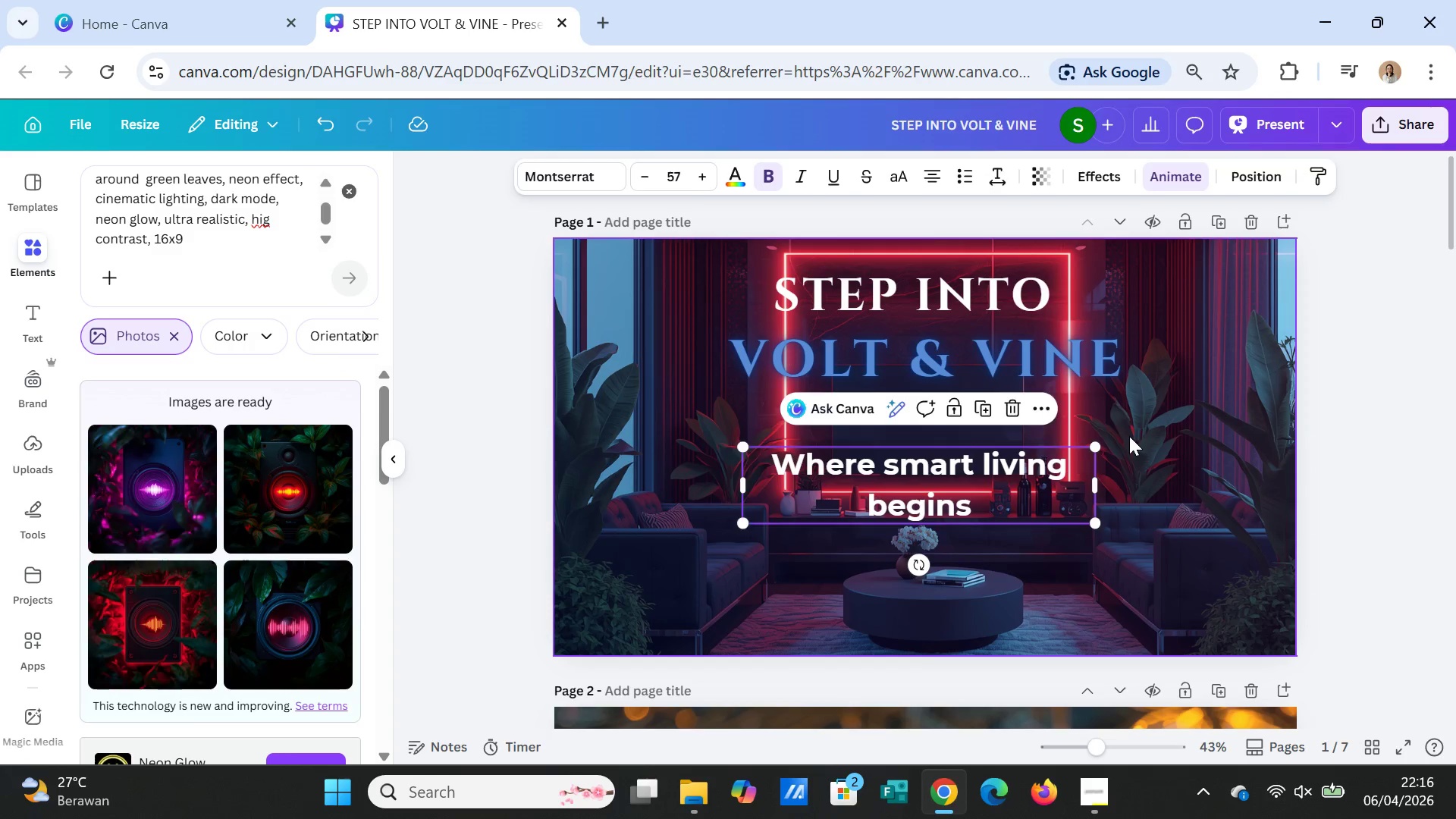 
left_click_drag(start_coordinate=[1129, 436], to_coordinate=[1207, 541])
 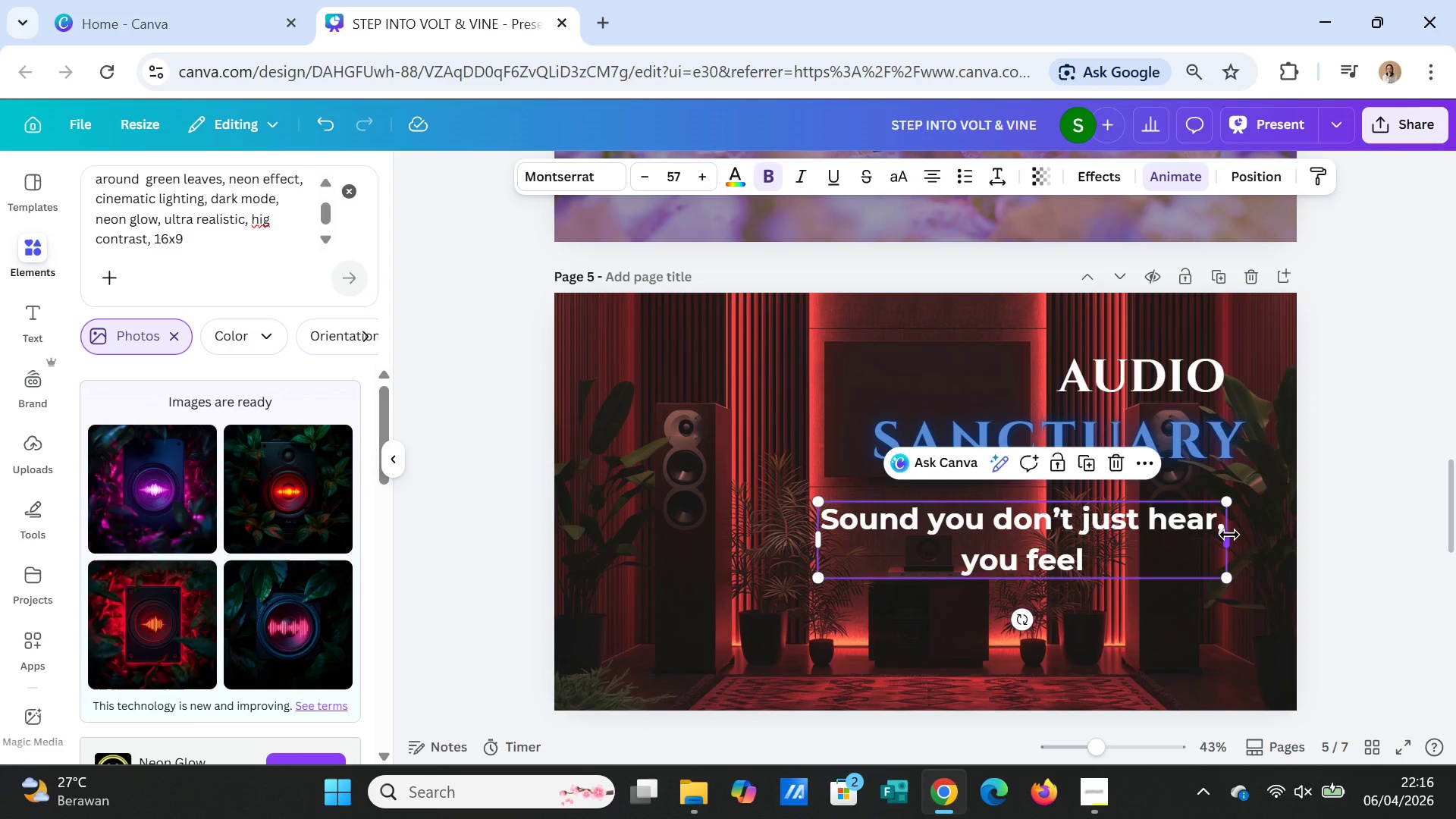 
scroll: coordinate [1216, 571], scroll_direction: down, amount: 9.0
 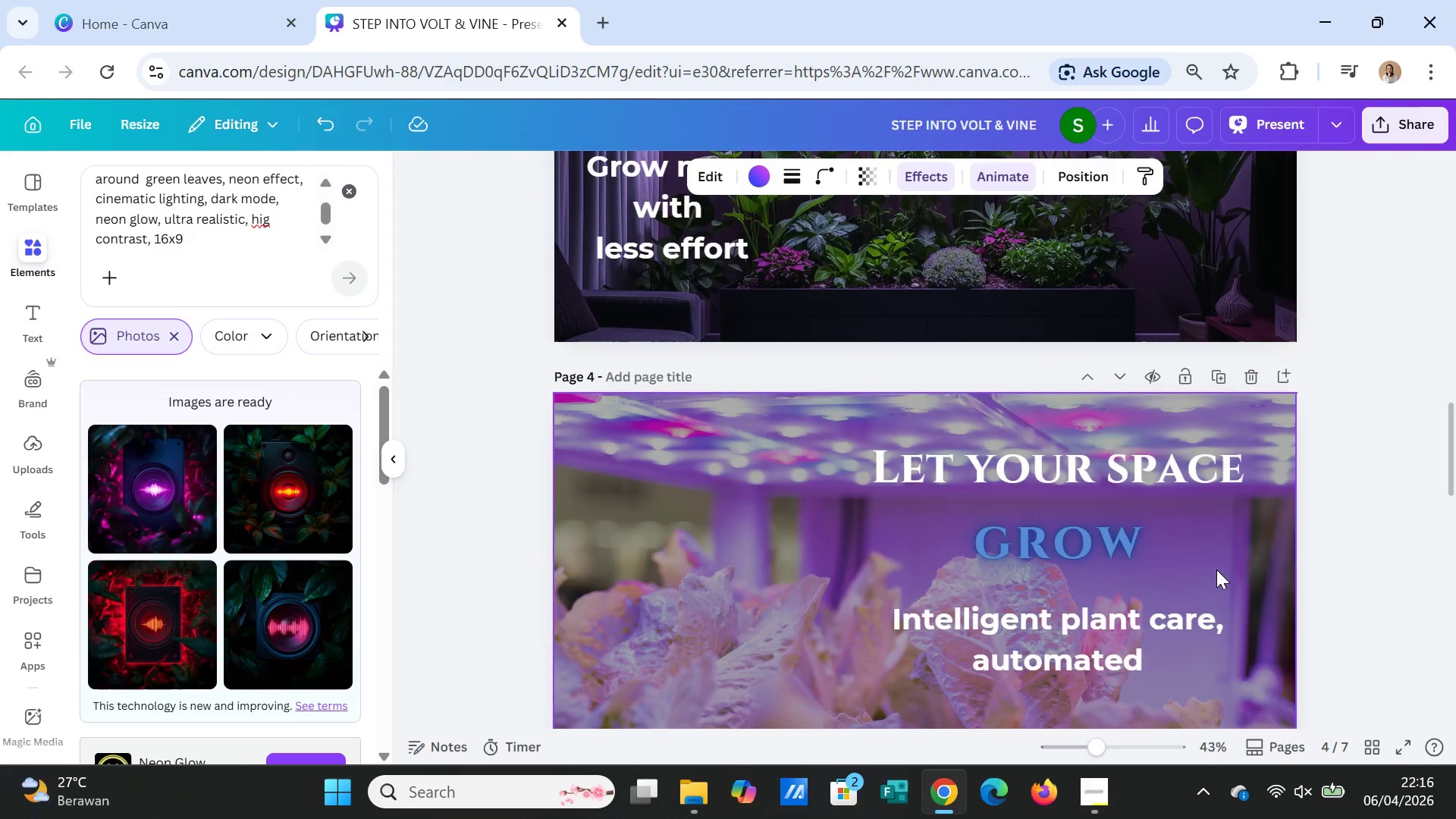 
scroll: coordinate [1216, 570], scroll_direction: up, amount: 4.0
 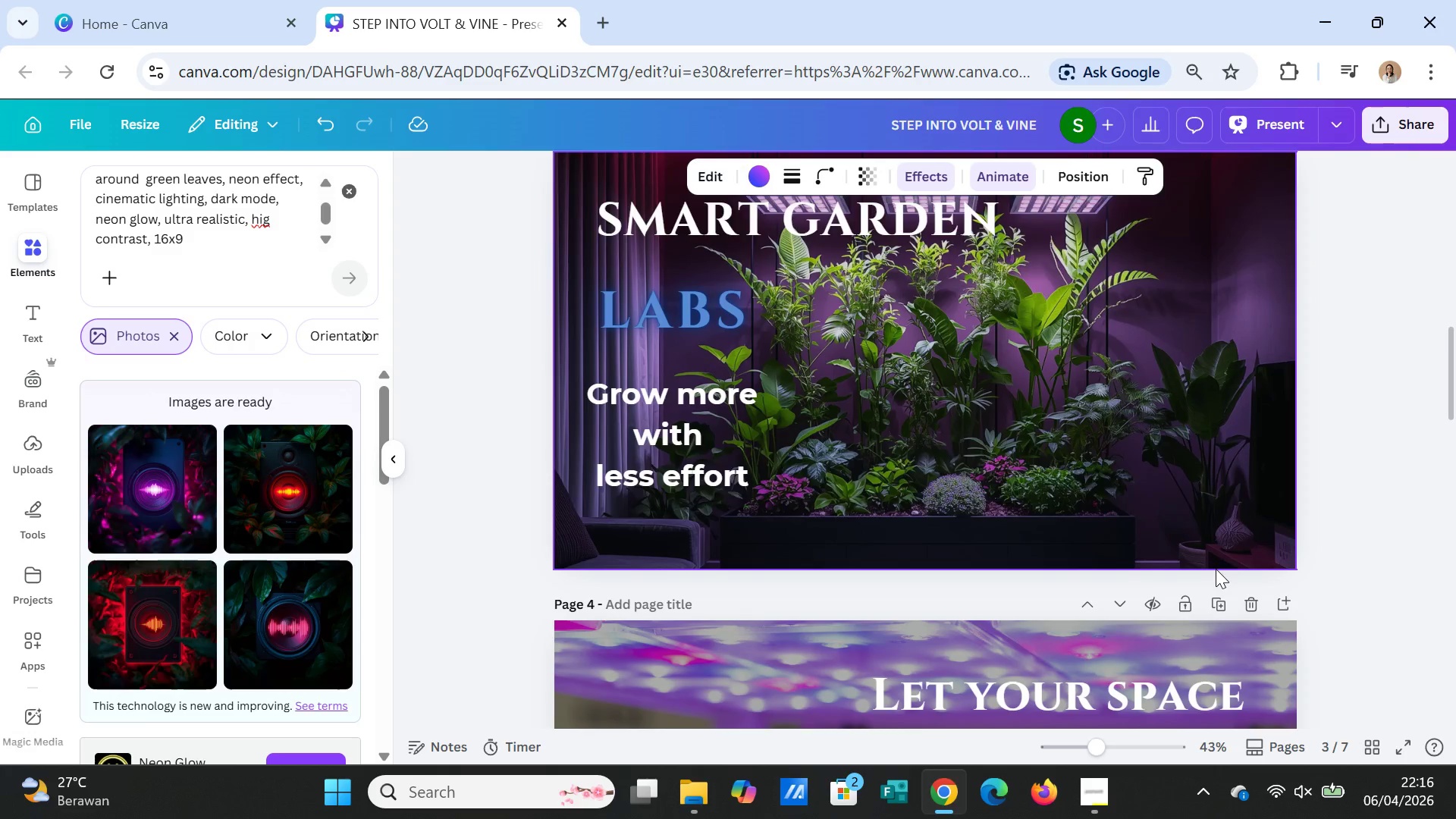 
scroll: coordinate [1215, 565], scroll_direction: down, amount: 7.0
 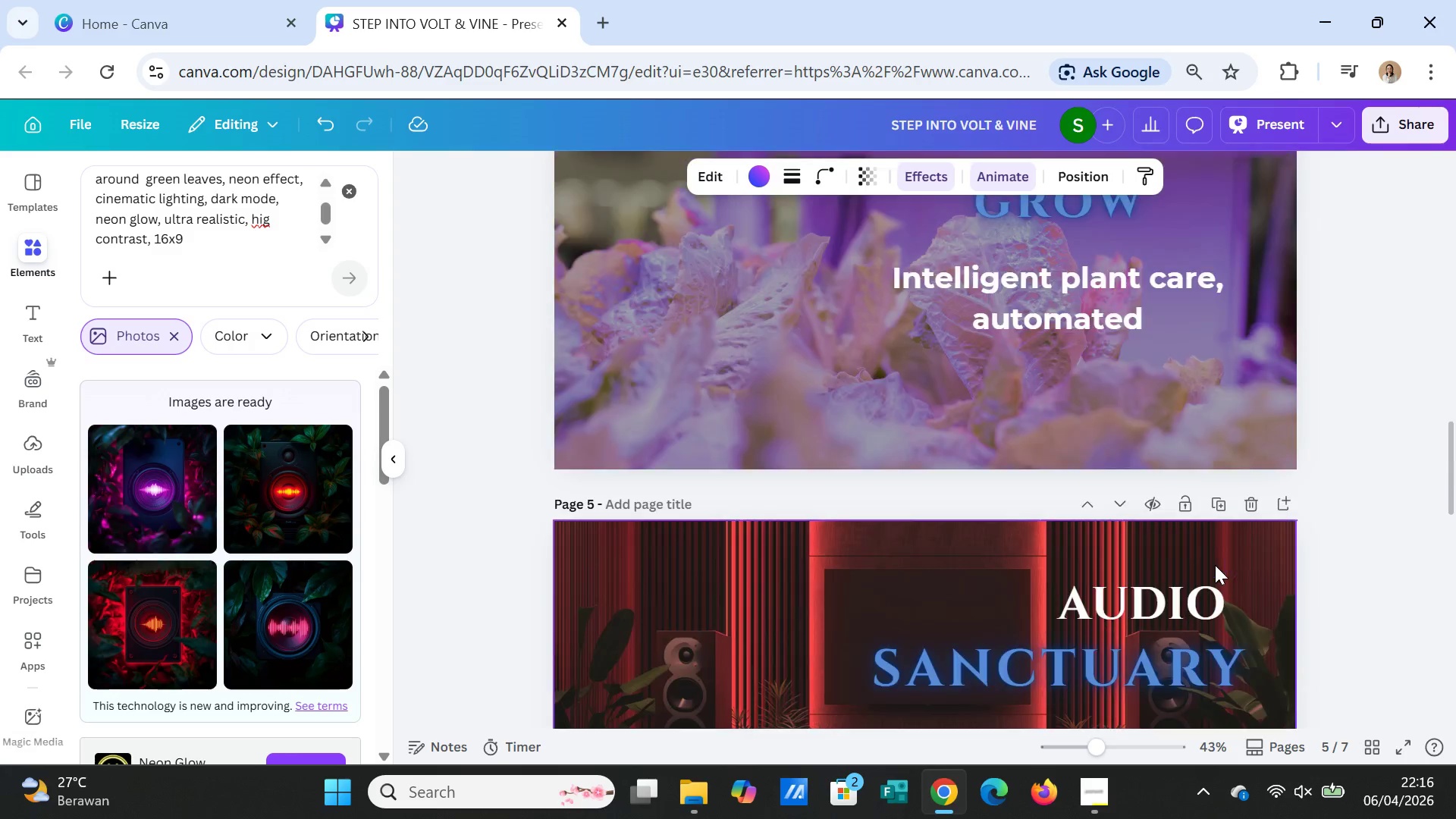 
scroll: coordinate [1215, 565], scroll_direction: up, amount: 1.0
 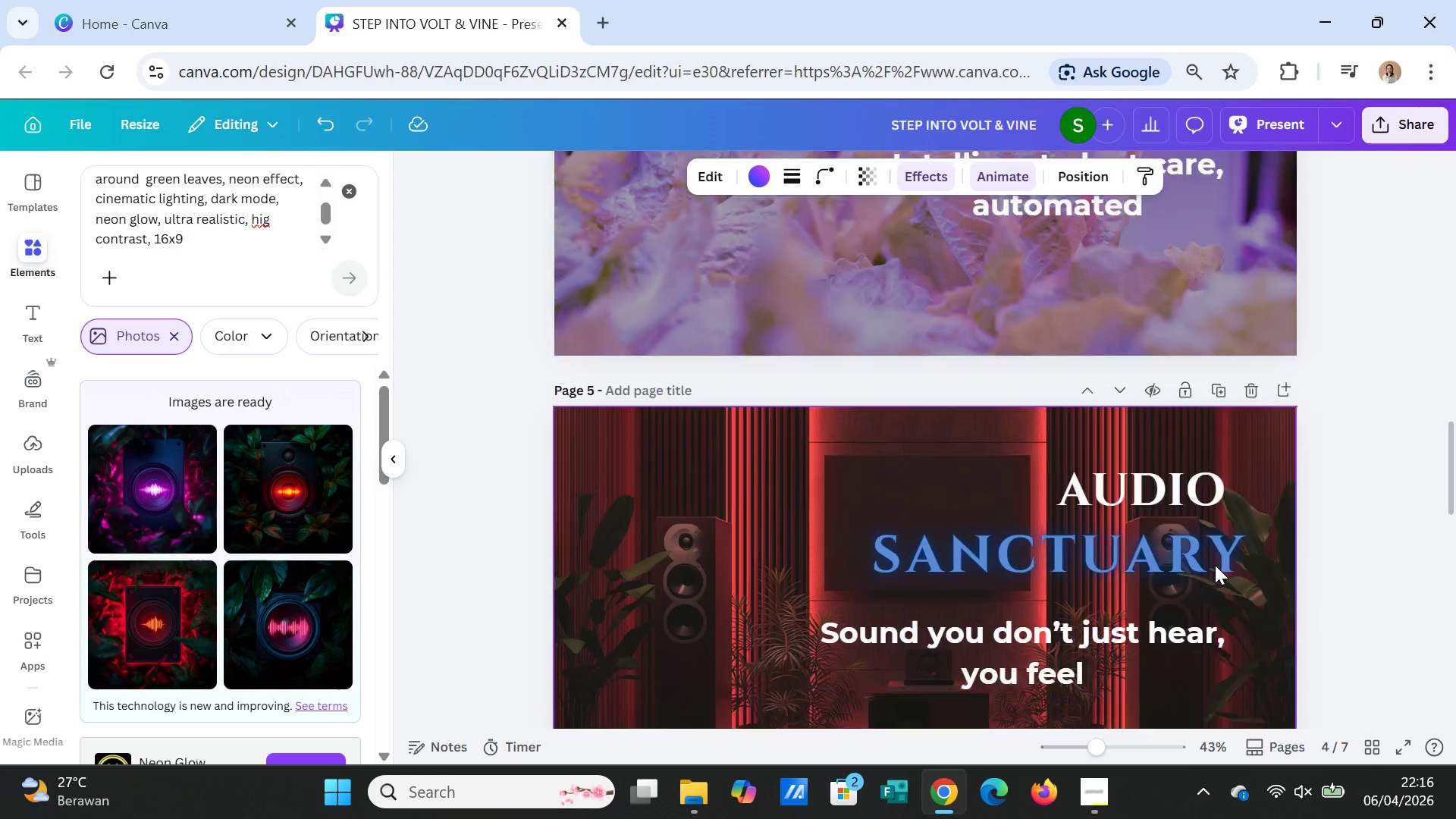 
scroll: coordinate [1215, 565], scroll_direction: down, amount: 2.0
 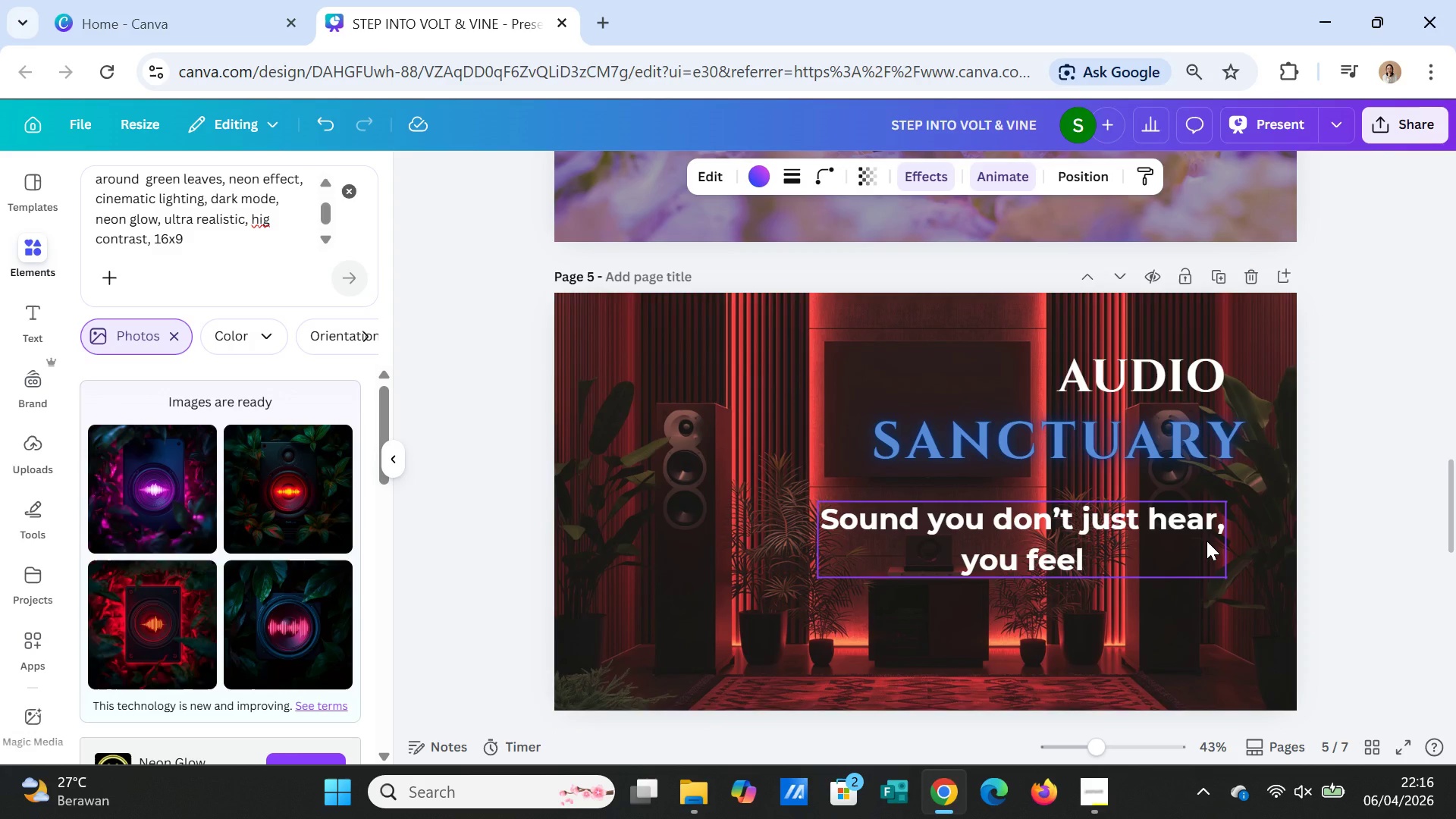 
left_click([1207, 541])
 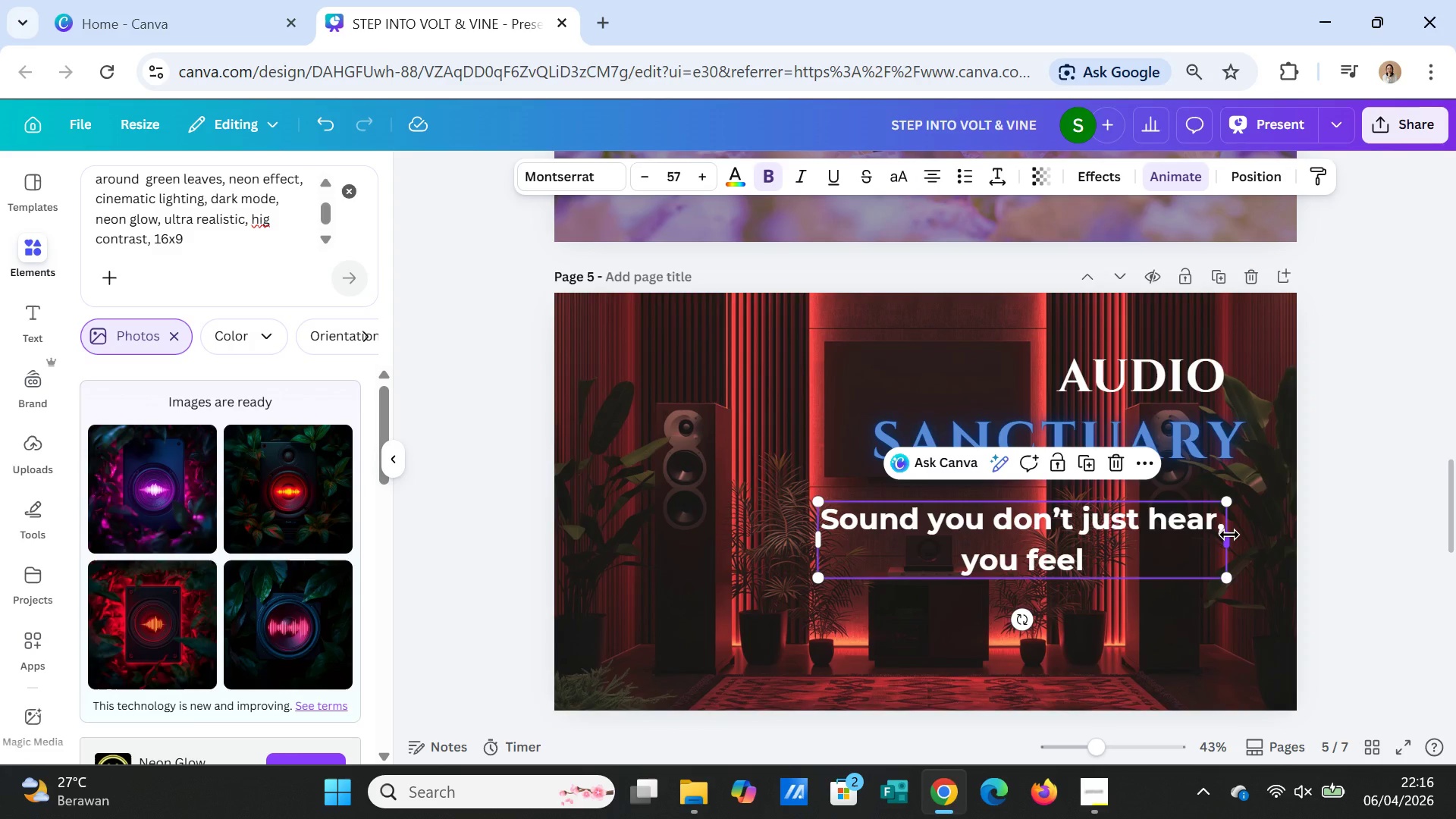 
left_click_drag(start_coordinate=[1229, 535], to_coordinate=[1199, 535])
 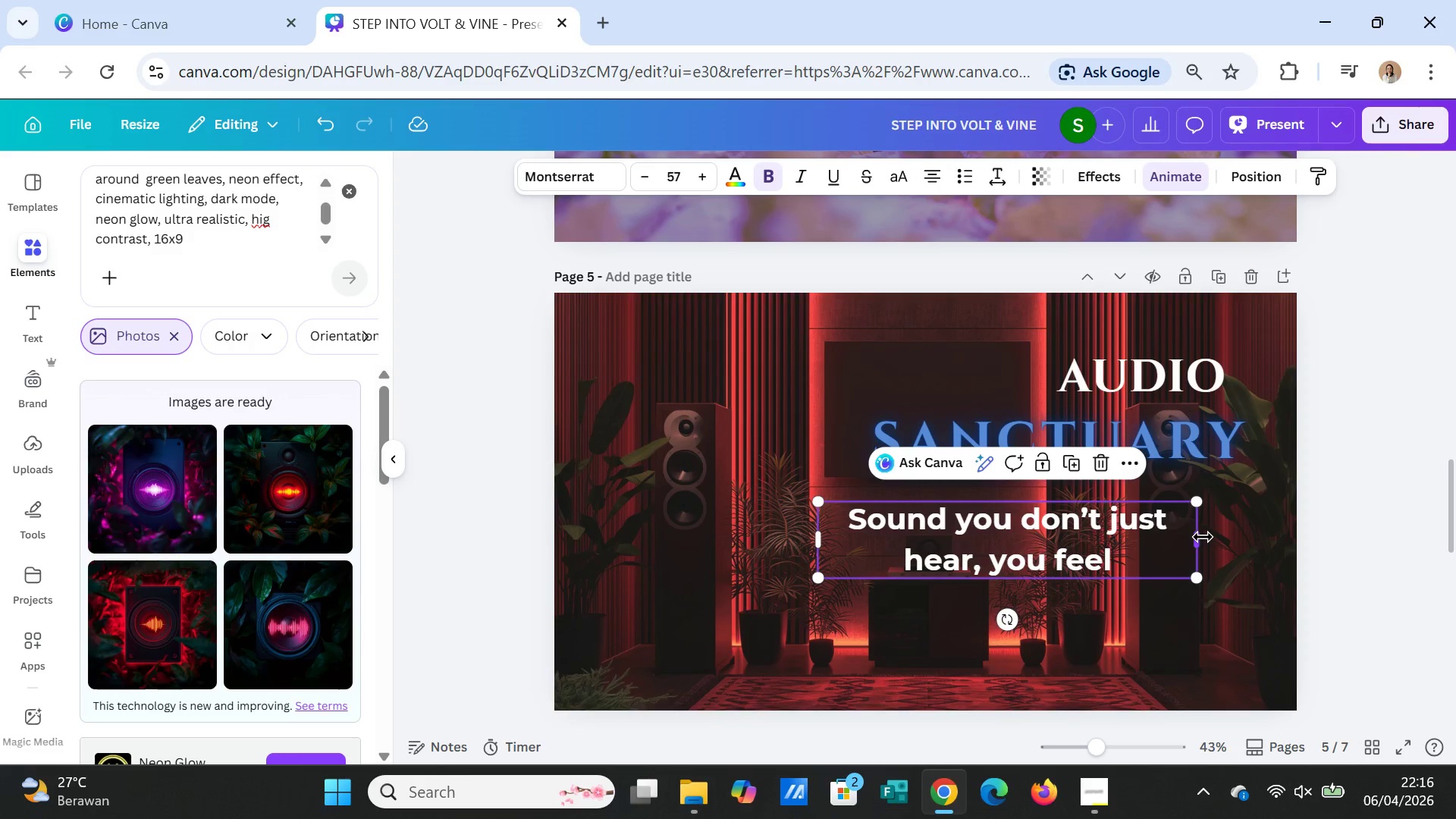 
left_click_drag(start_coordinate=[1203, 537], to_coordinate=[1121, 529])
 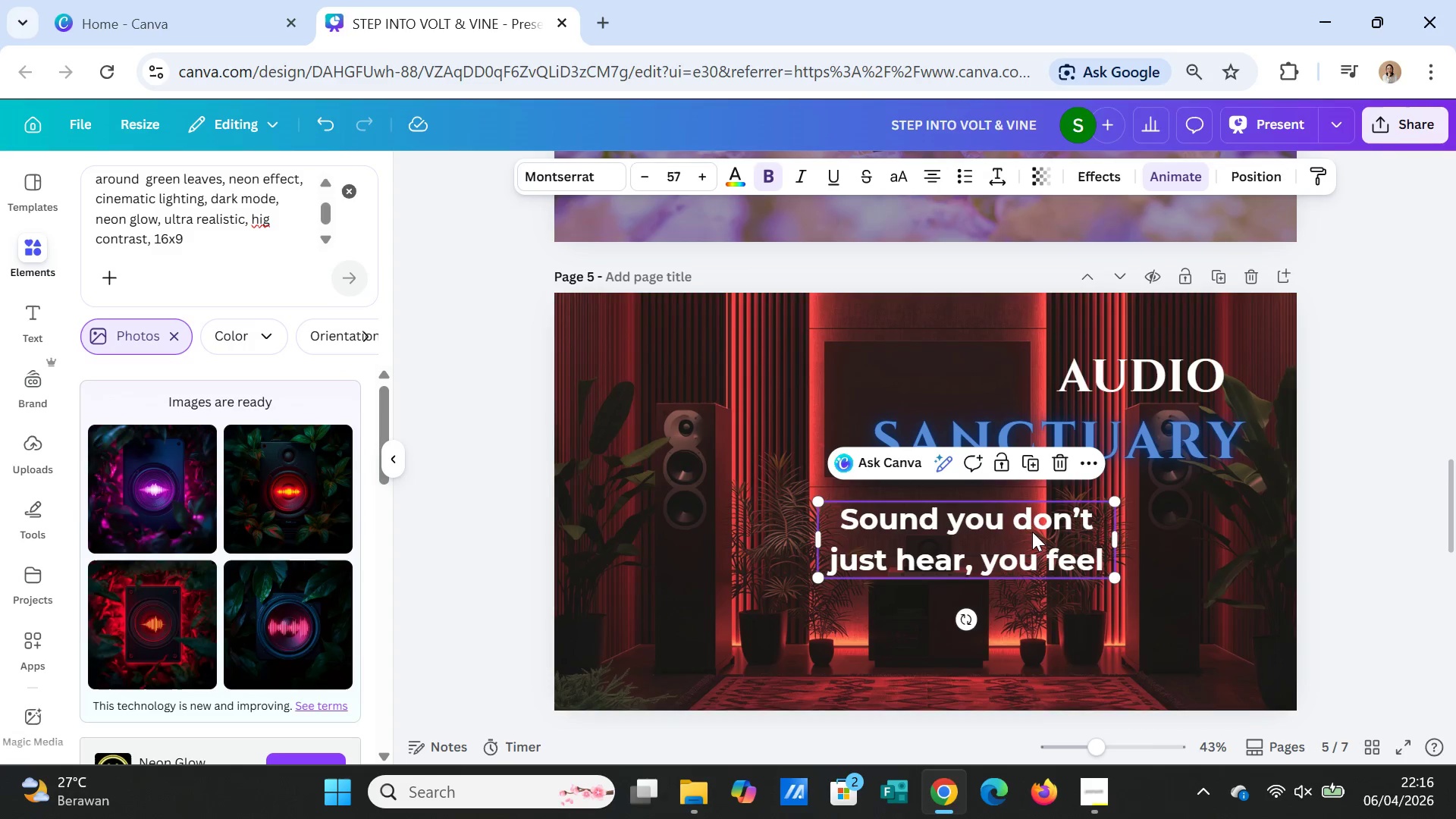 
left_click_drag(start_coordinate=[1032, 532], to_coordinate=[1127, 535])
 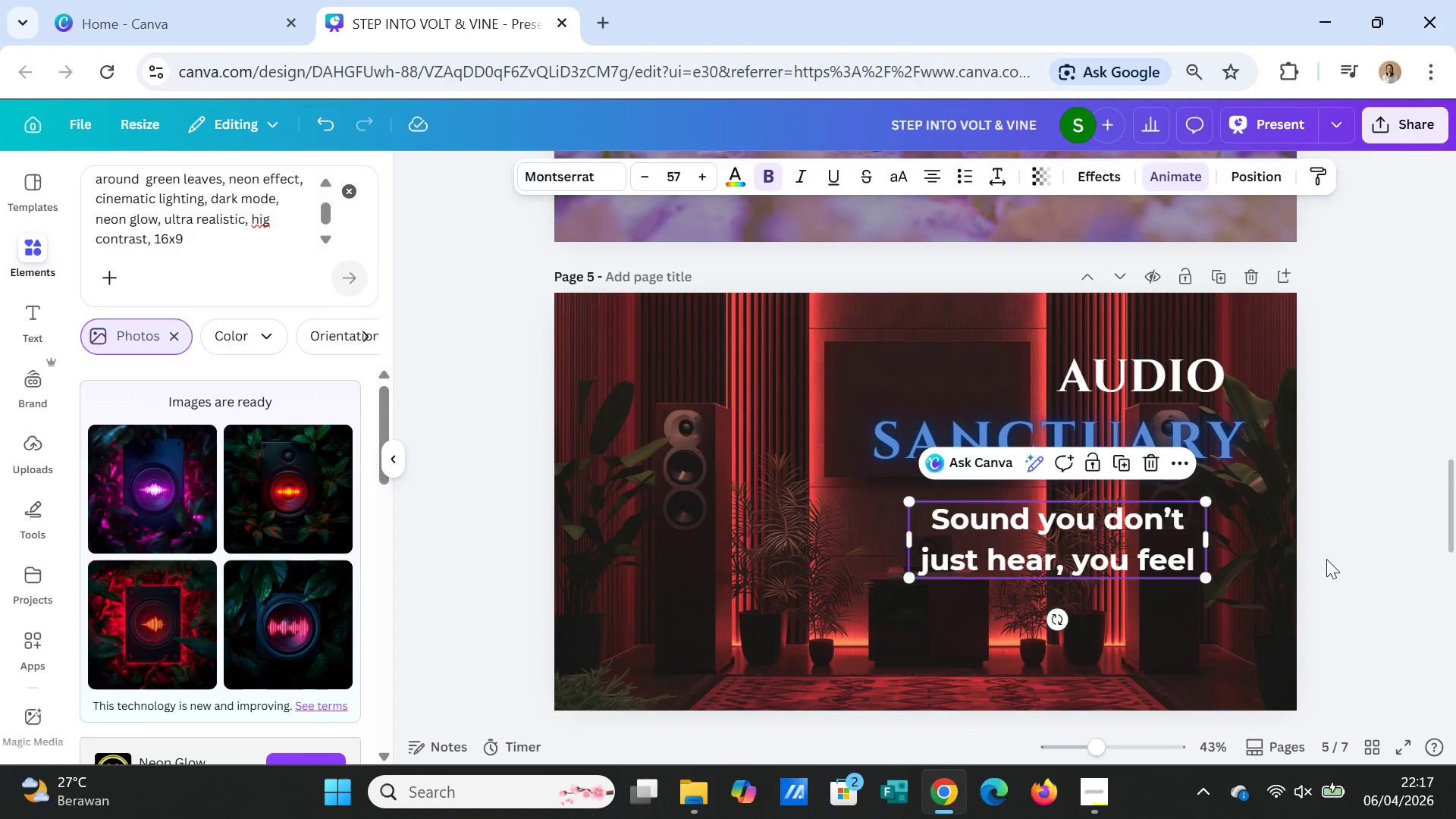 
left_click([1326, 559])
 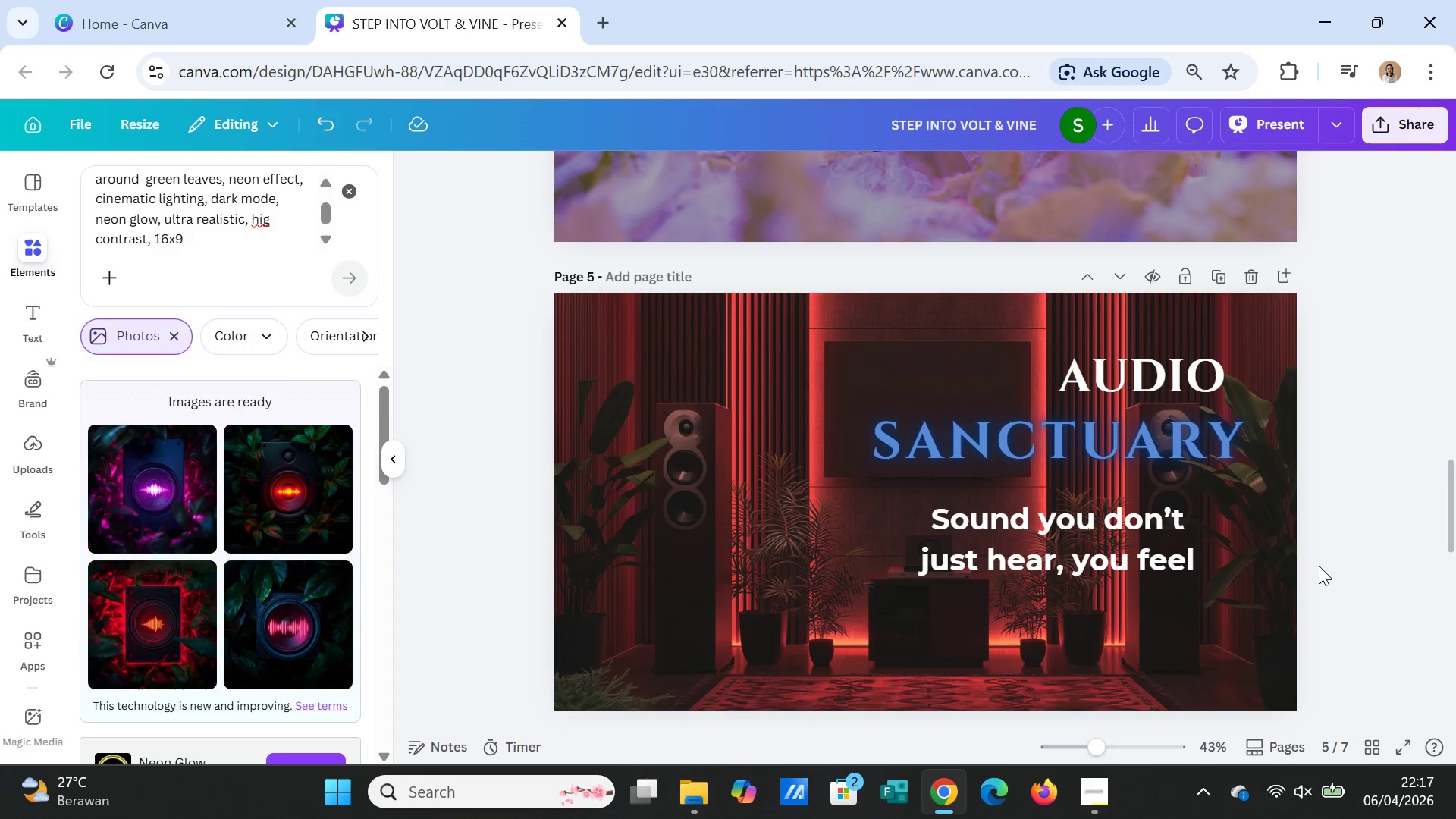 
scroll: coordinate [1324, 568], scroll_direction: up, amount: 4.0
 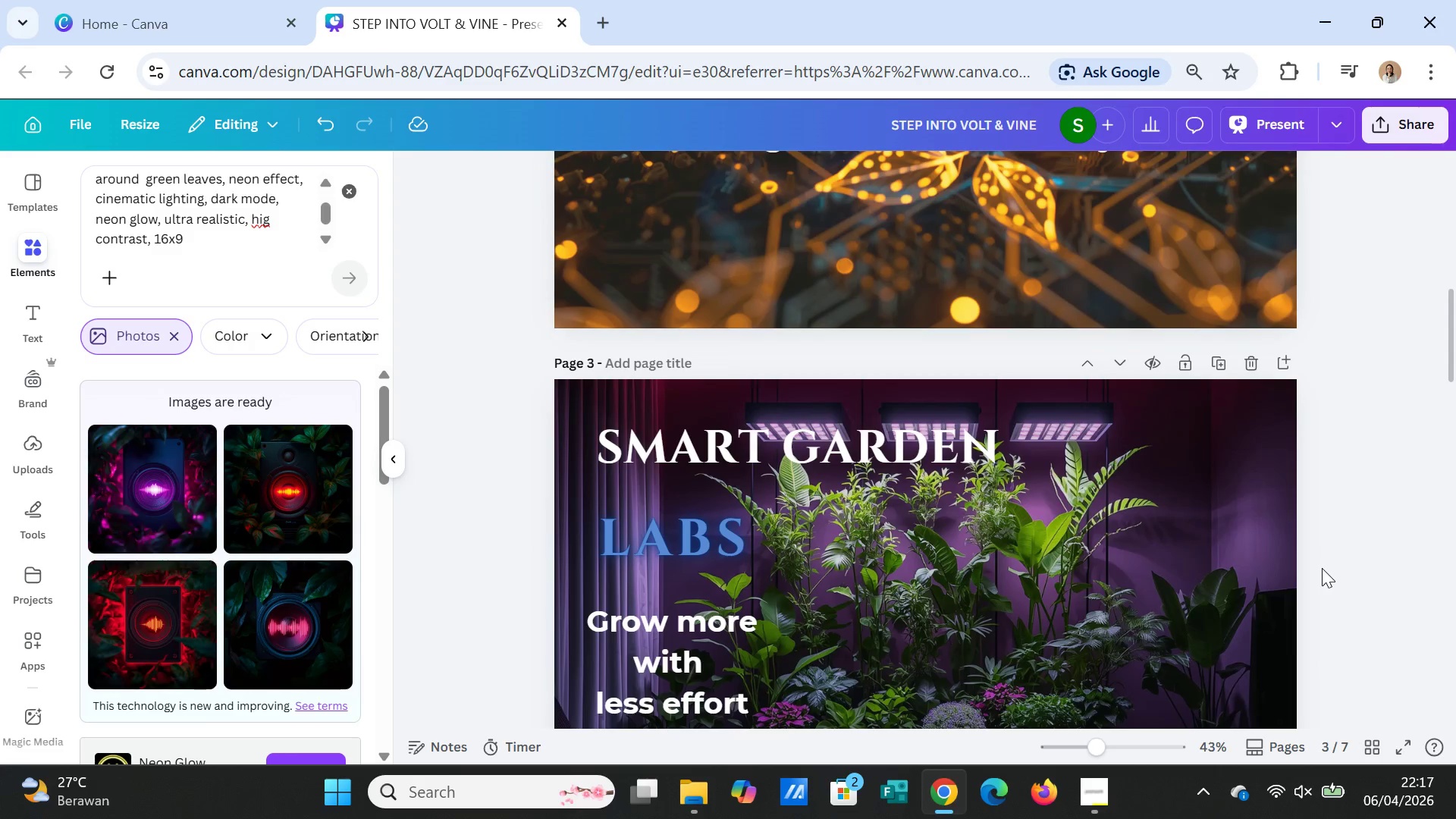 
left_click([1202, 561])
 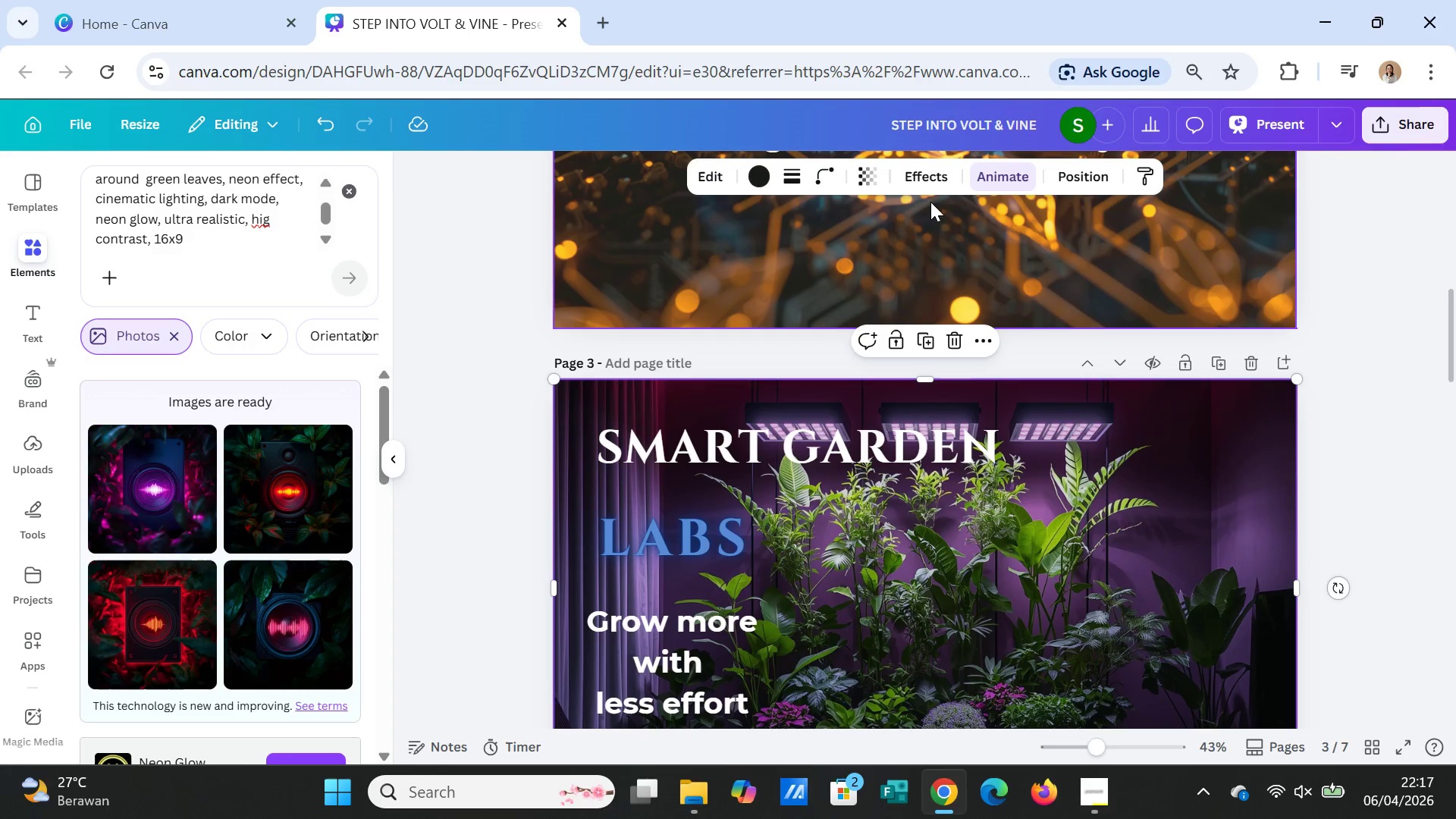 
left_click([1021, 174])
 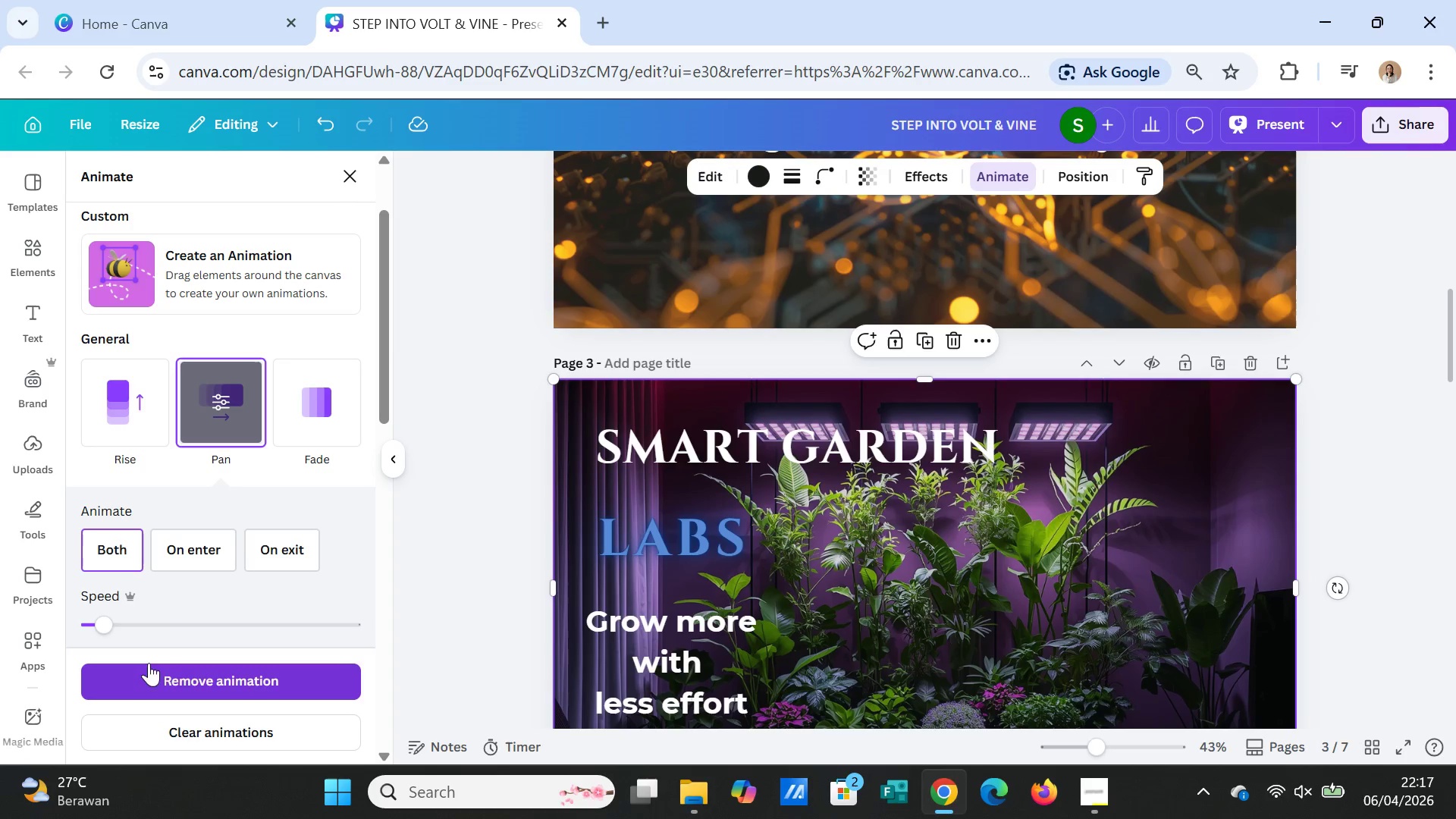 
left_click_drag(start_coordinate=[111, 623], to_coordinate=[99, 622])
 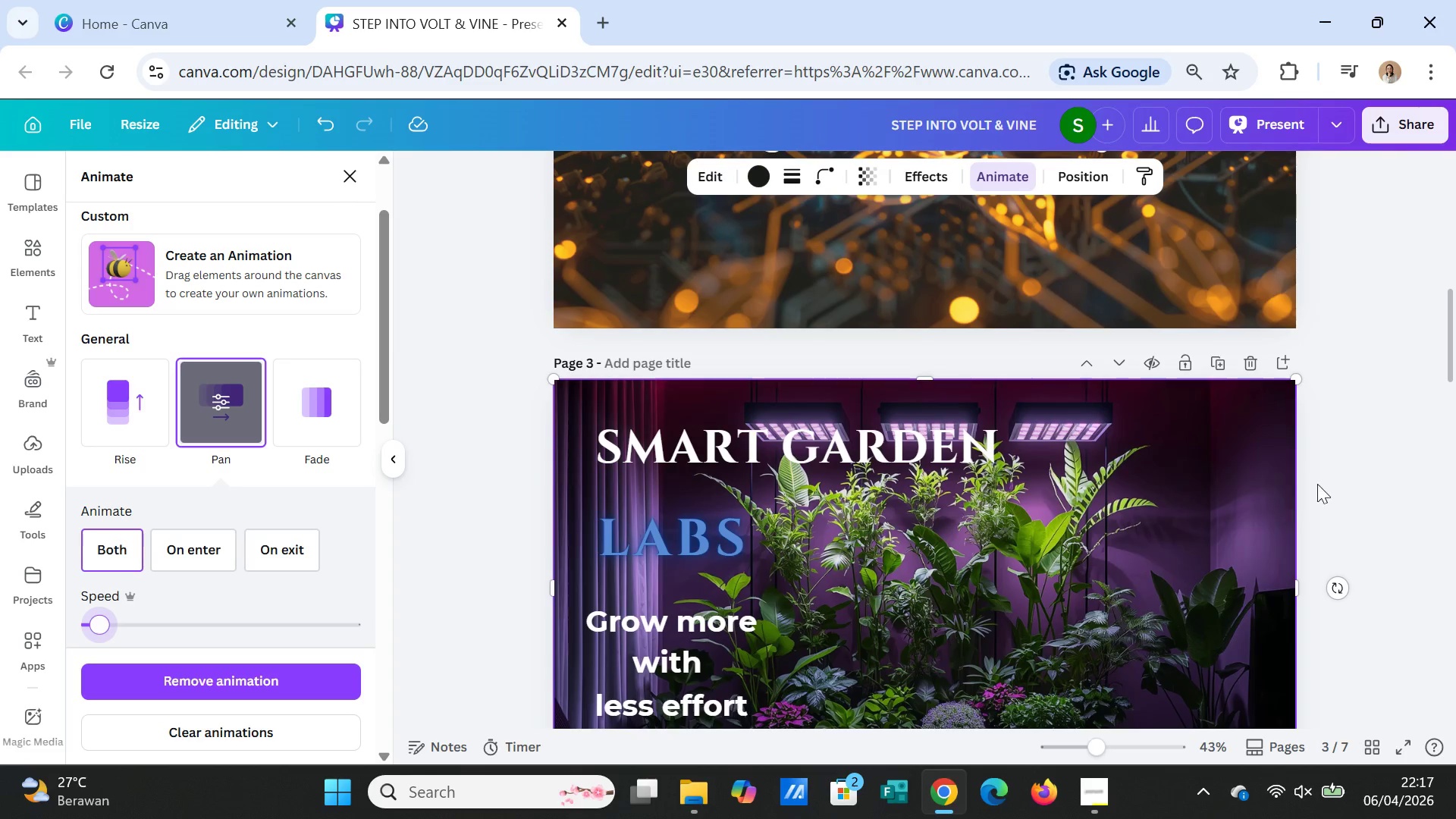 
left_click([1393, 507])
 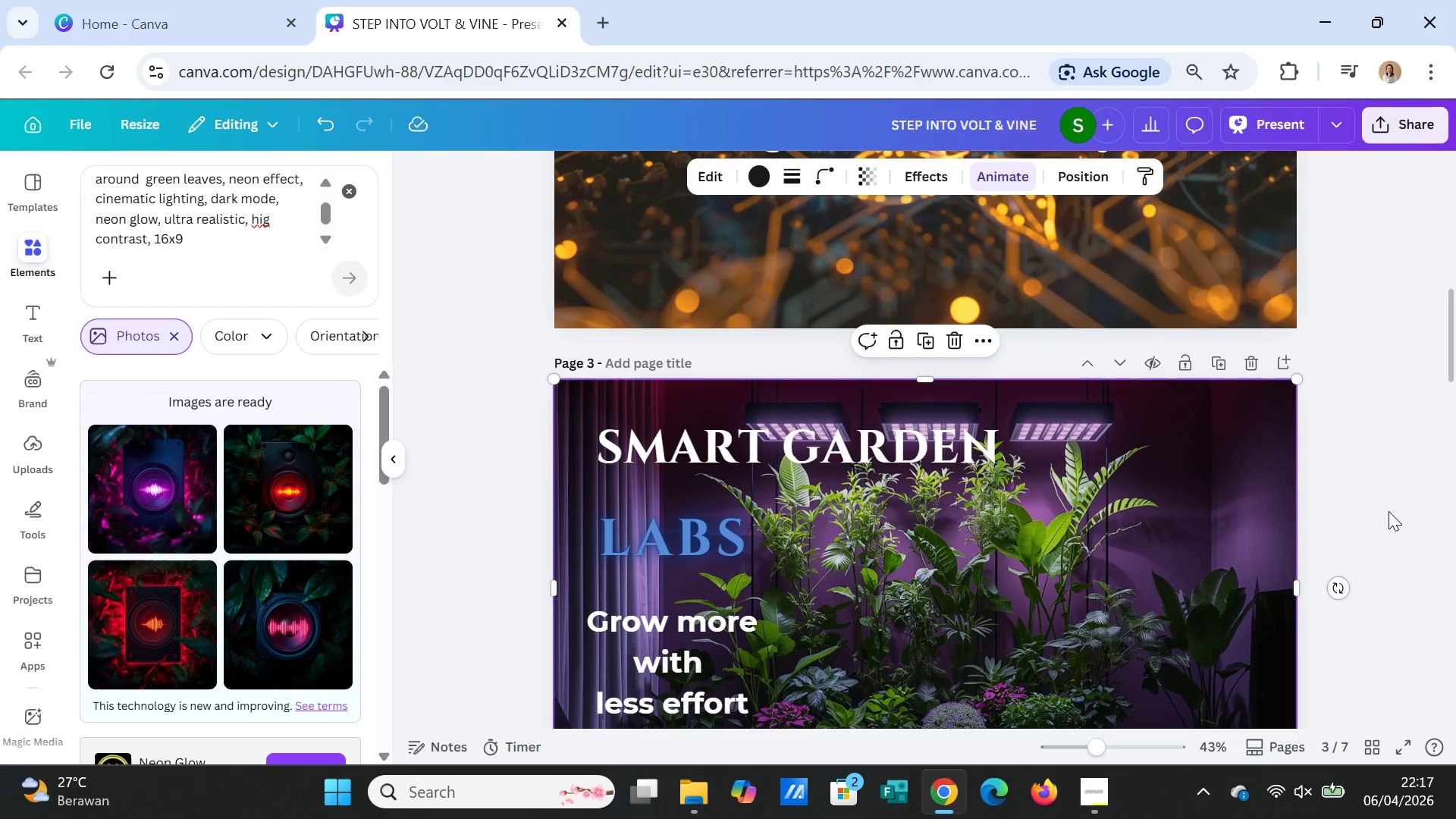 
scroll: coordinate [1388, 521], scroll_direction: down, amount: 17.0
 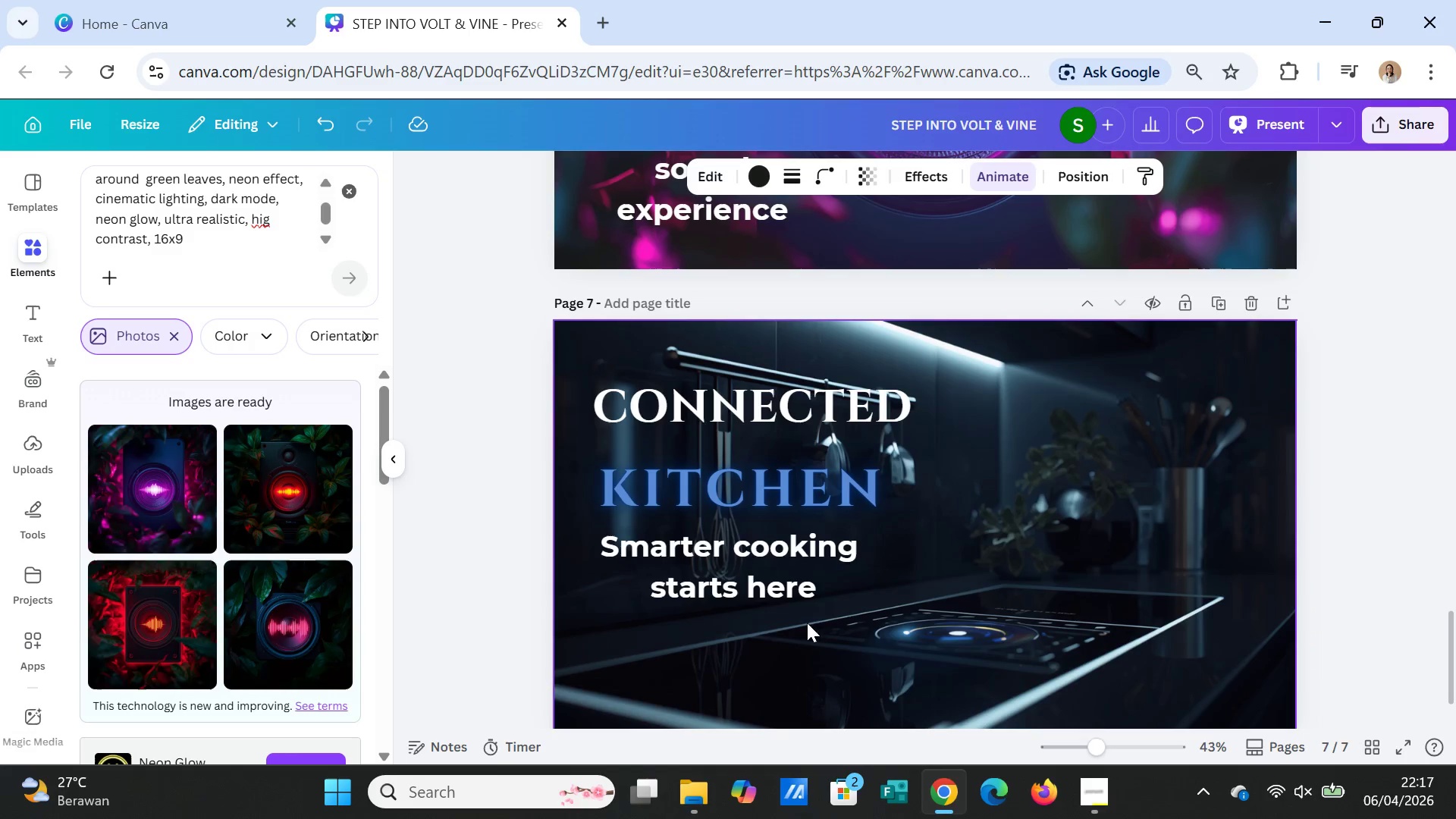 
left_click_drag(start_coordinate=[680, 582], to_coordinate=[674, 596])
 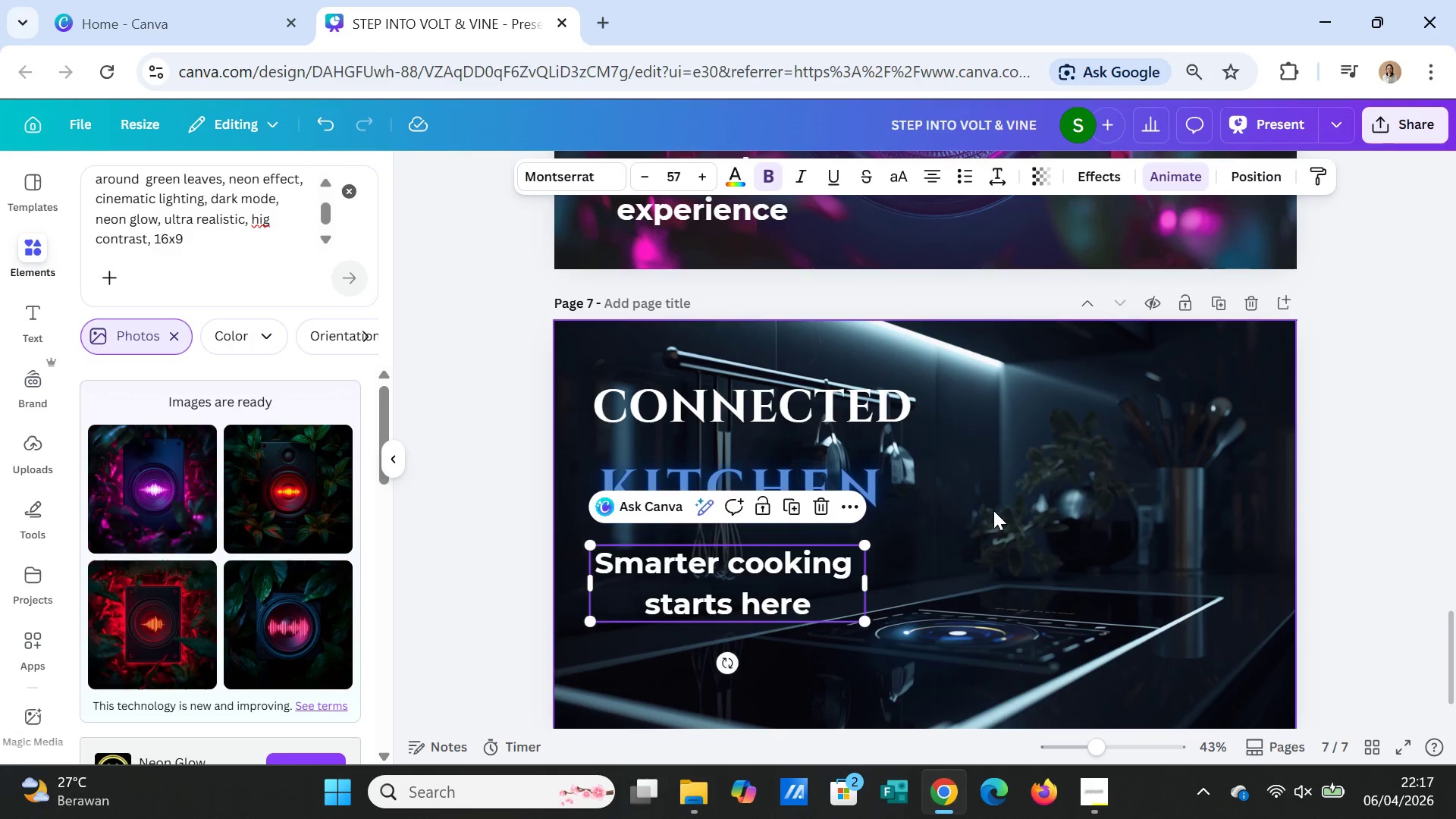 
left_click([993, 510])
 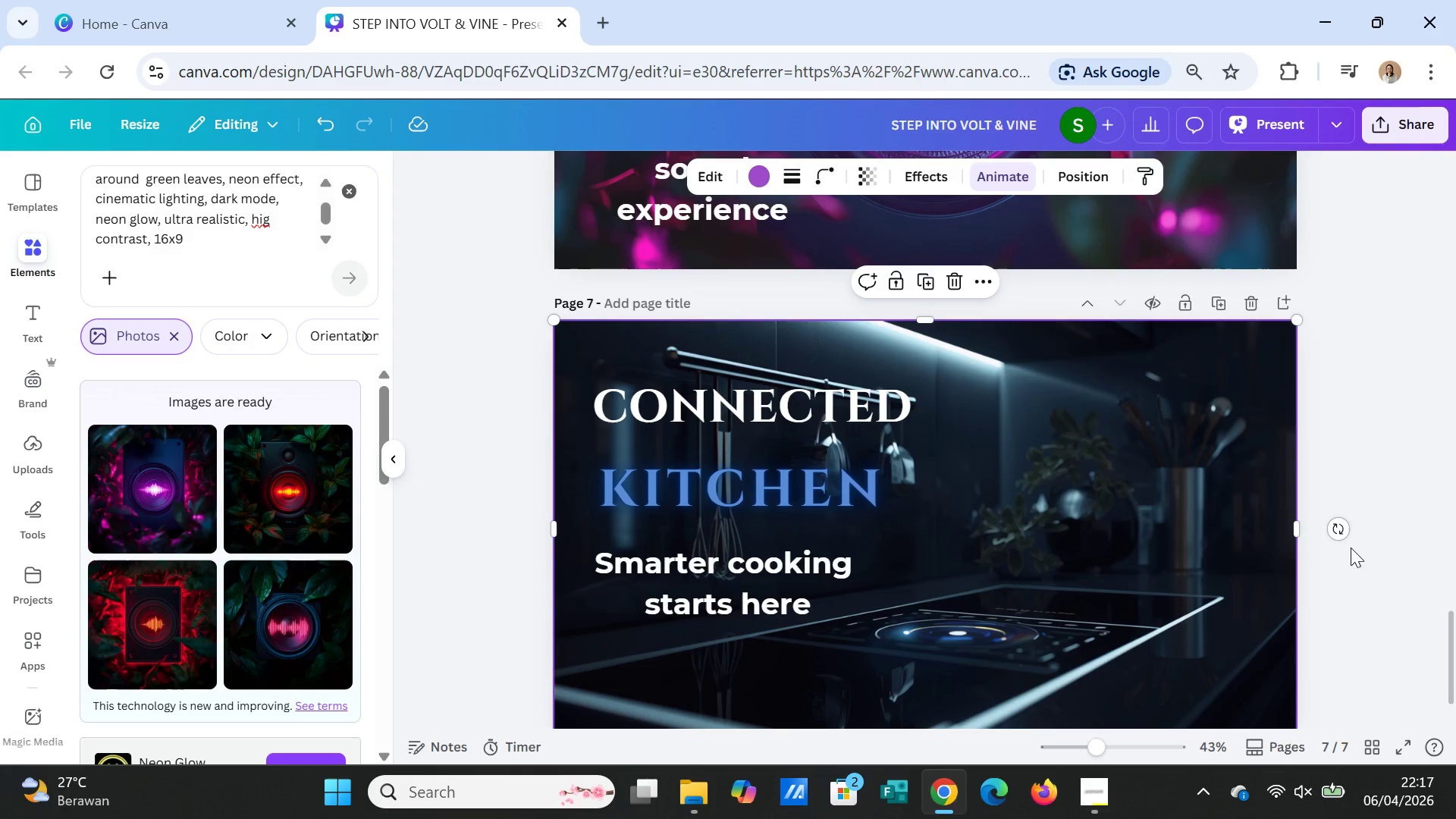 
scroll: coordinate [1366, 582], scroll_direction: down, amount: 3.0
 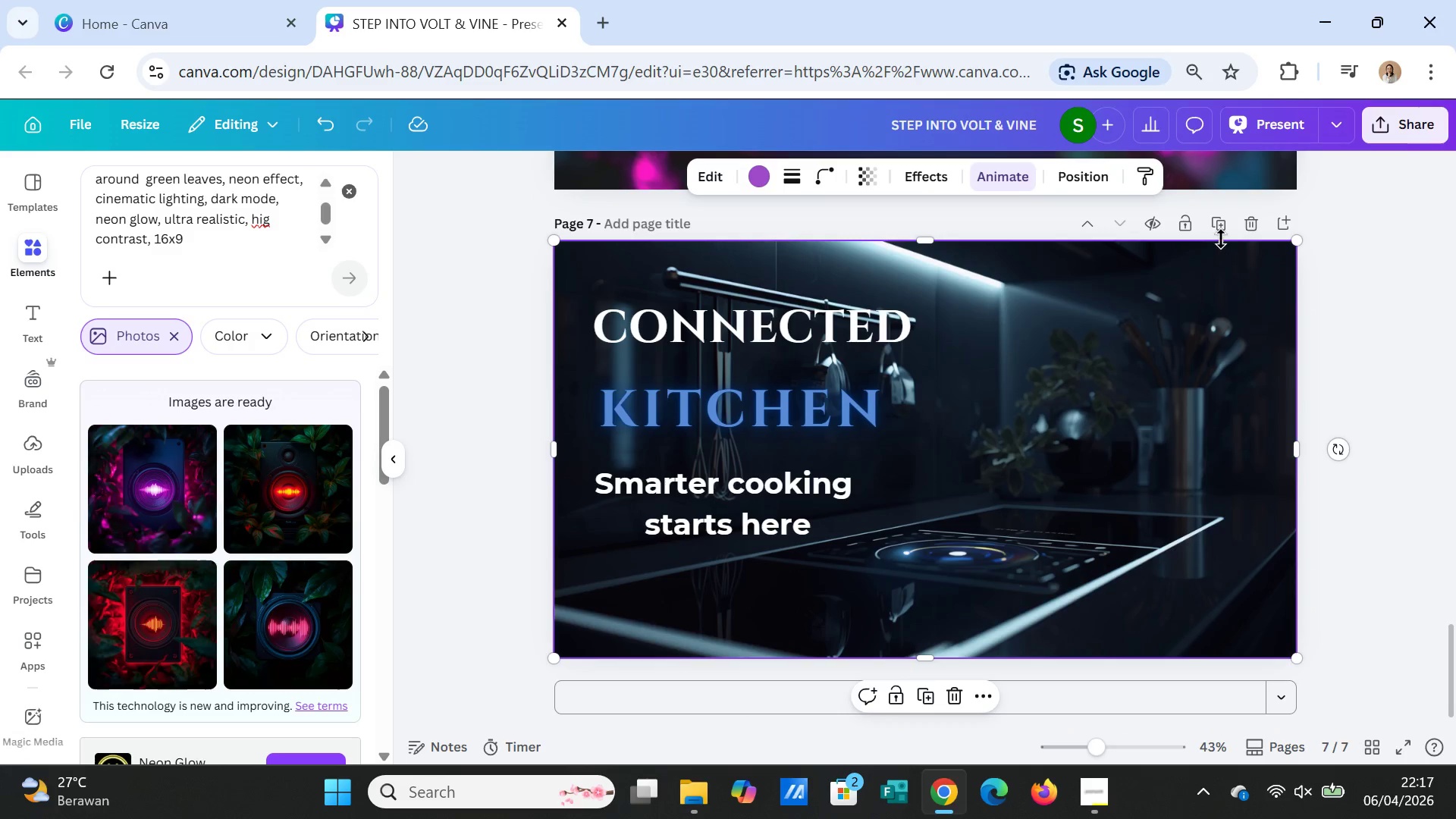 
left_click([1219, 234])
 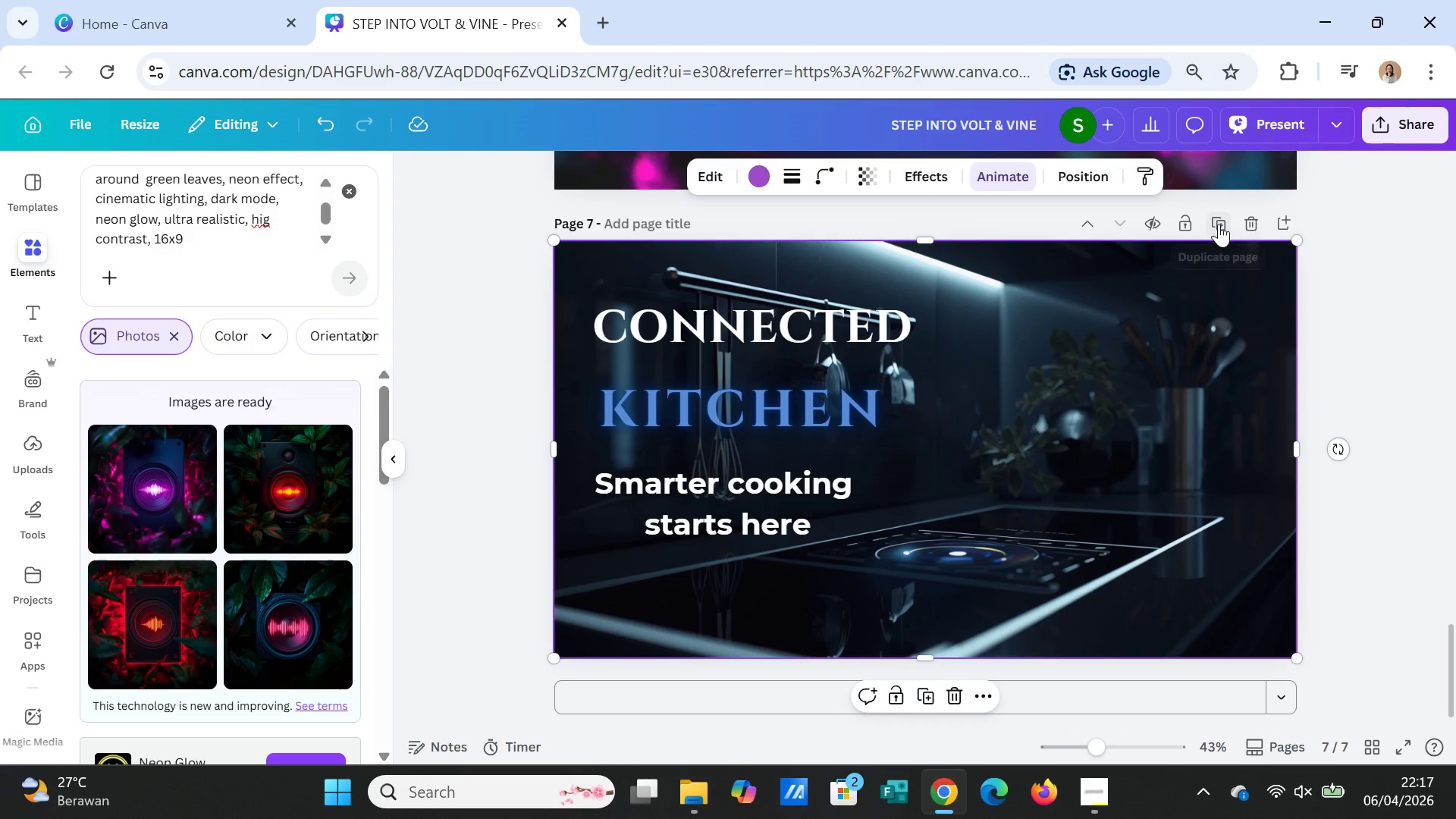 
left_click([1219, 224])
 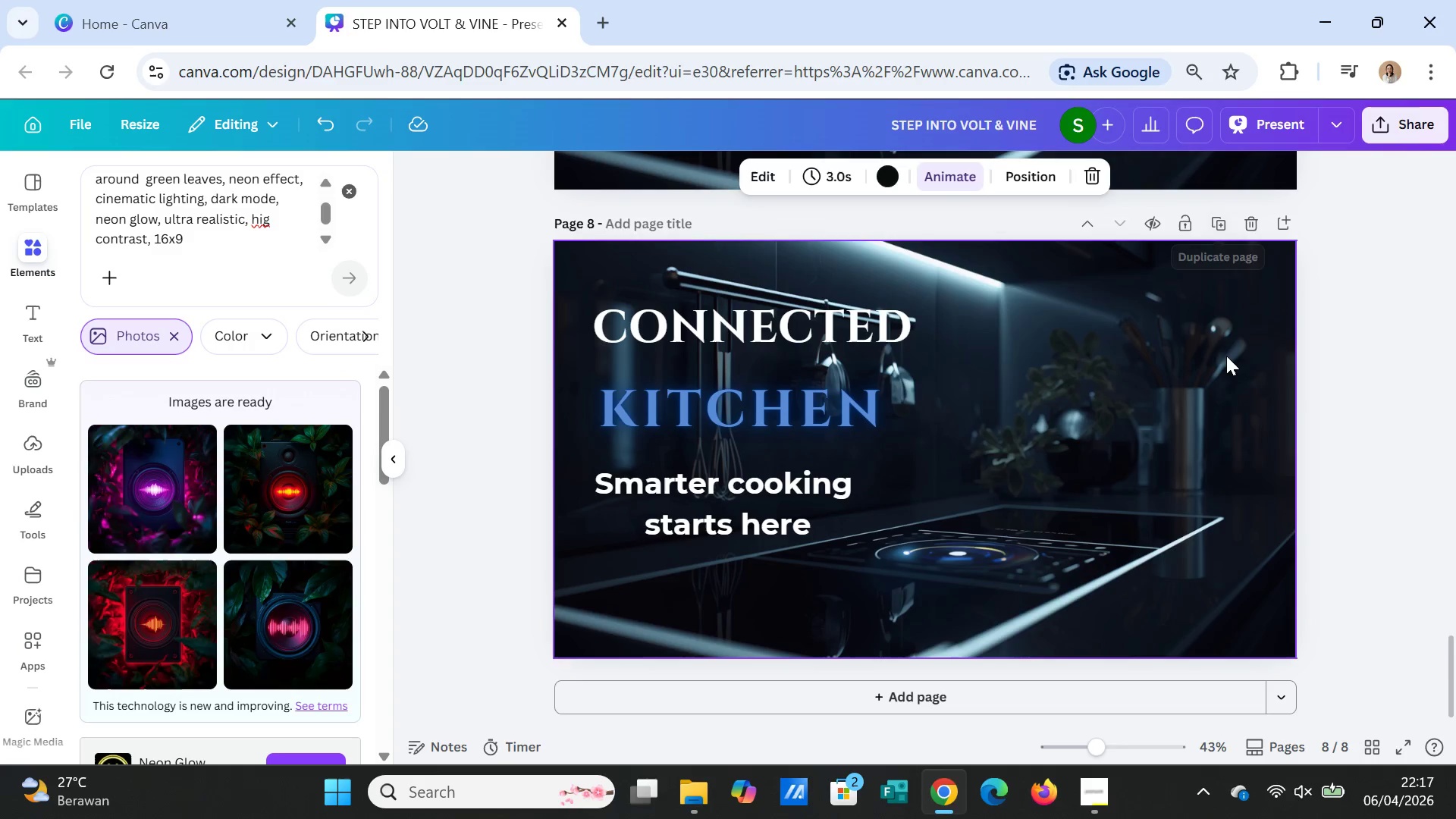 
left_click([1228, 360])
 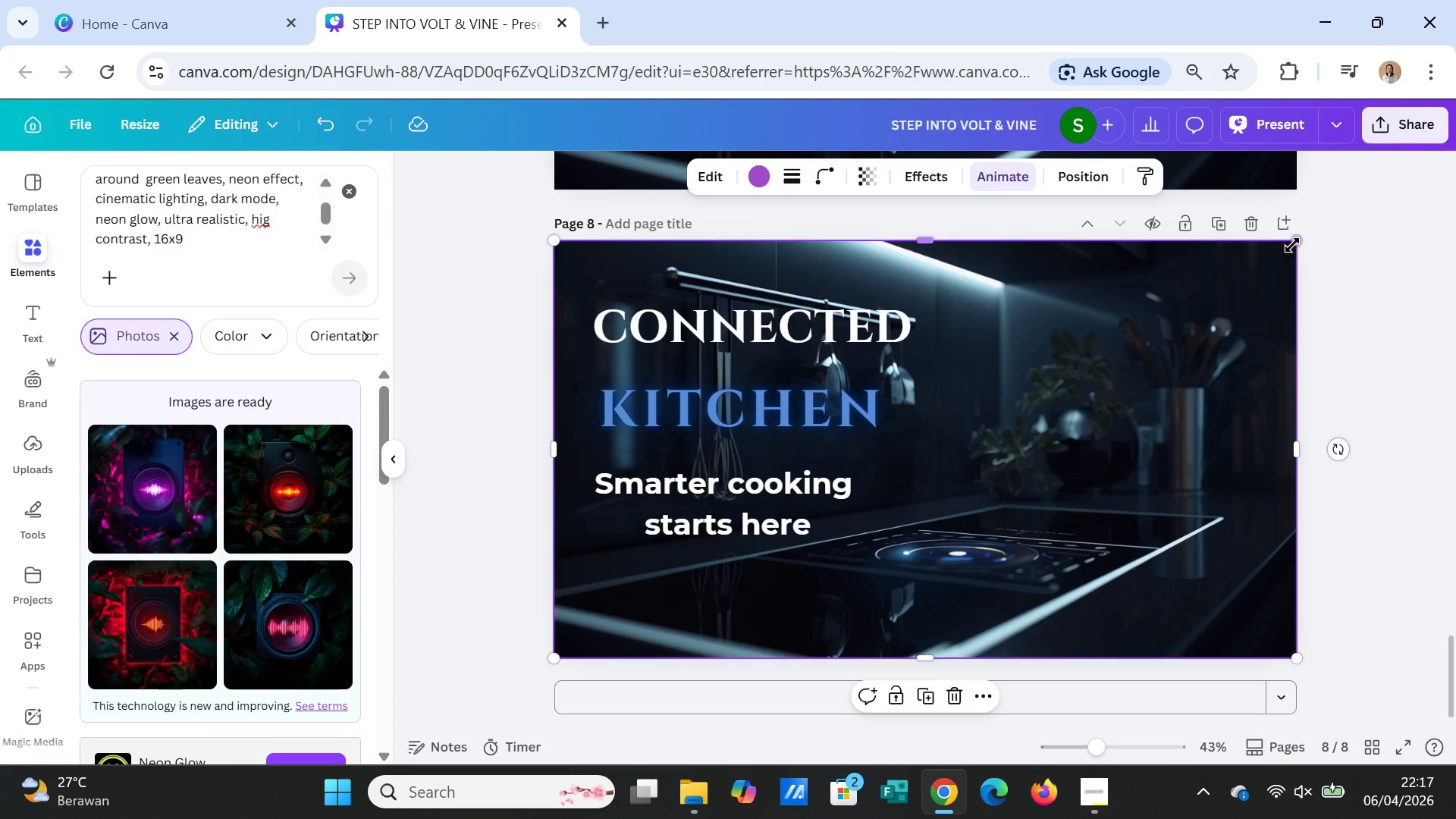 
left_click_drag(start_coordinate=[1294, 246], to_coordinate=[1207, 314])
 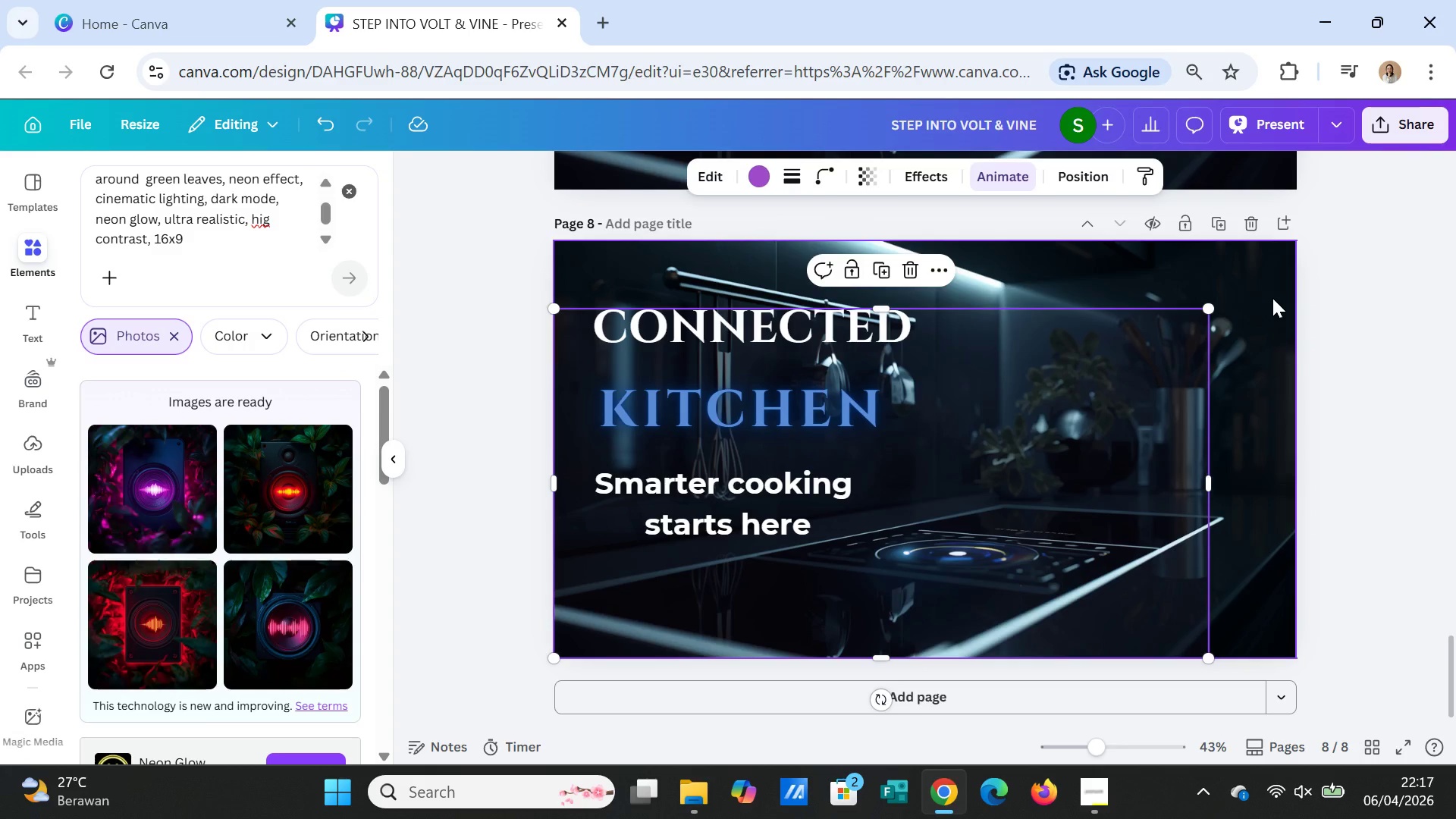 
left_click([1272, 298])
 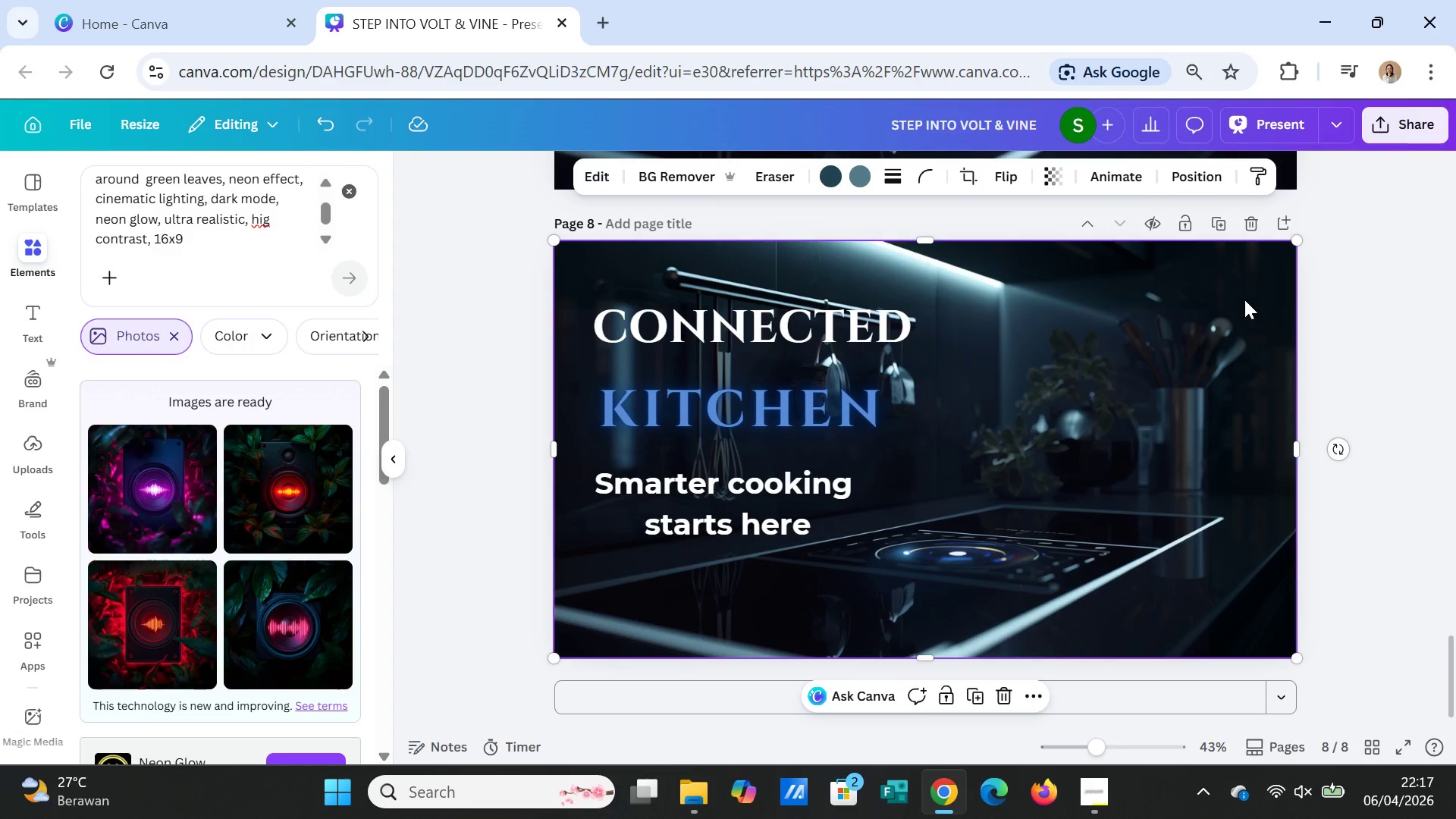 
key(Delete)
 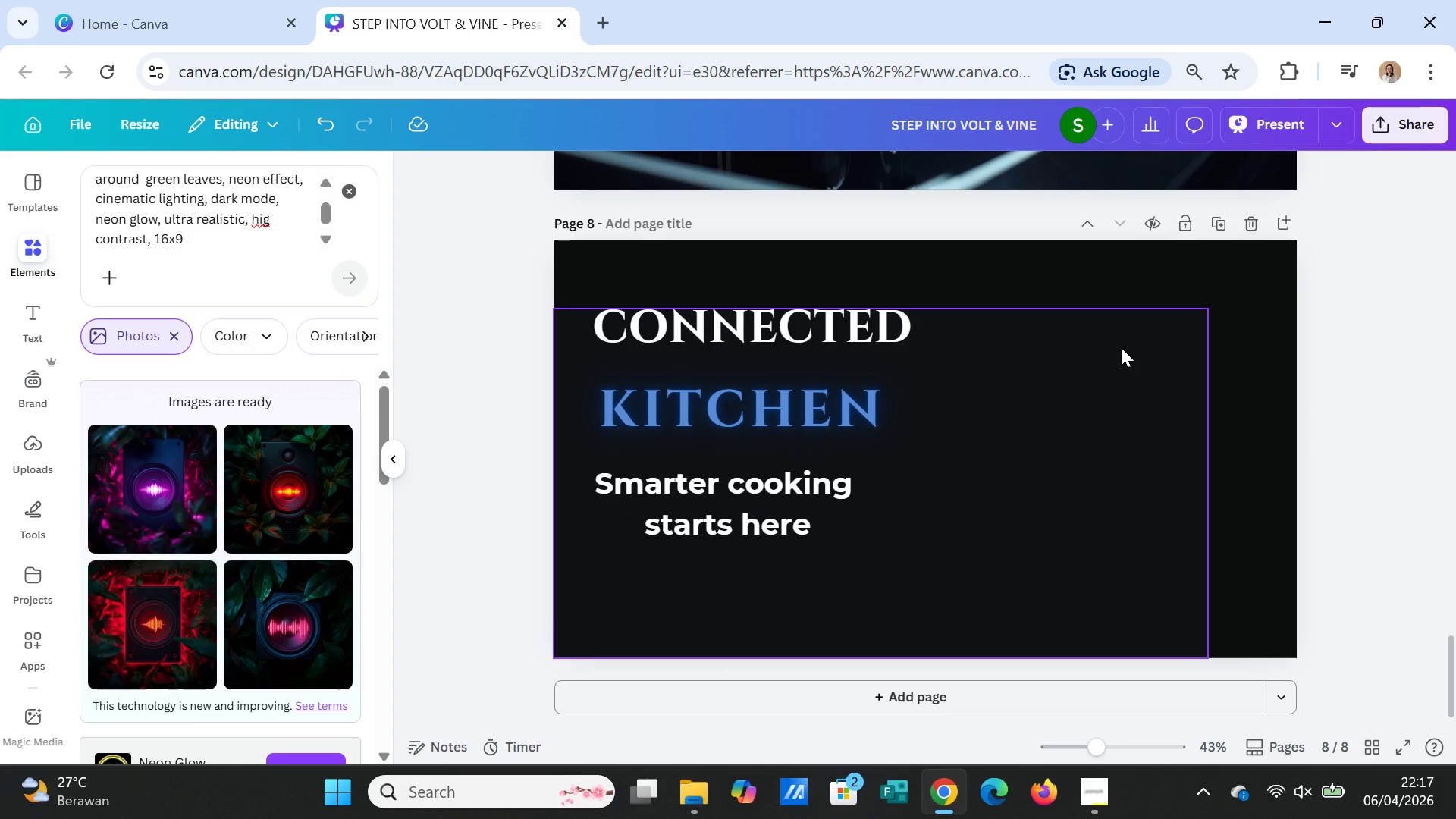 
wait(12.05)
 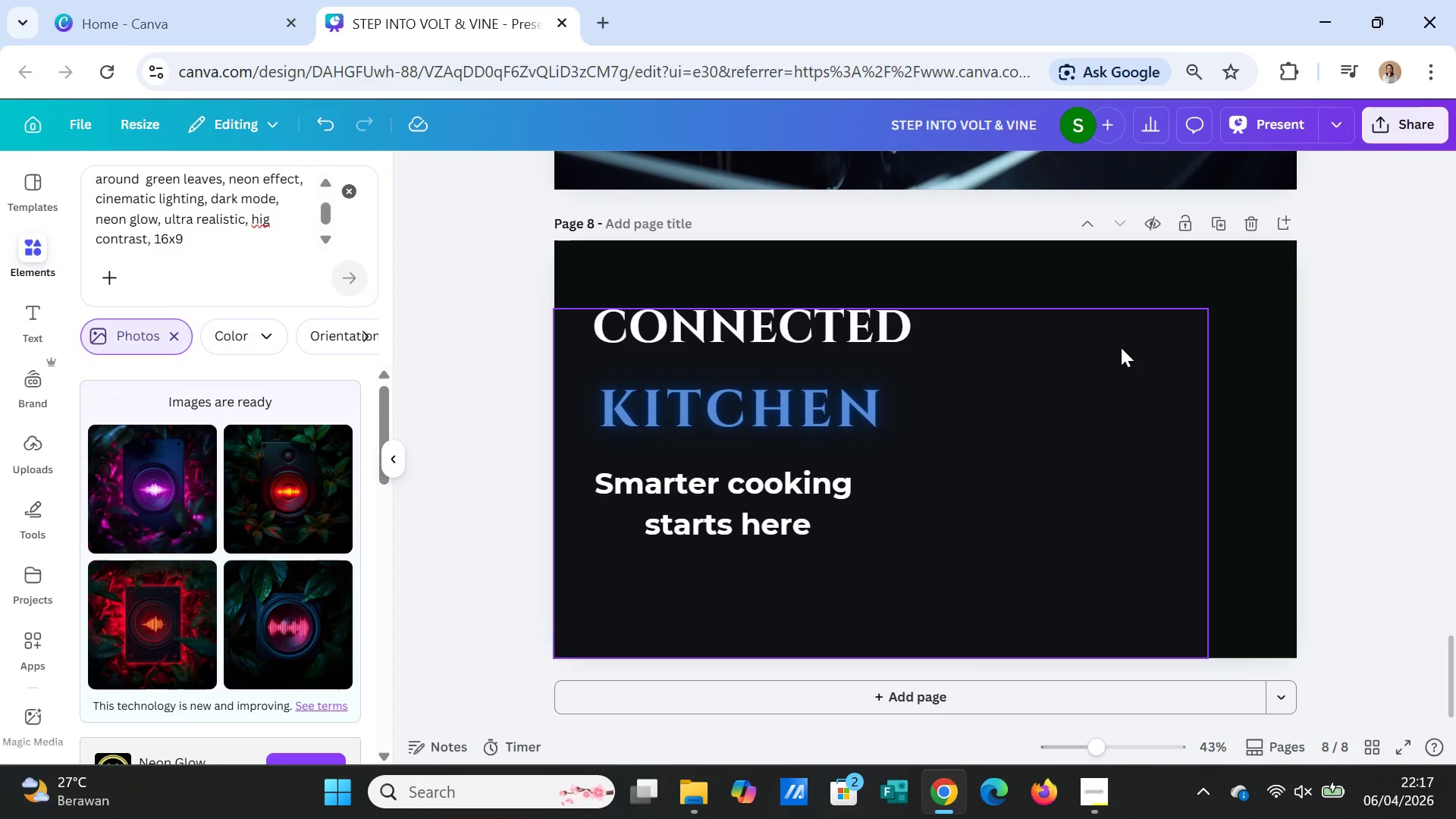 
left_click([350, 187])
 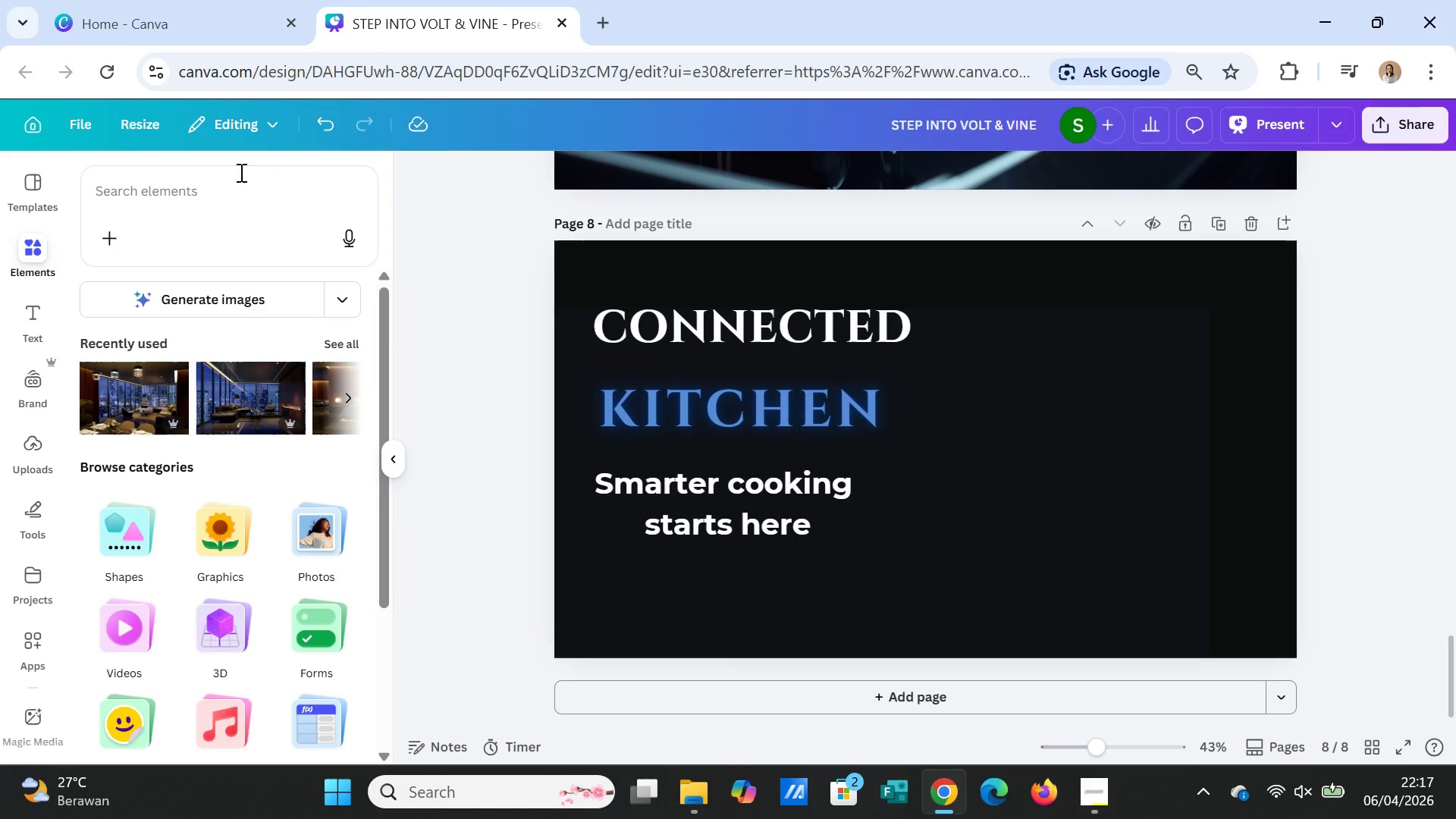 
left_click([240, 172])
 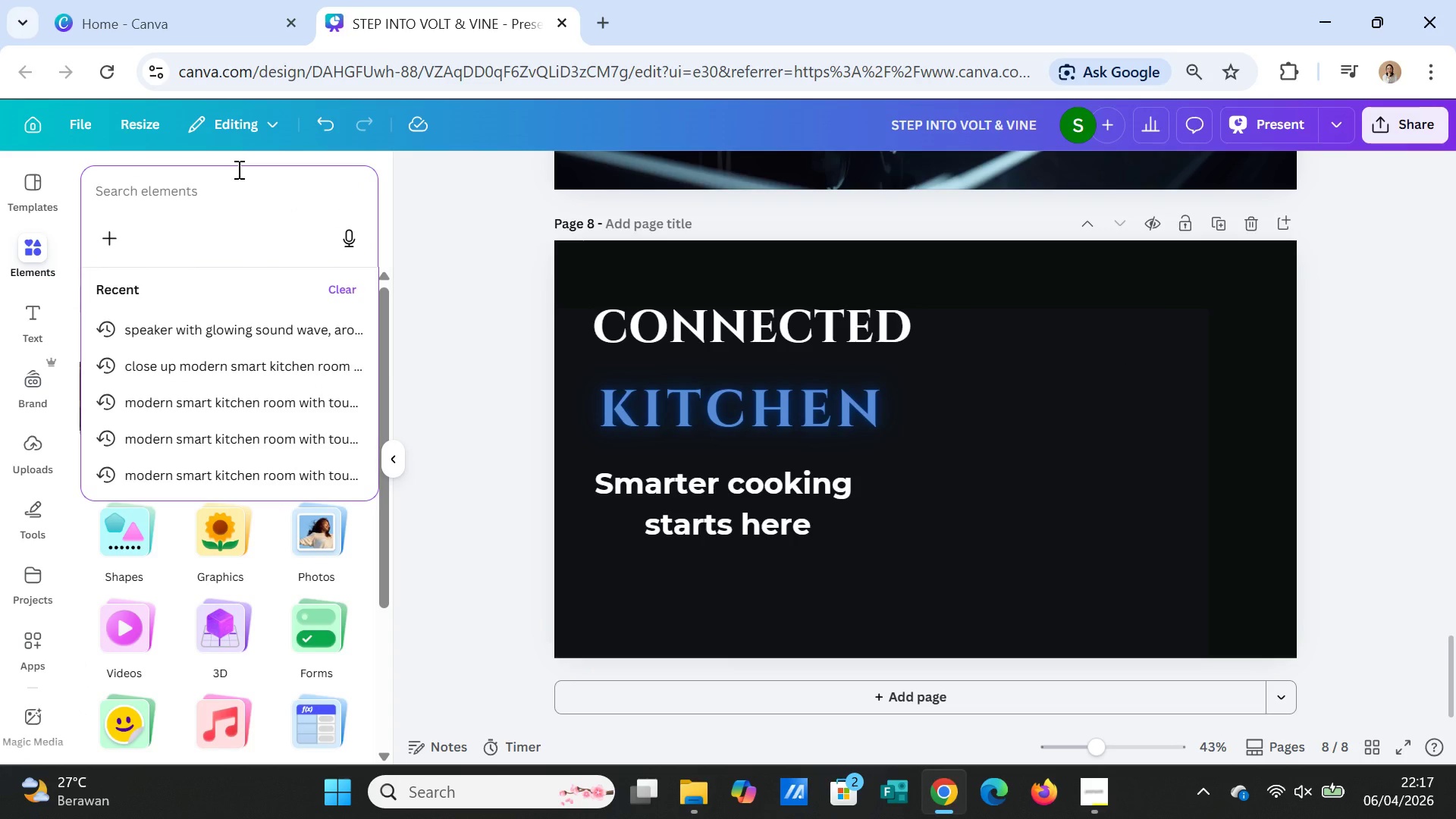 
type(hlgram cooking )
 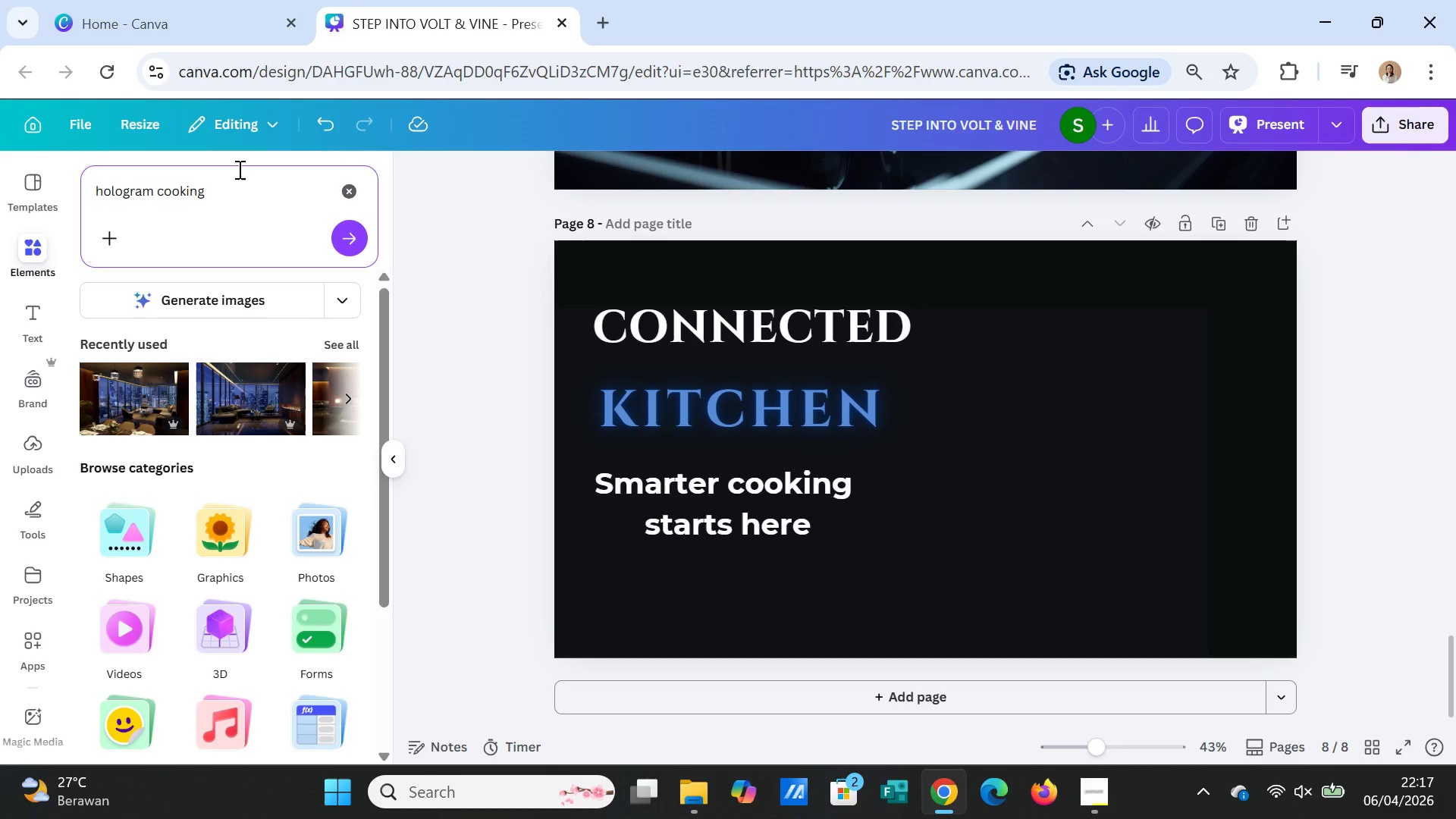 
type(interface )
 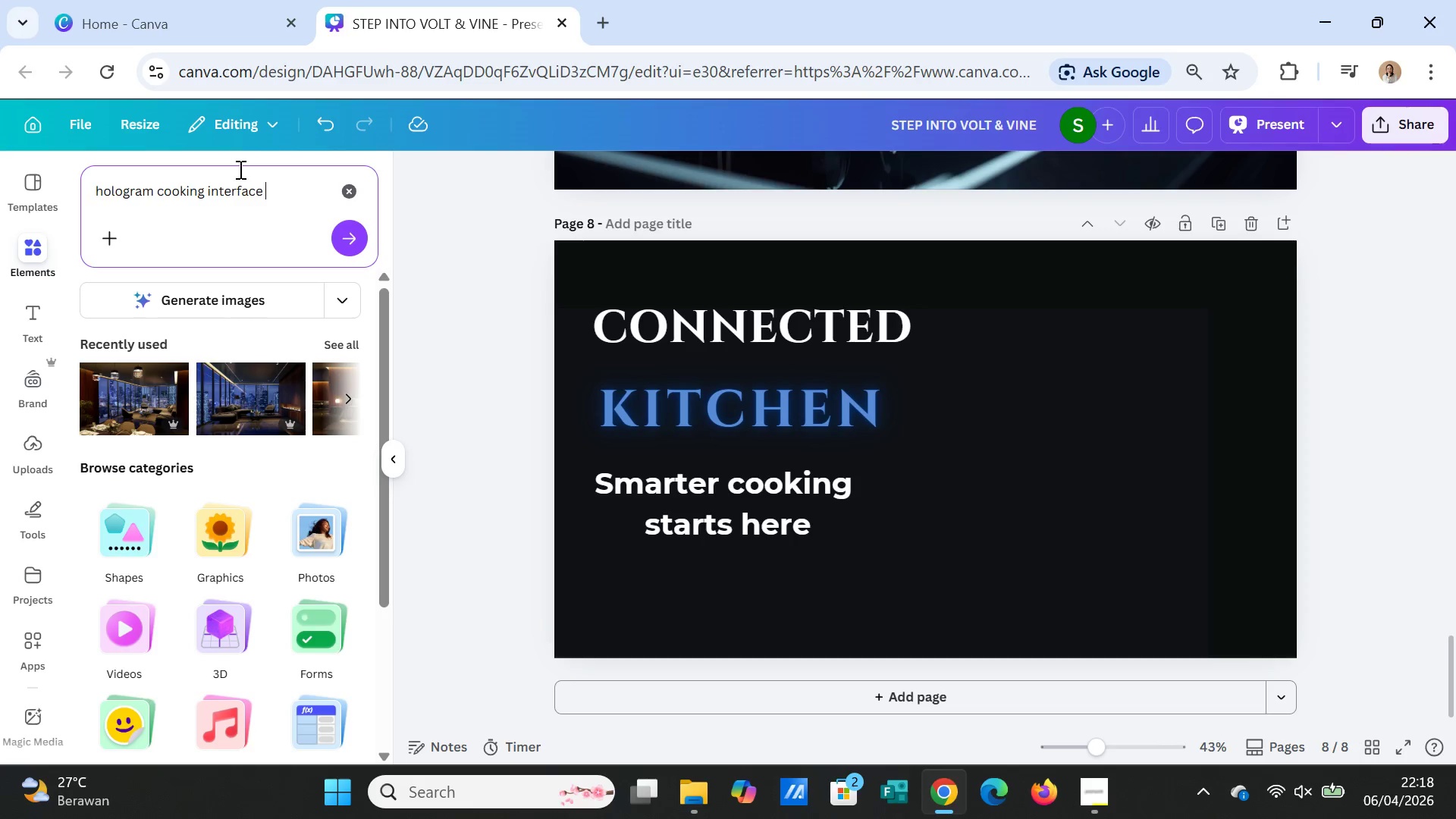 
wait(5.62)
 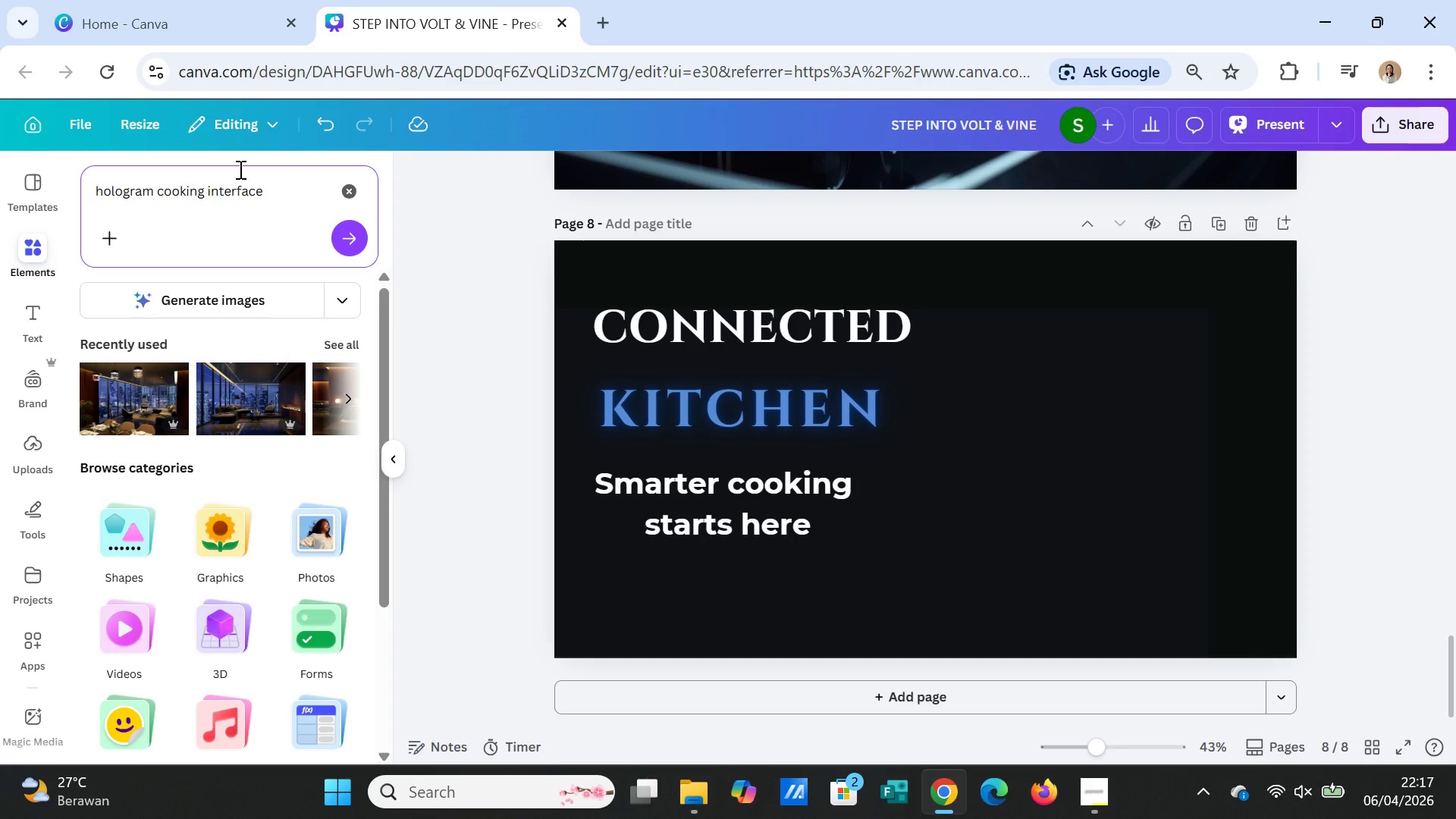 
type(in kitchen )
 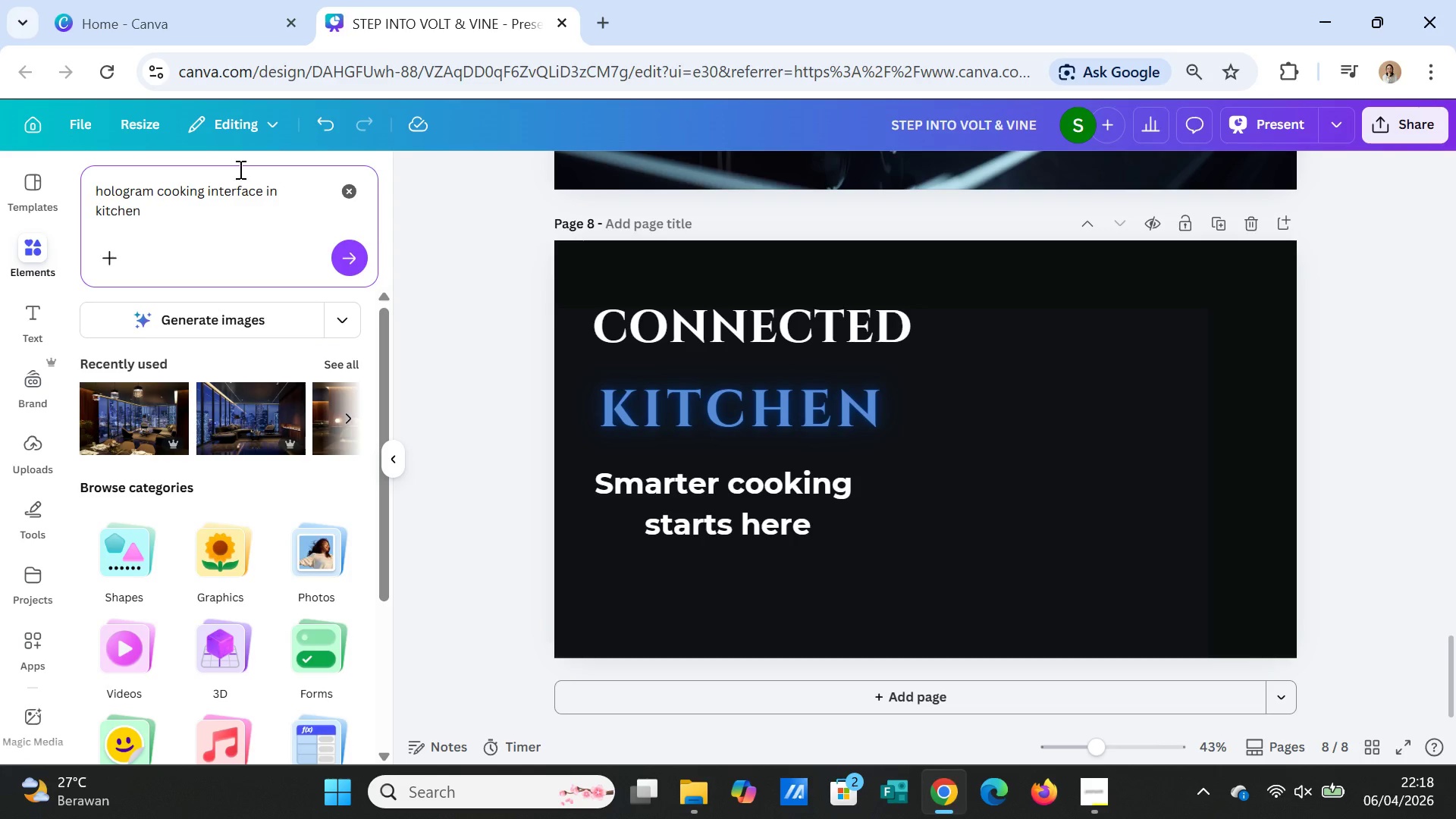 
key(Backspace)
type(, futursitcic)
key(Backspace)
key(Backspace)
key(Backspace)
key(Backspace)
key(Backspace)
key(Backspace)
type(istic )
 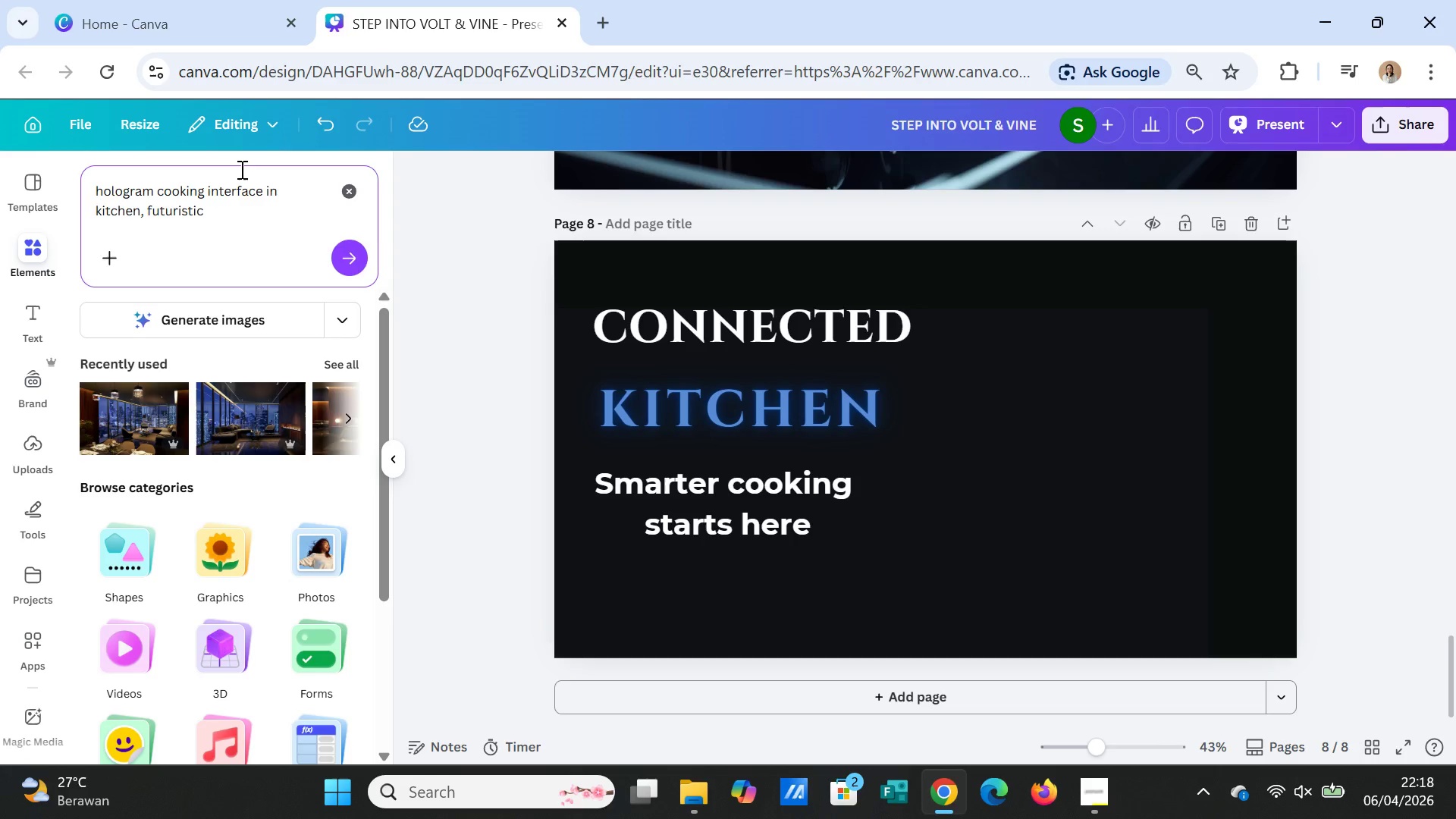 
type(UI, )
 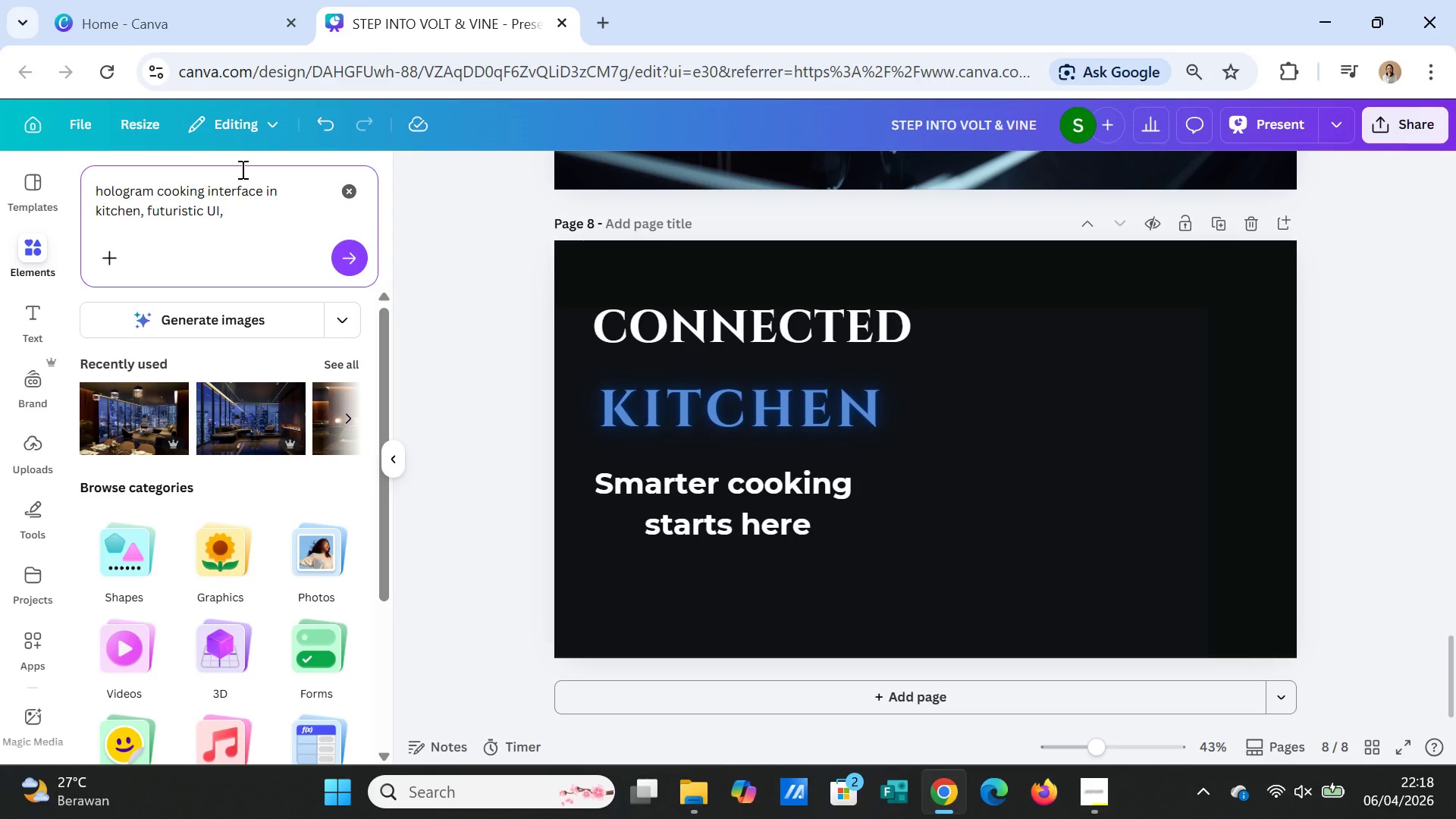 
wait(6.14)
 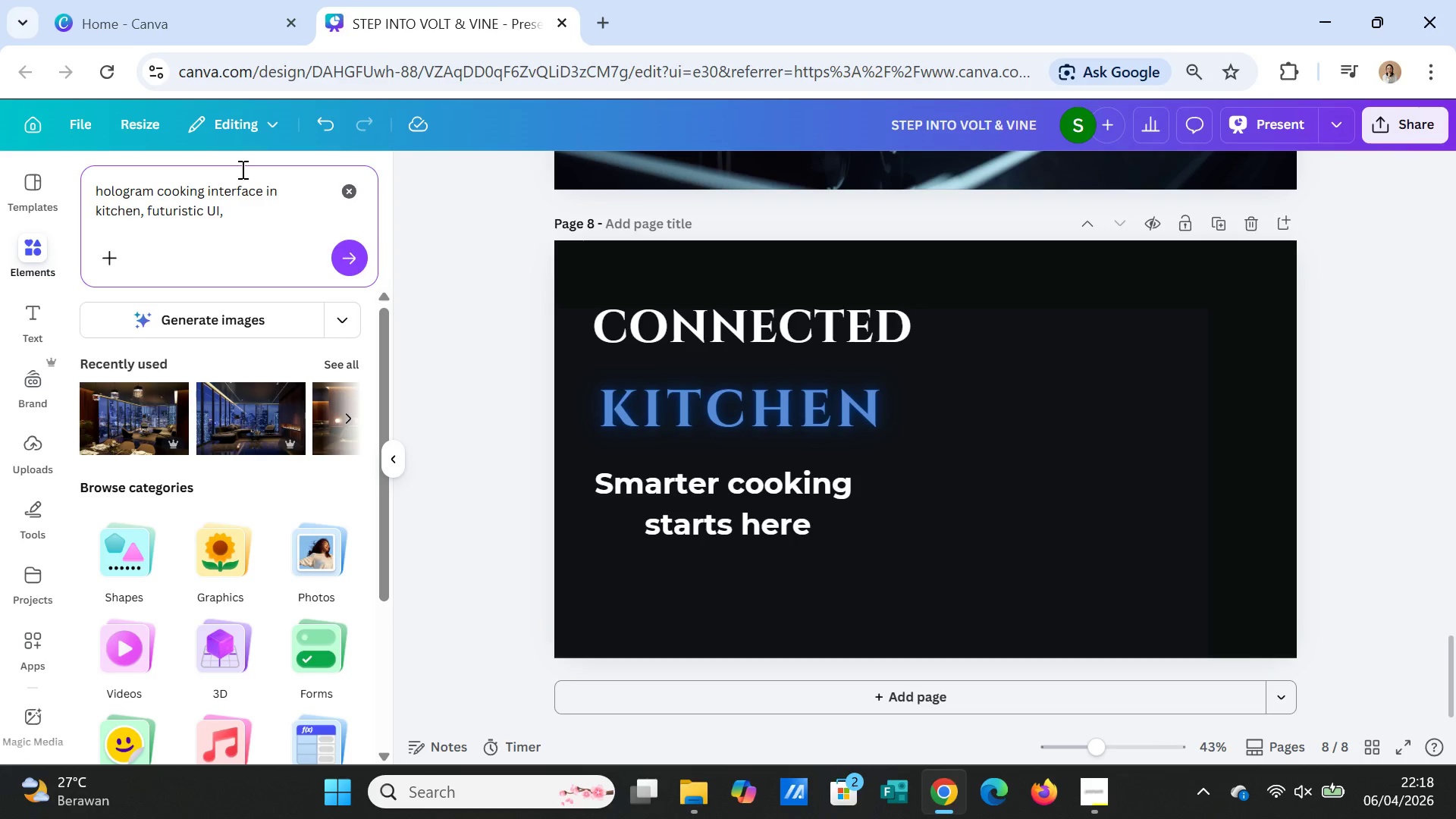 
type(cinematic lighting, )
 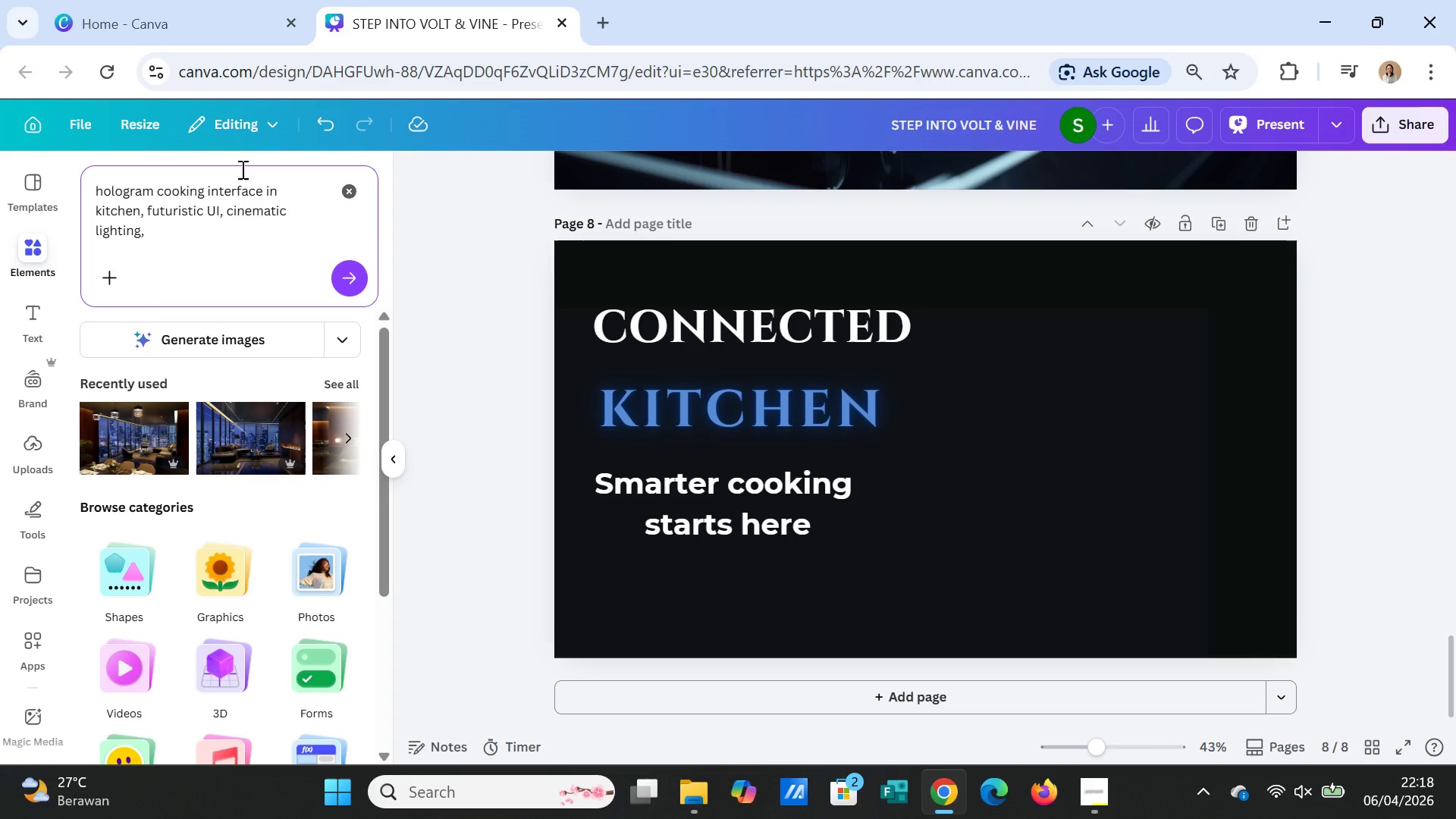 
type(dark mode, neon glow, ultra realistic, high contrast, 16x9)
 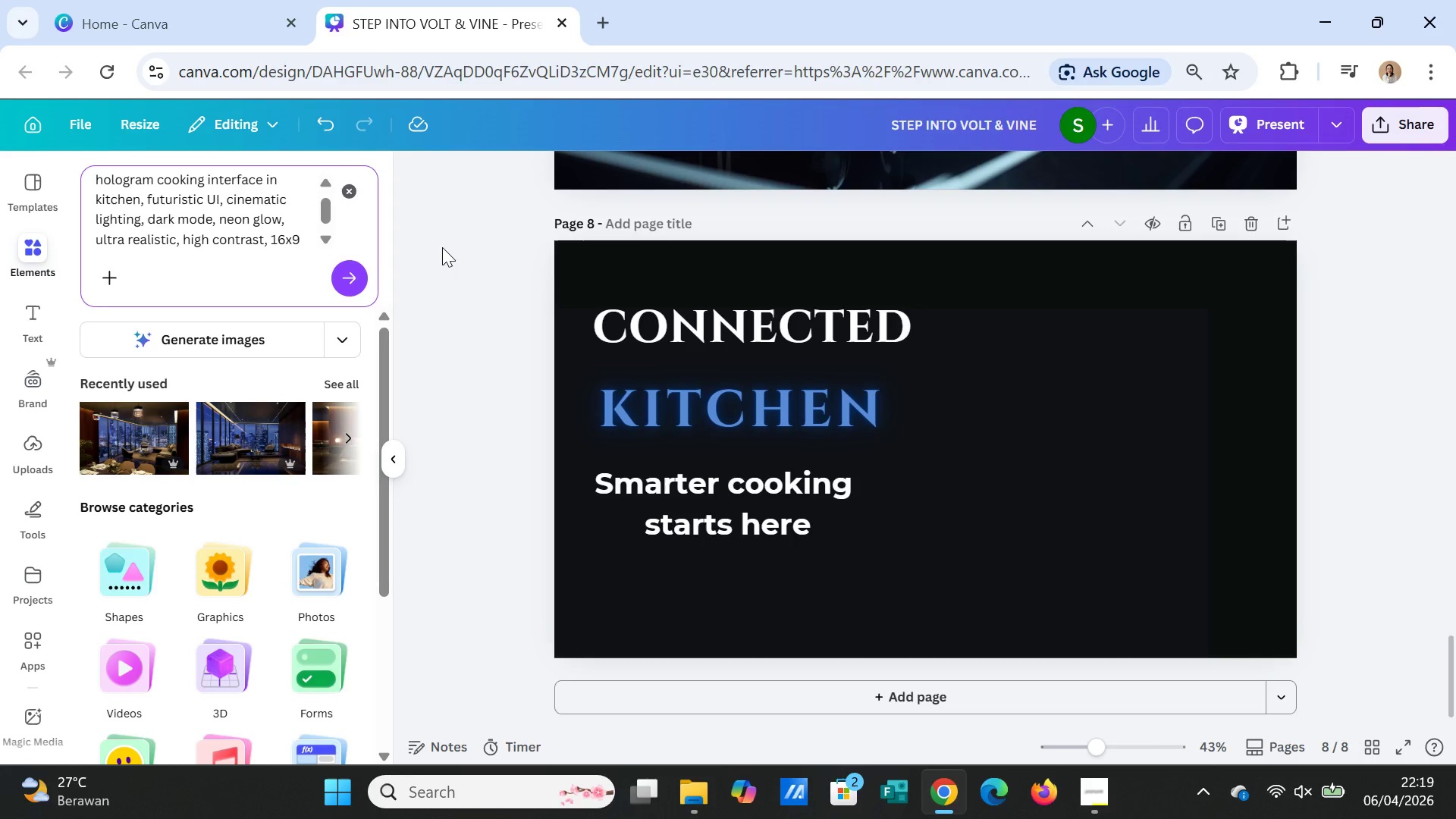 
wait(9.95)
 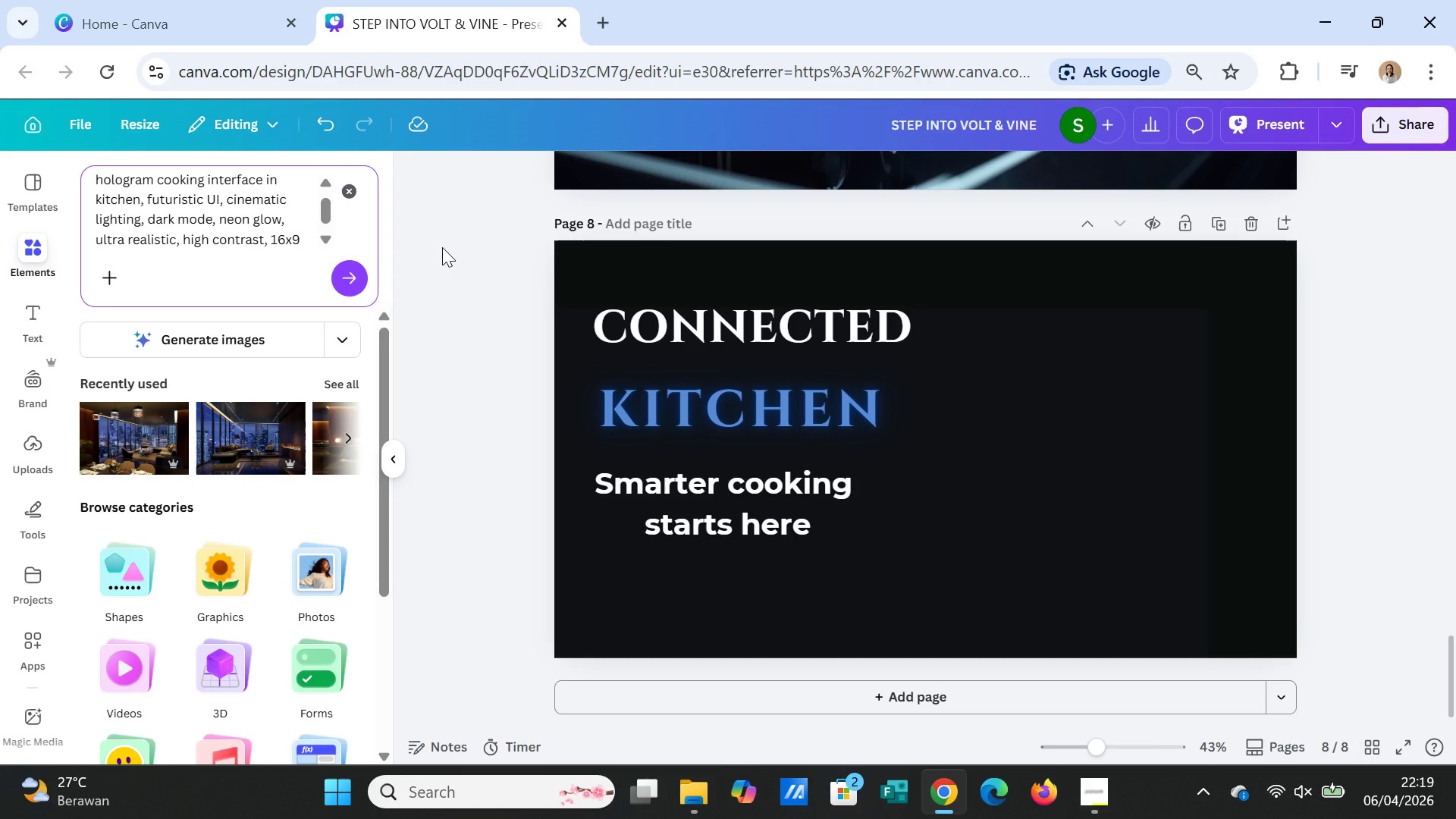 
scroll: coordinate [228, 231], scroll_direction: up, amount: 1.0
 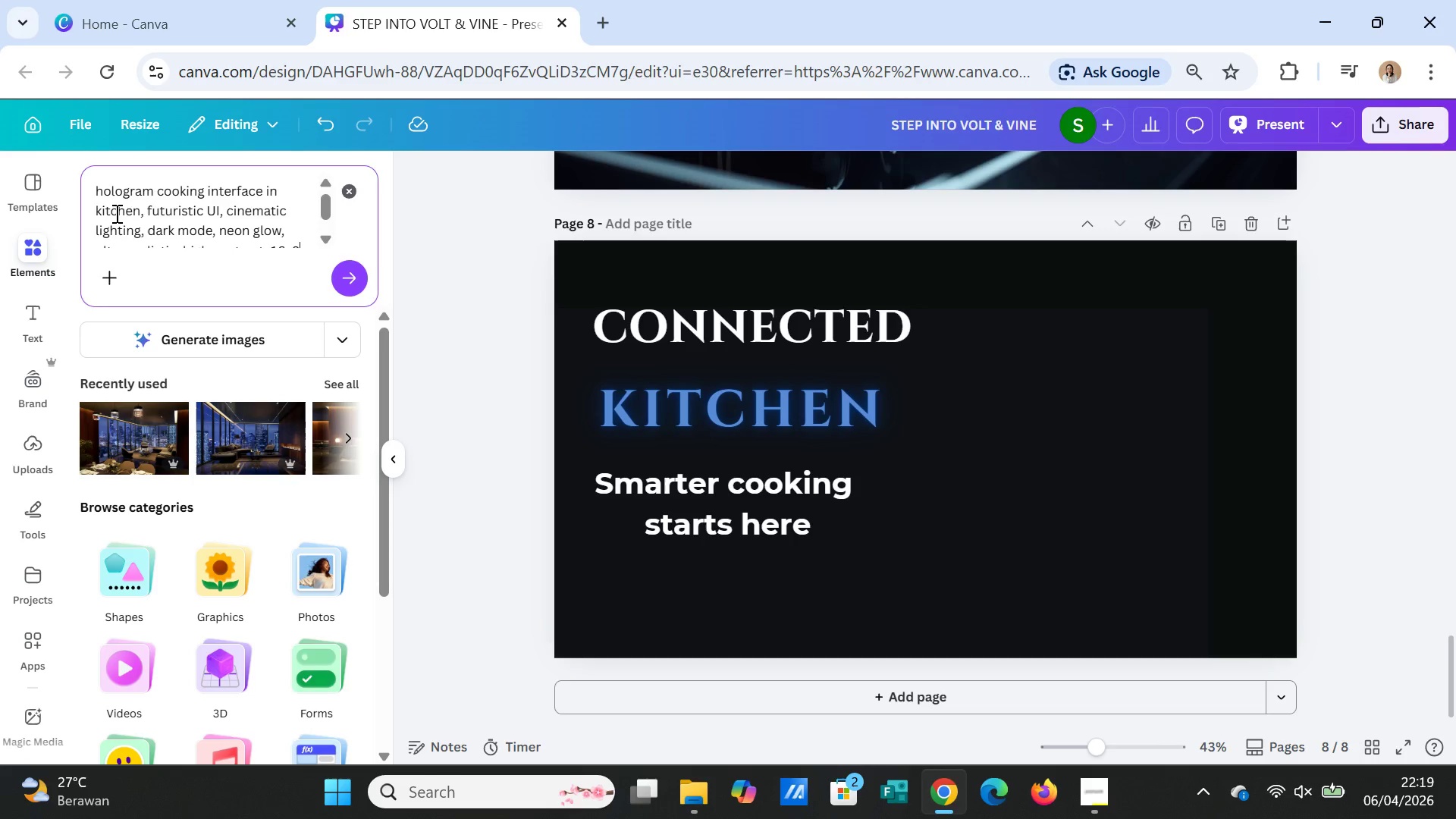 
wait(5.1)
 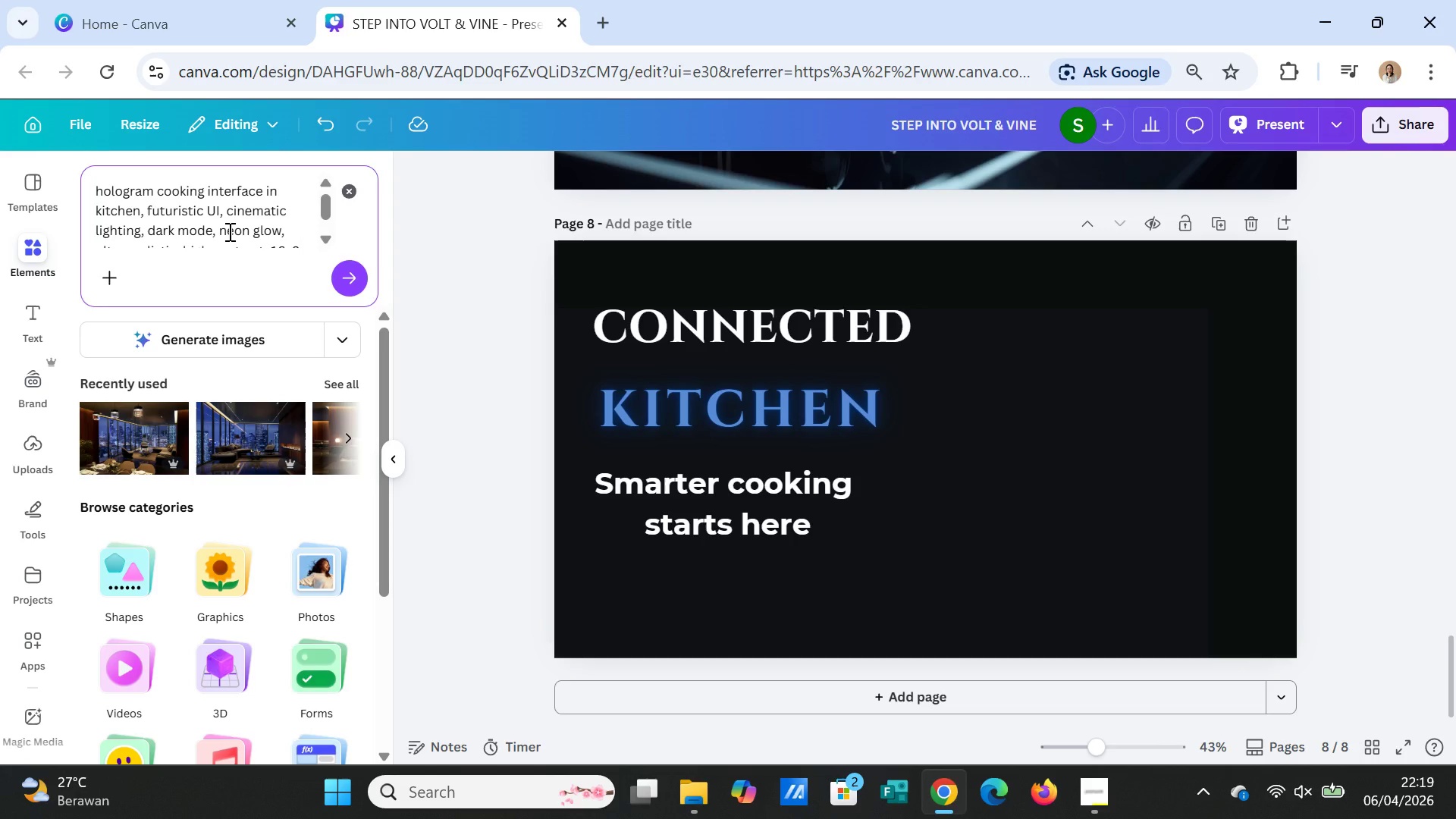 
left_click([96, 212])
 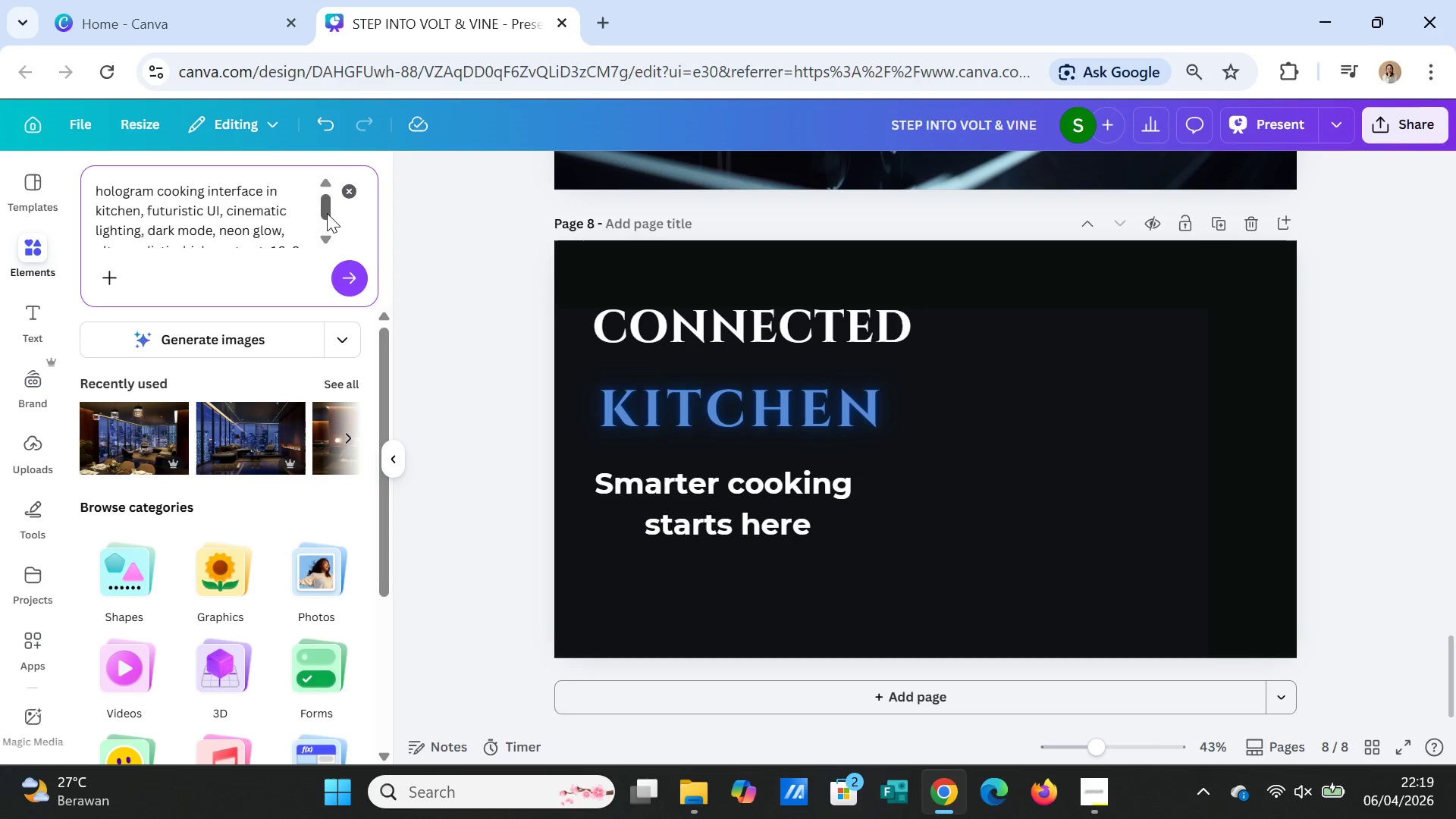 
type(smart )
 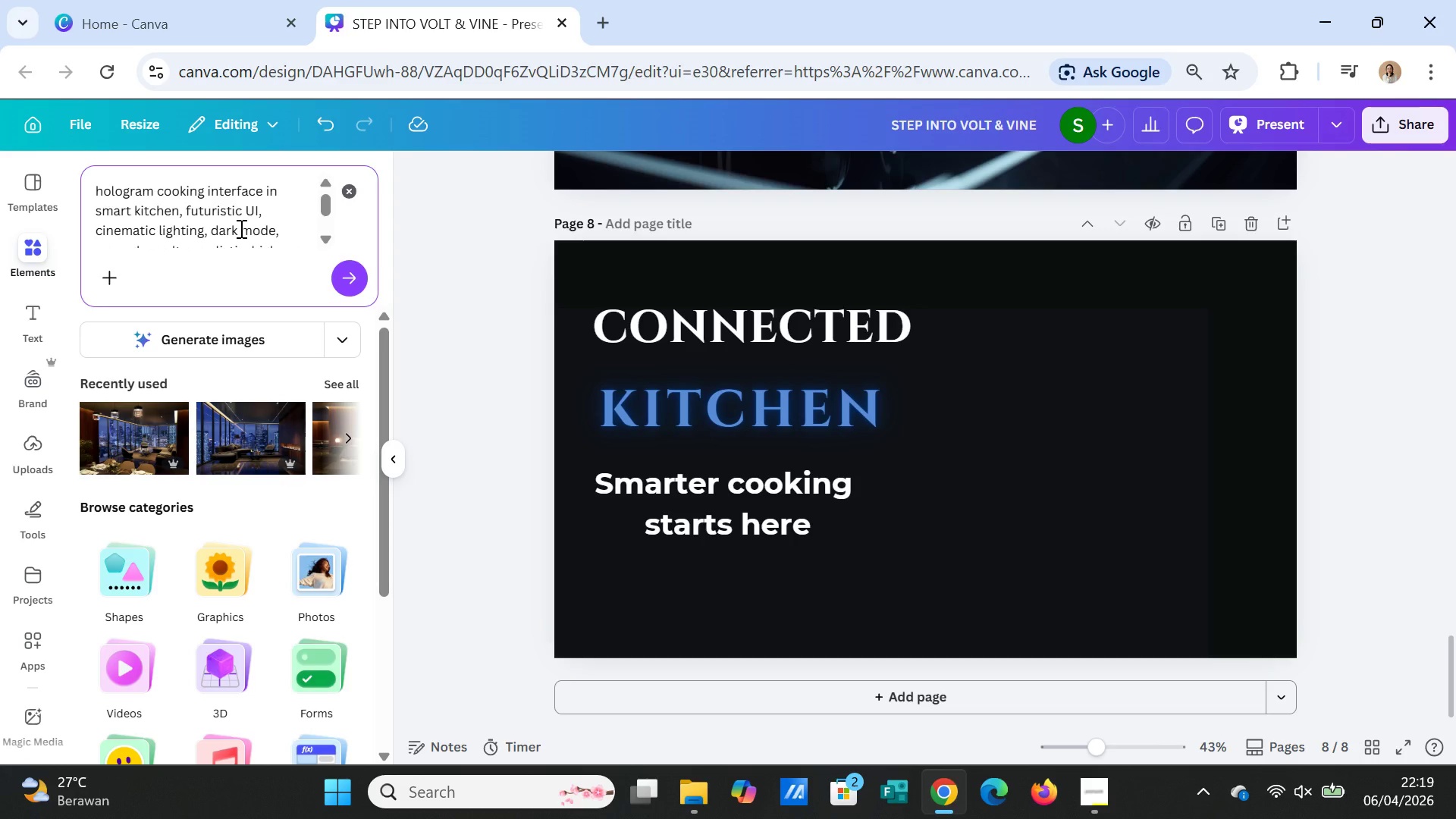 
scroll: coordinate [240, 228], scroll_direction: down, amount: 1.0
 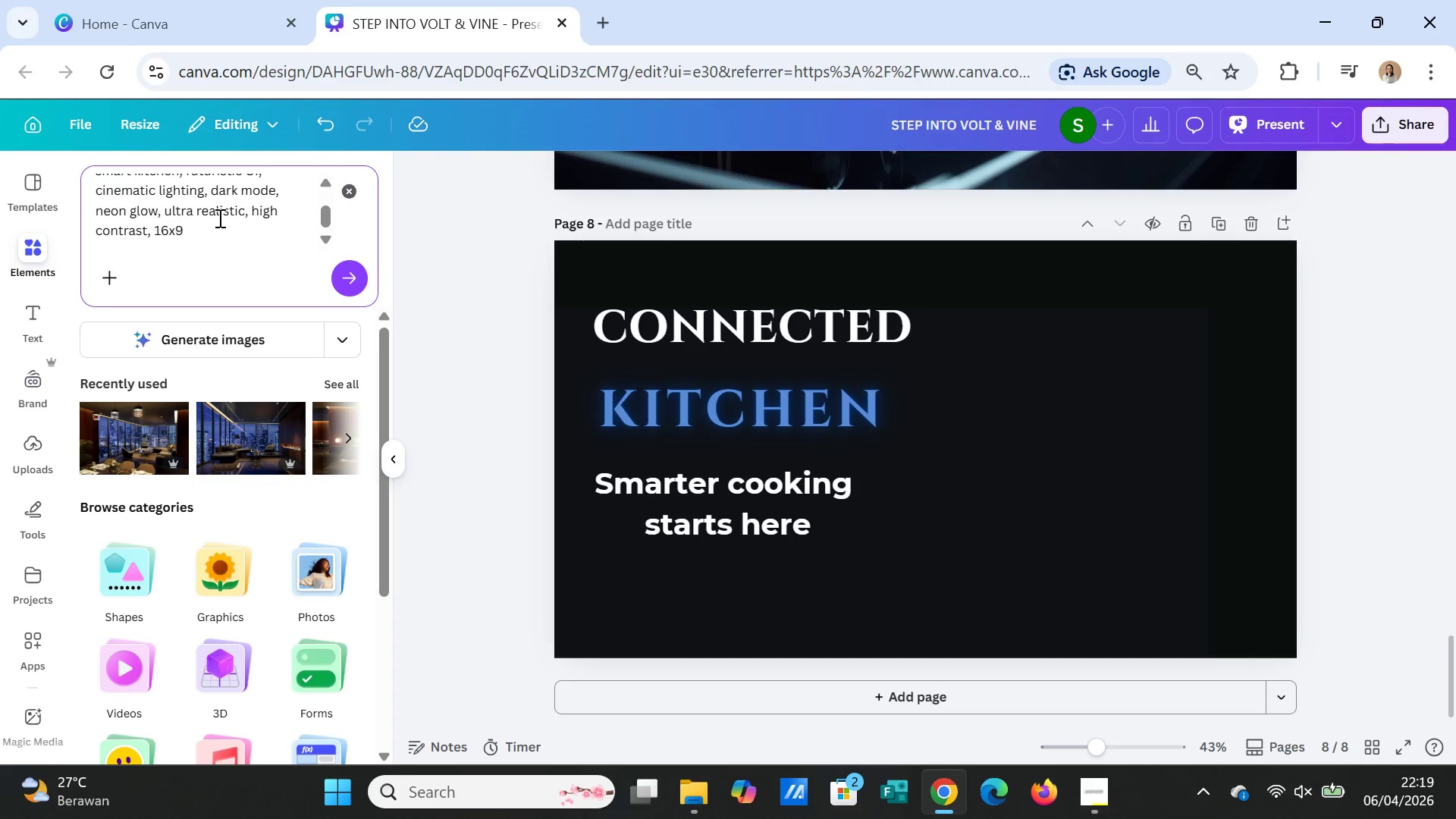 
scroll: coordinate [218, 218], scroll_direction: up, amount: 1.0
 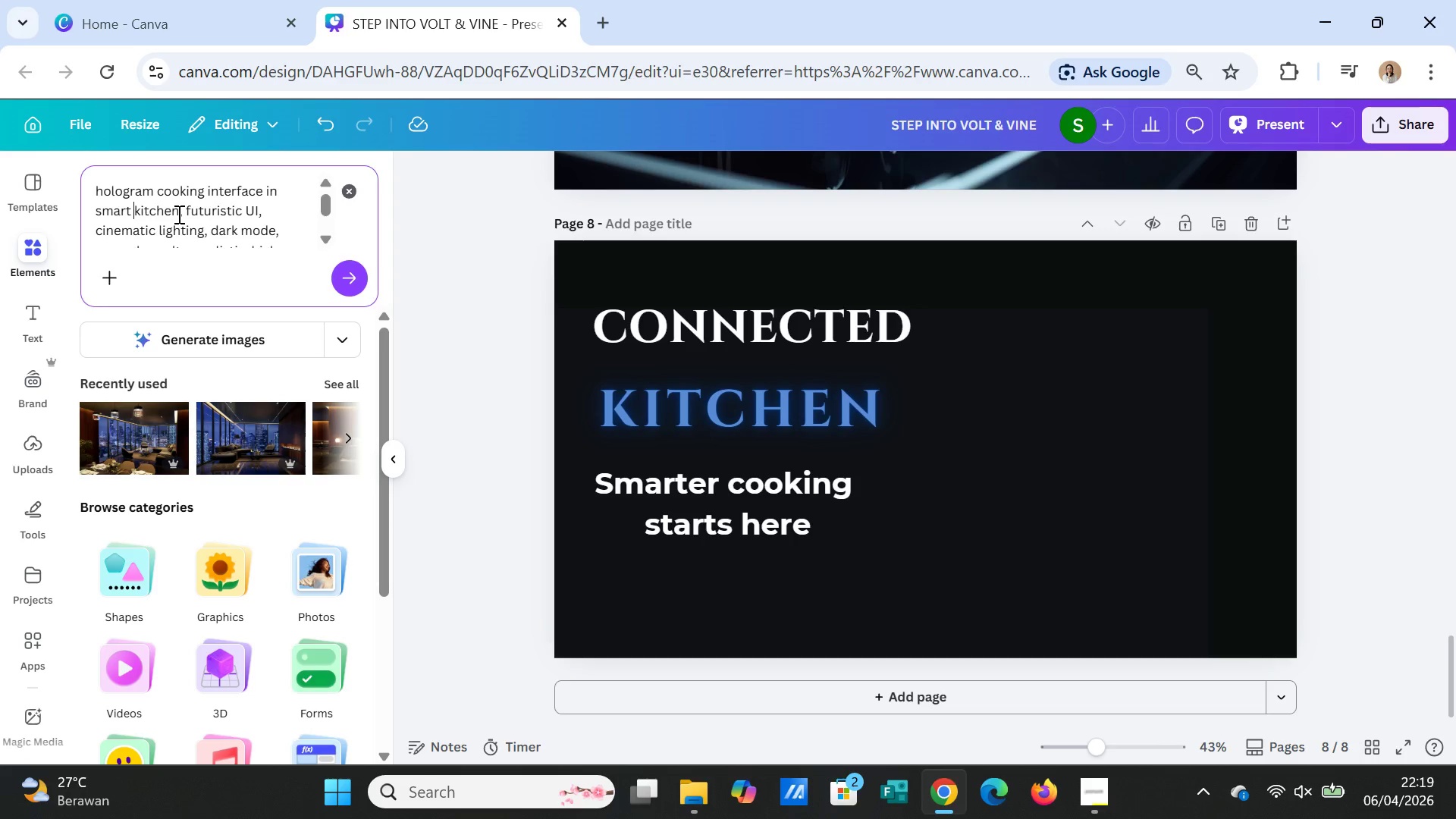 
left_click([178, 214])
 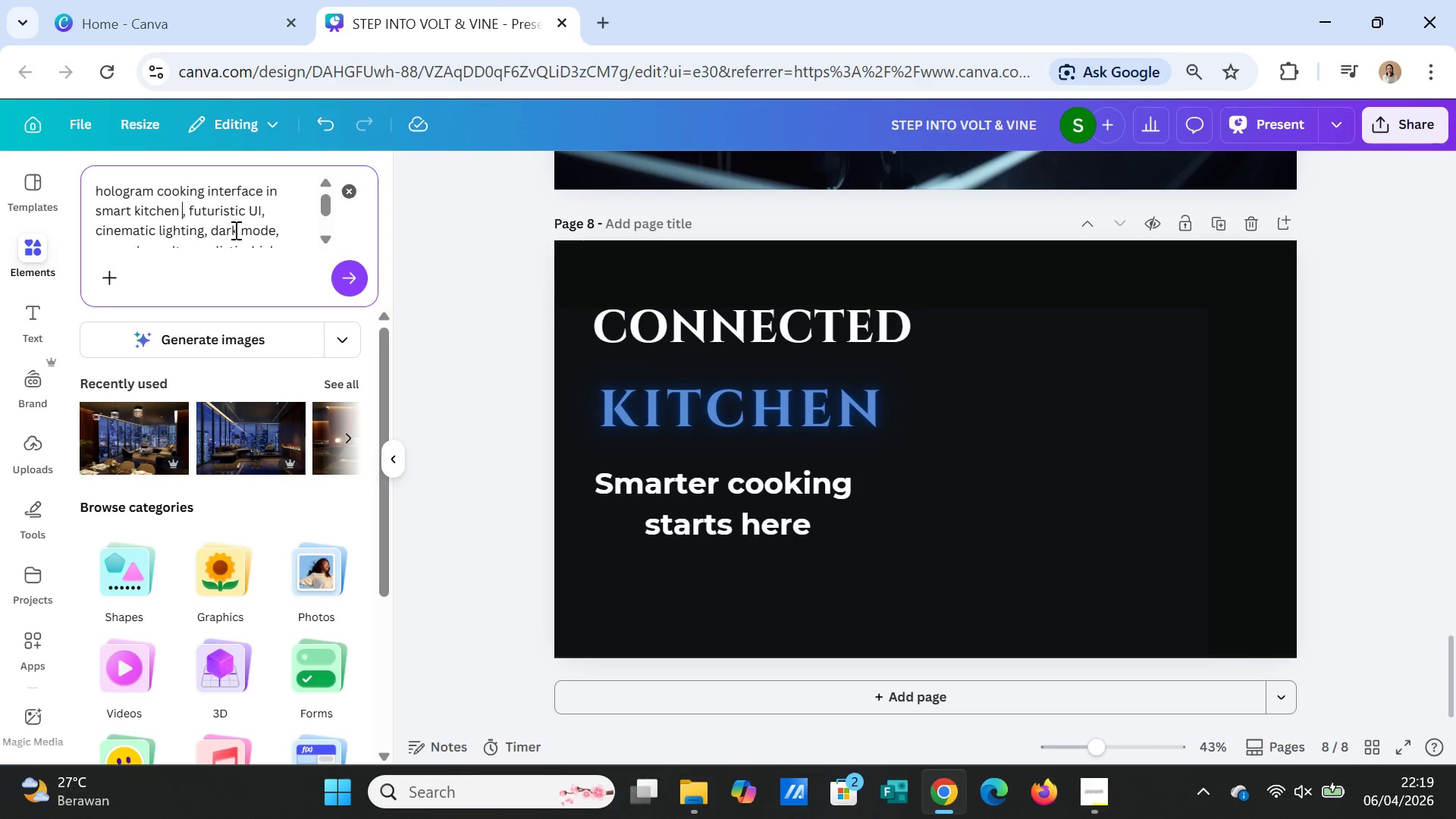 
type( with green plant)
 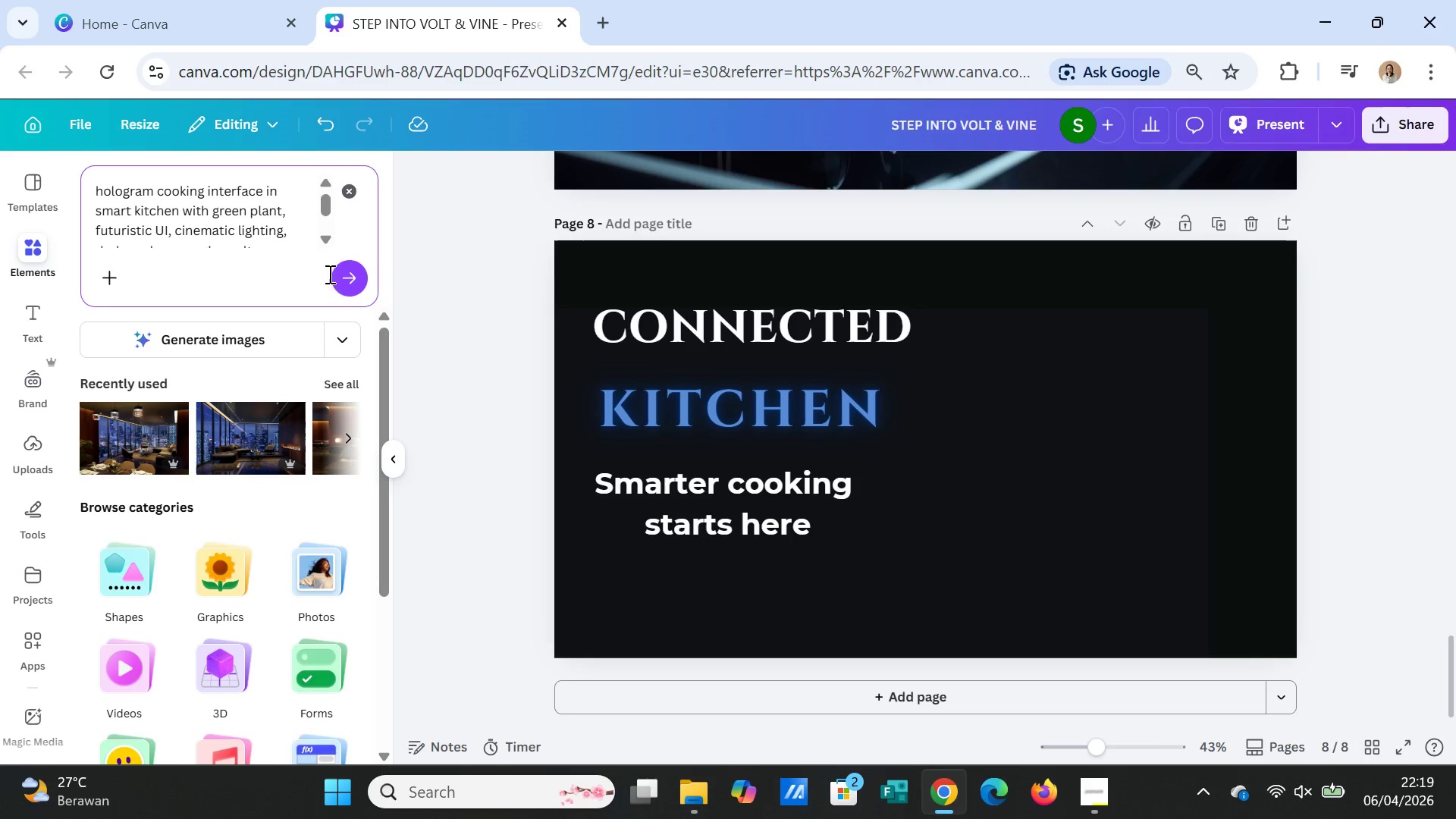 
left_click([337, 277])
 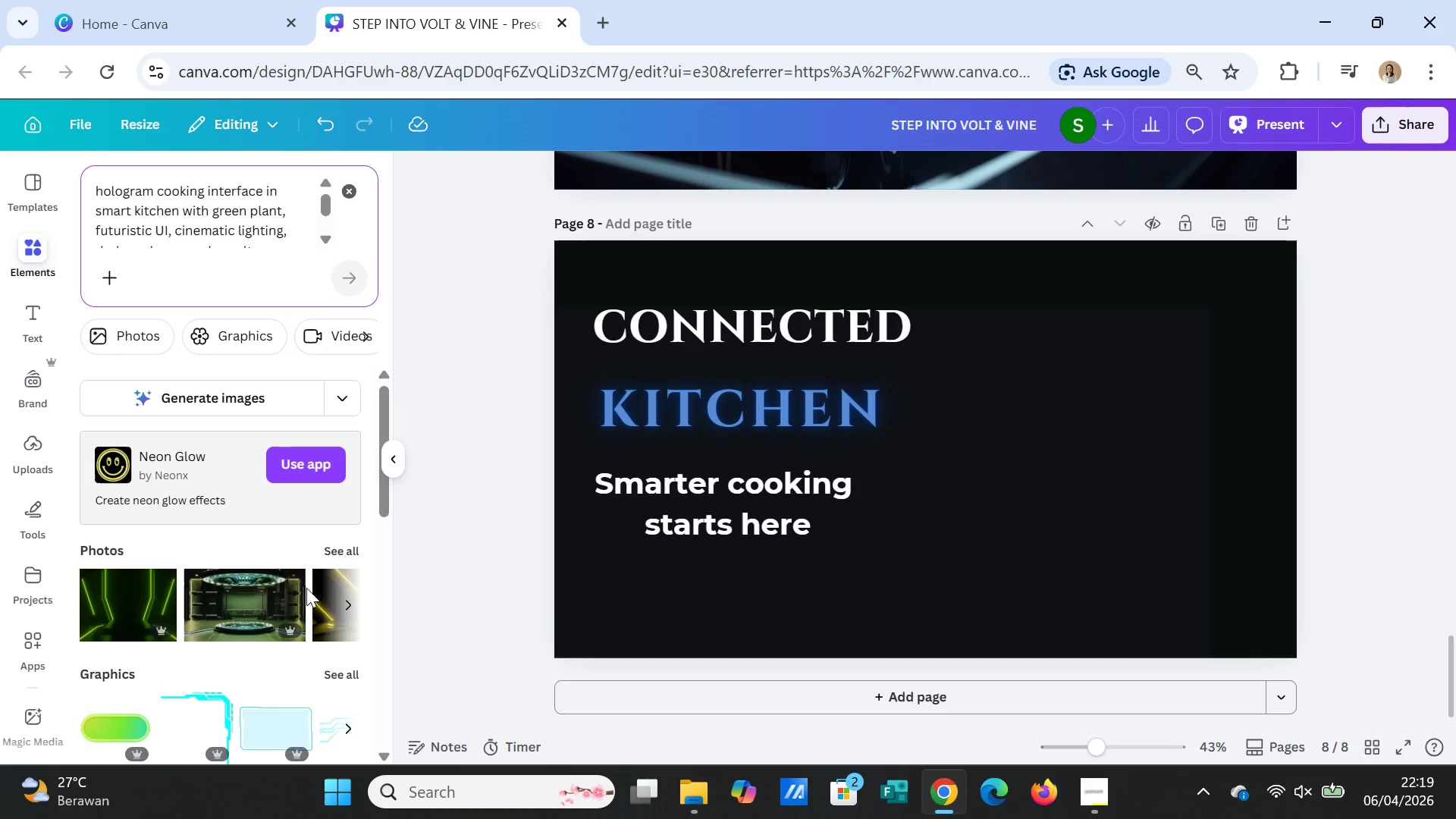 
wait(5.47)
 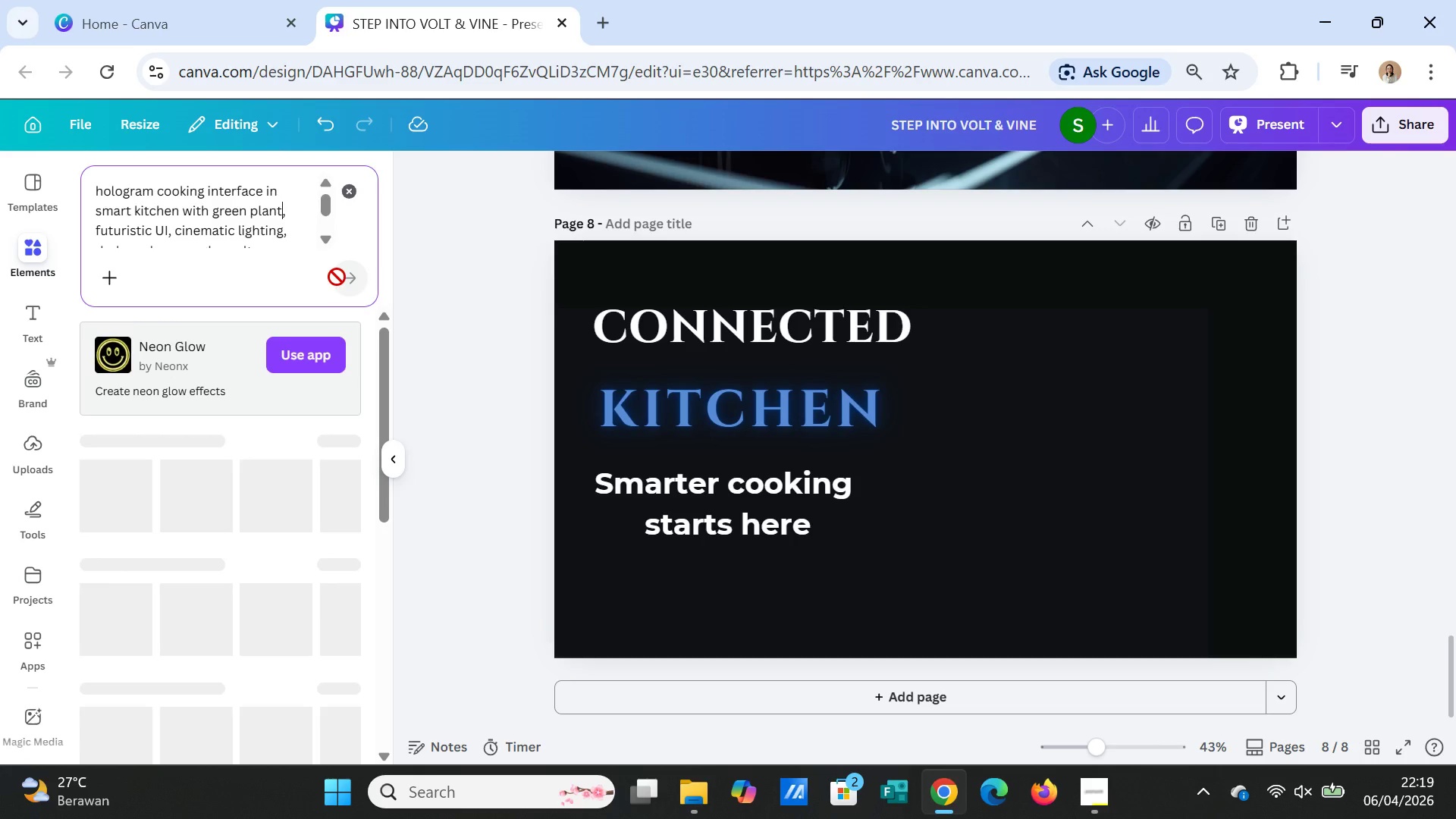 
scroll: coordinate [302, 598], scroll_direction: down, amount: 1.0
 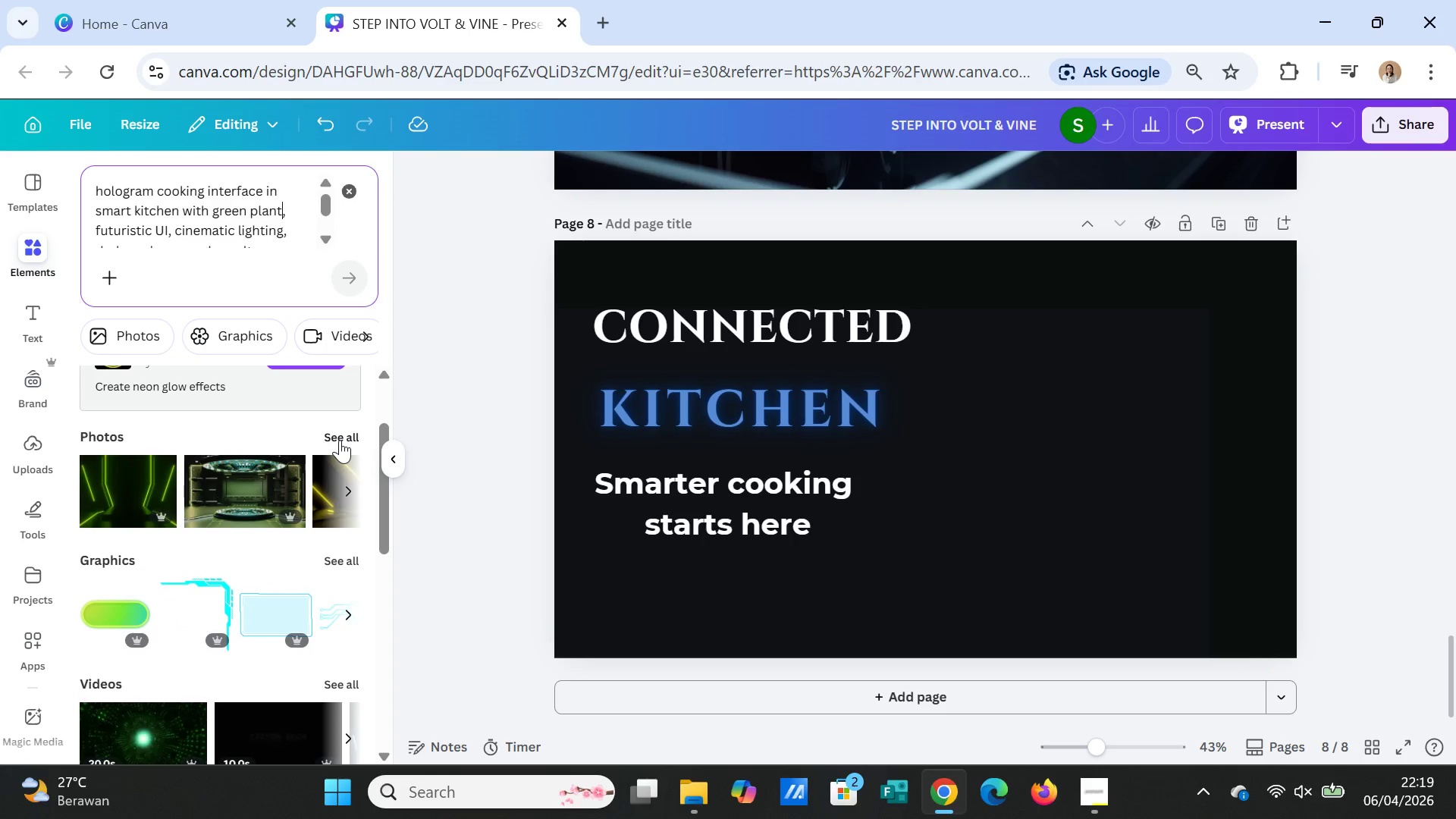 
left_click([340, 440])
 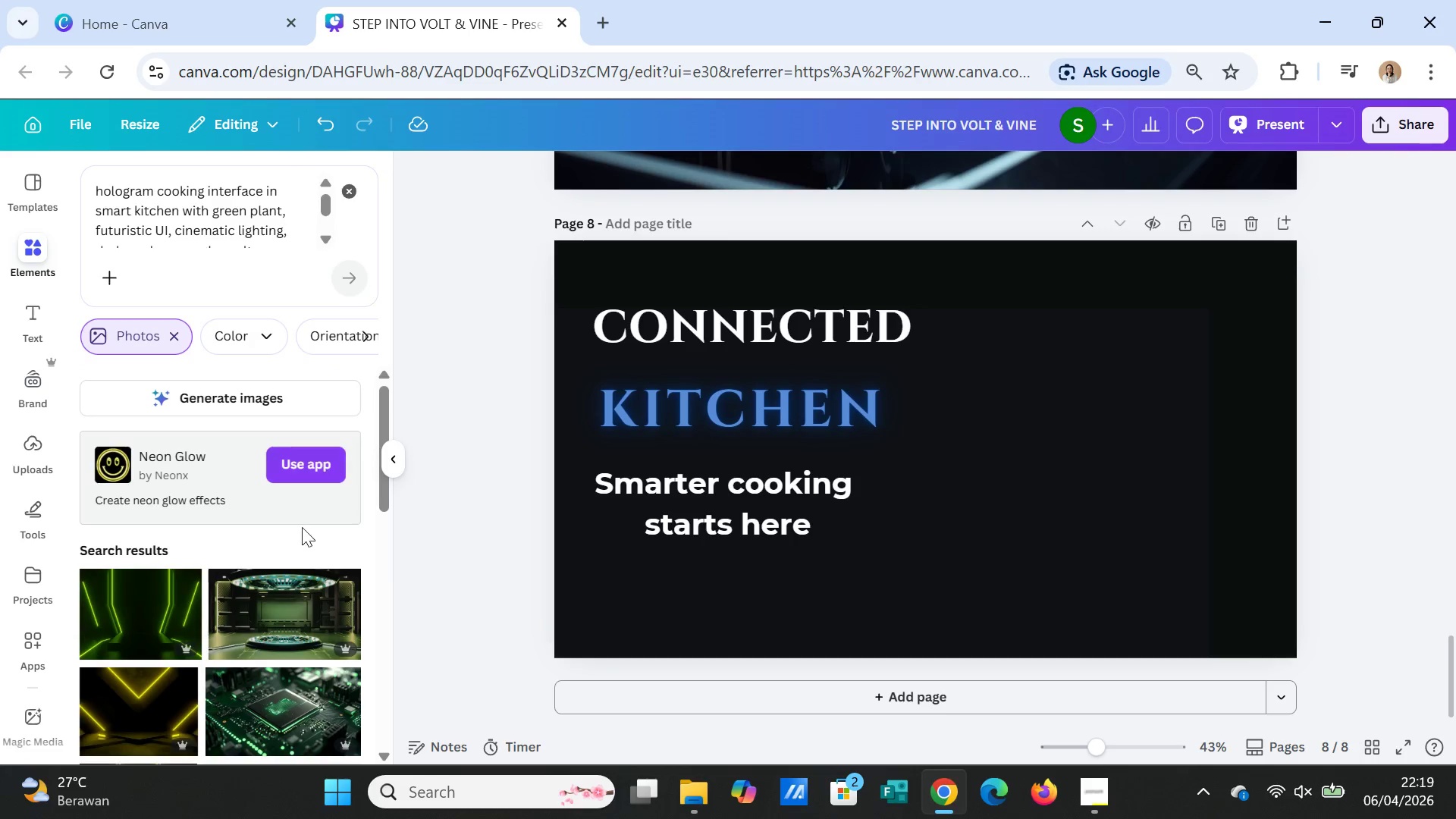 
scroll: coordinate [327, 557], scroll_direction: down, amount: 17.0
 